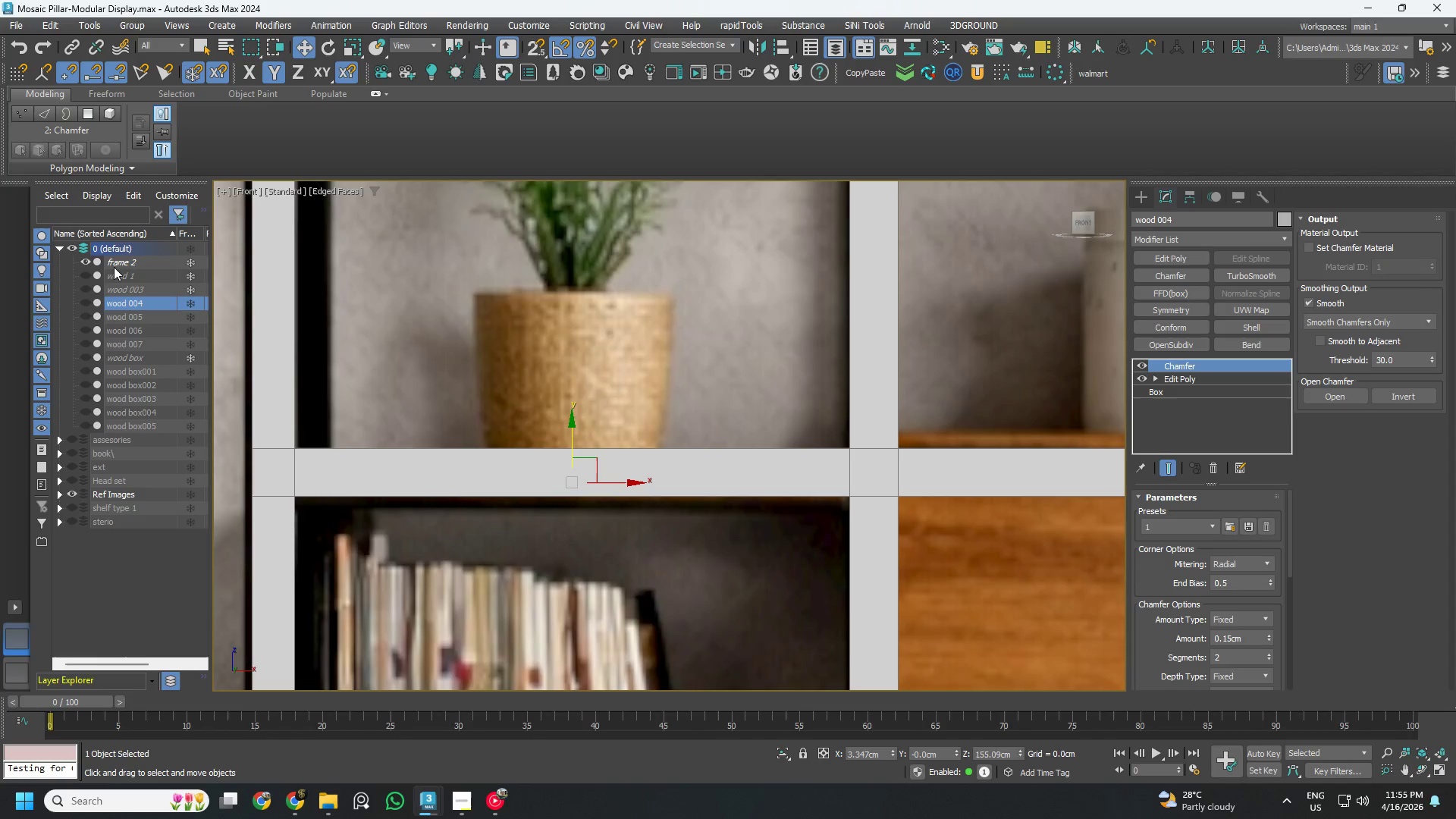 
left_click([114, 262])
 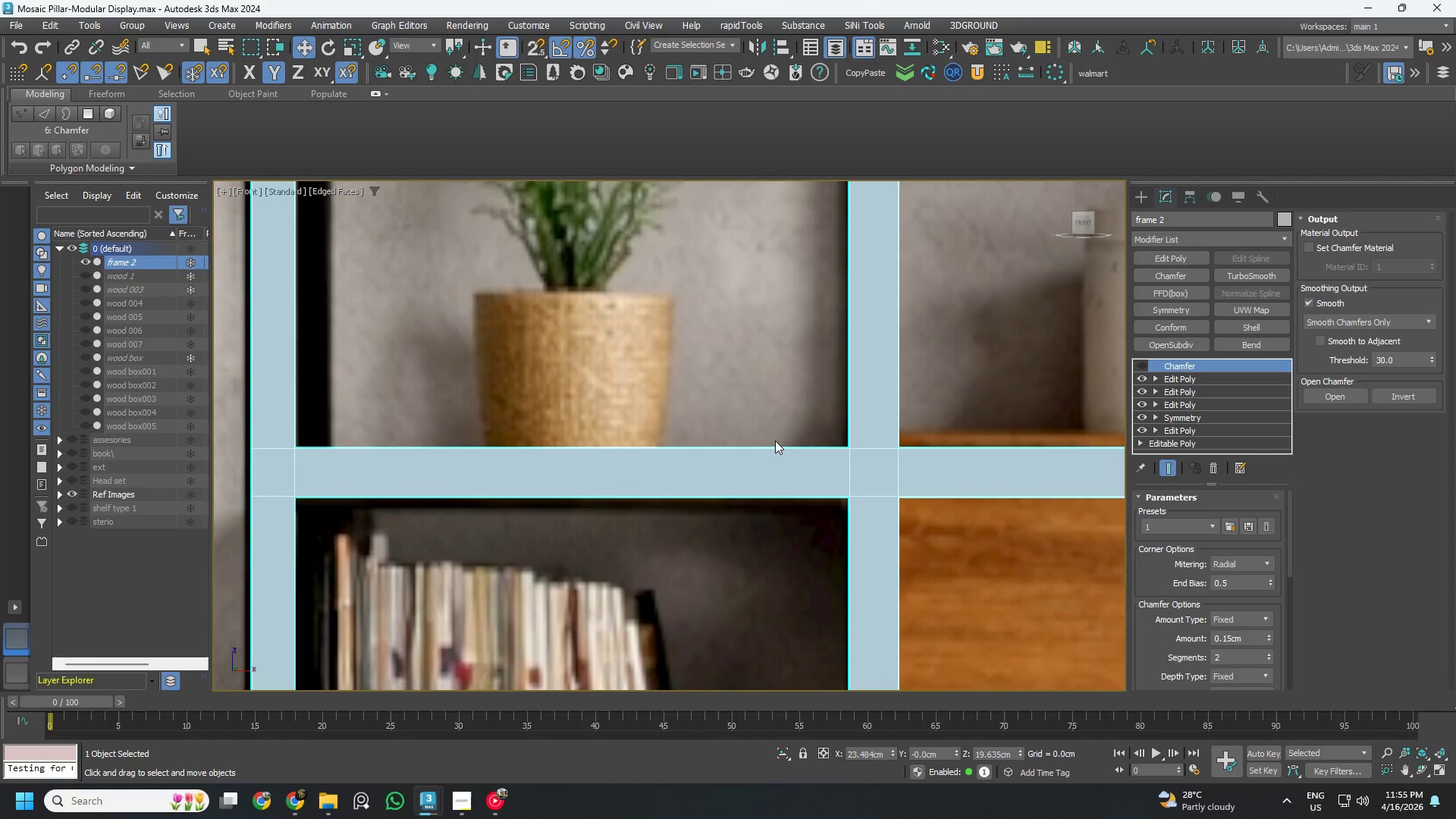 
scroll: coordinate [831, 457], scroll_direction: down, amount: 2.0
 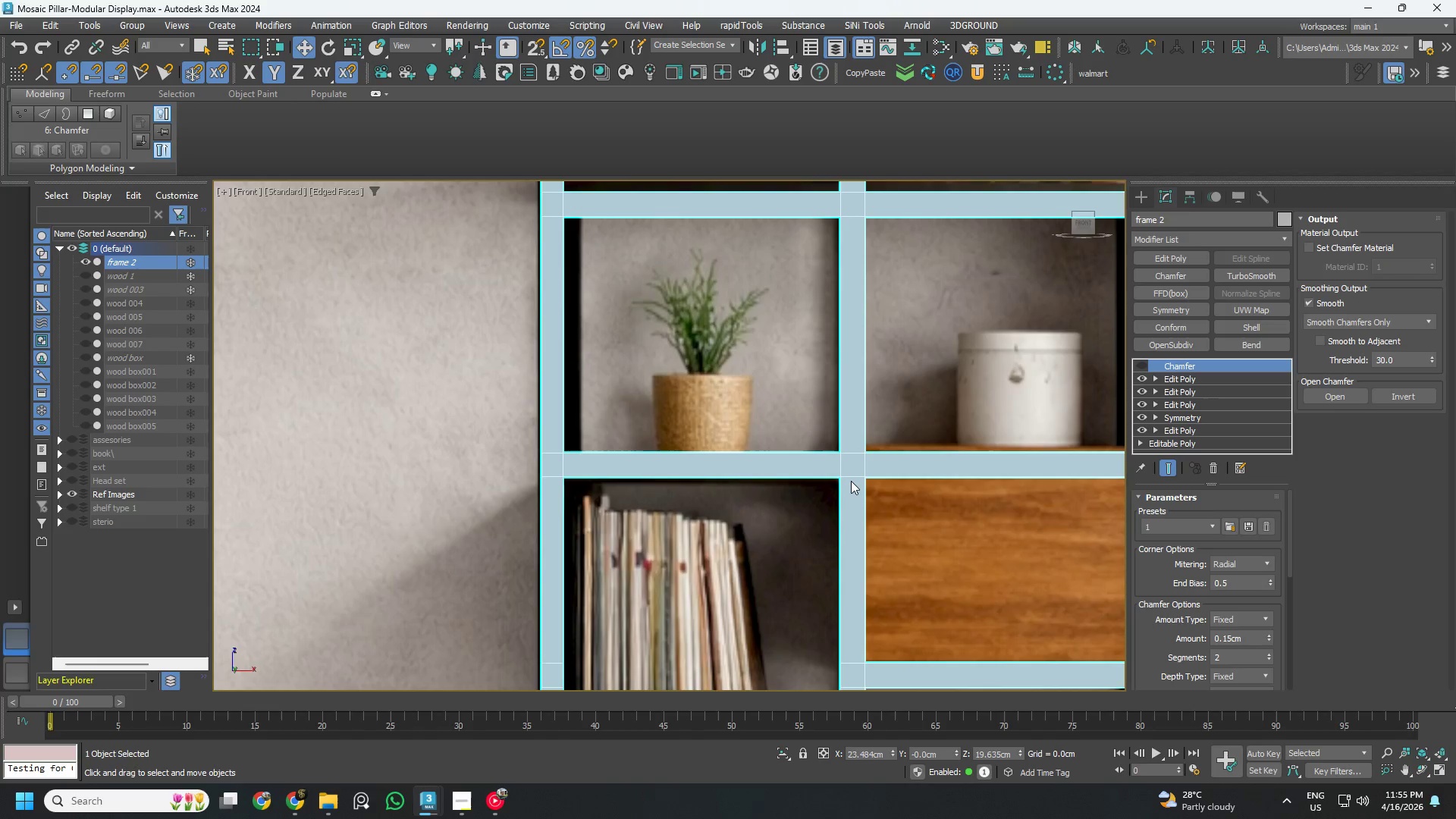 
scroll: coordinate [850, 482], scroll_direction: up, amount: 2.0
 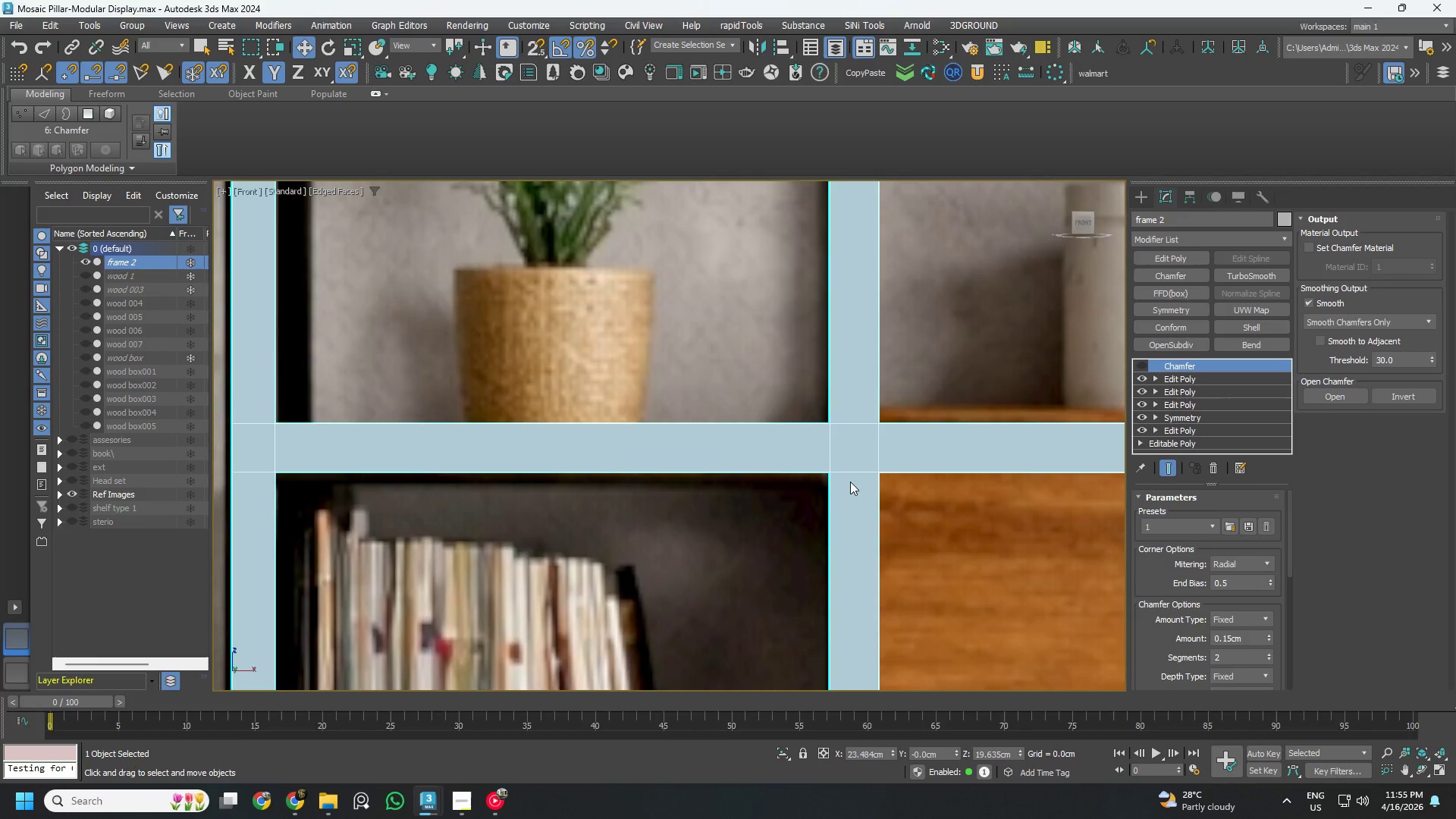 
scroll: coordinate [850, 482], scroll_direction: down, amount: 3.0
 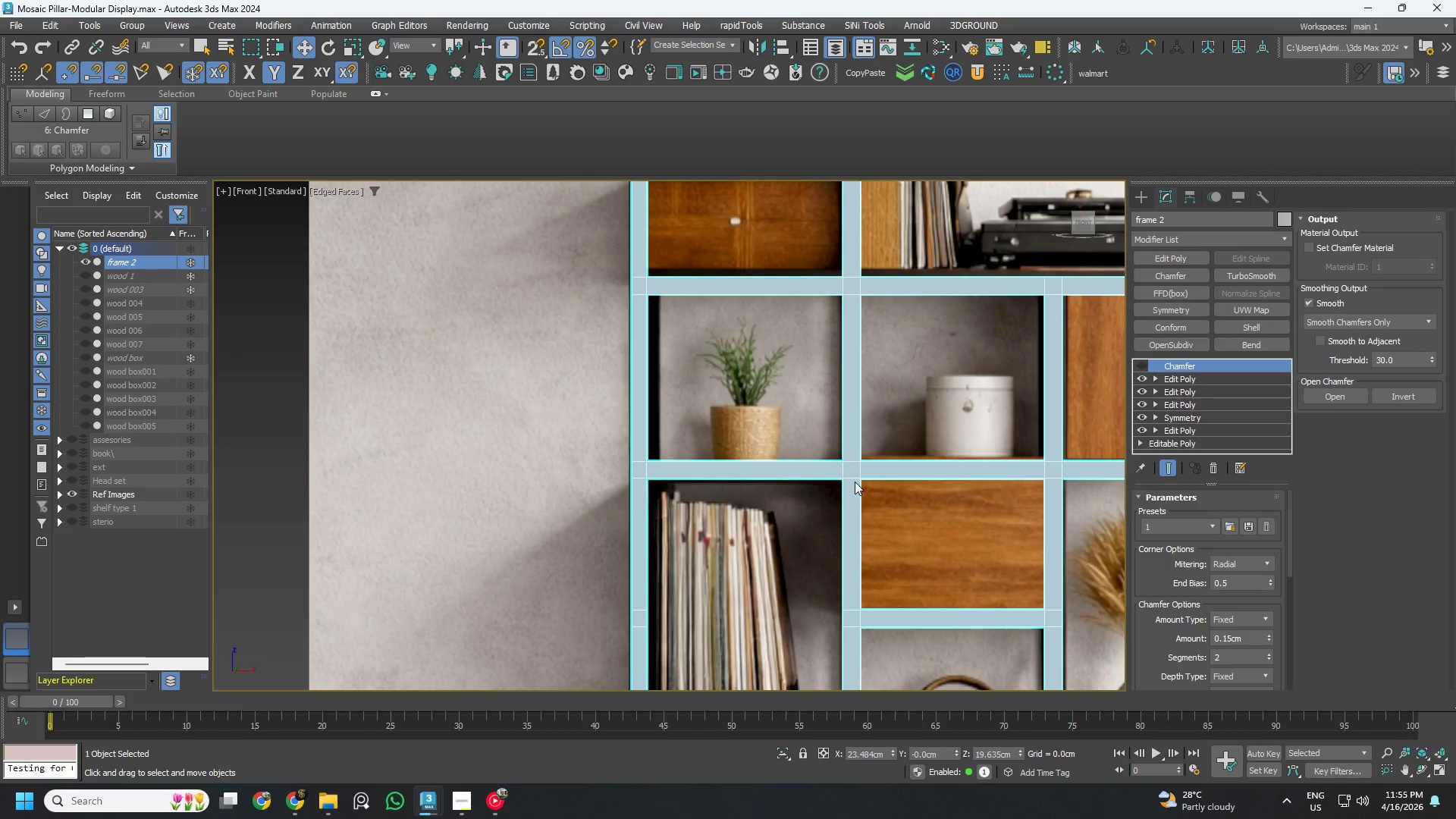 
scroll: coordinate [845, 475], scroll_direction: up, amount: 3.0
 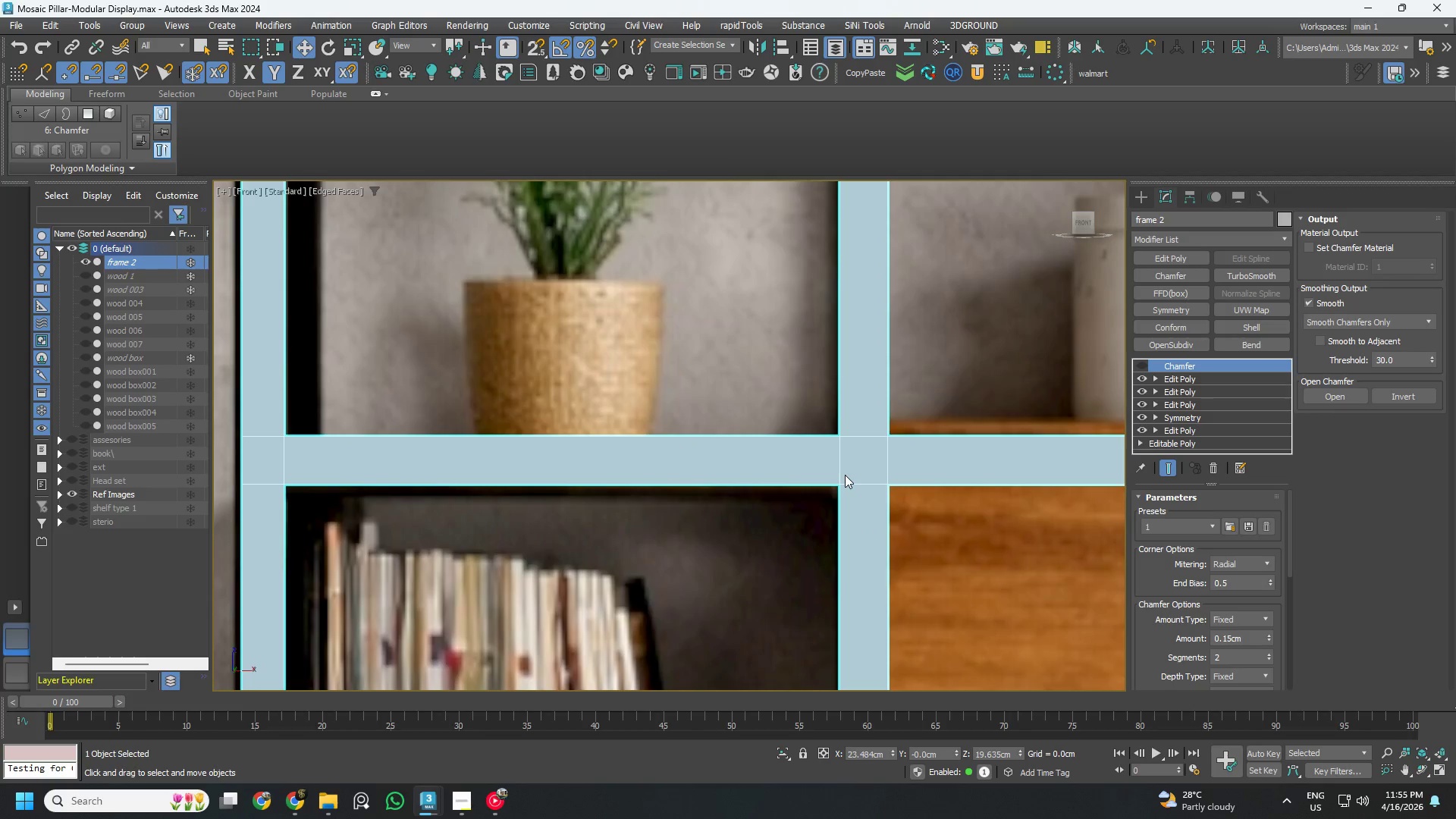 
scroll: coordinate [827, 472], scroll_direction: down, amount: 3.0
 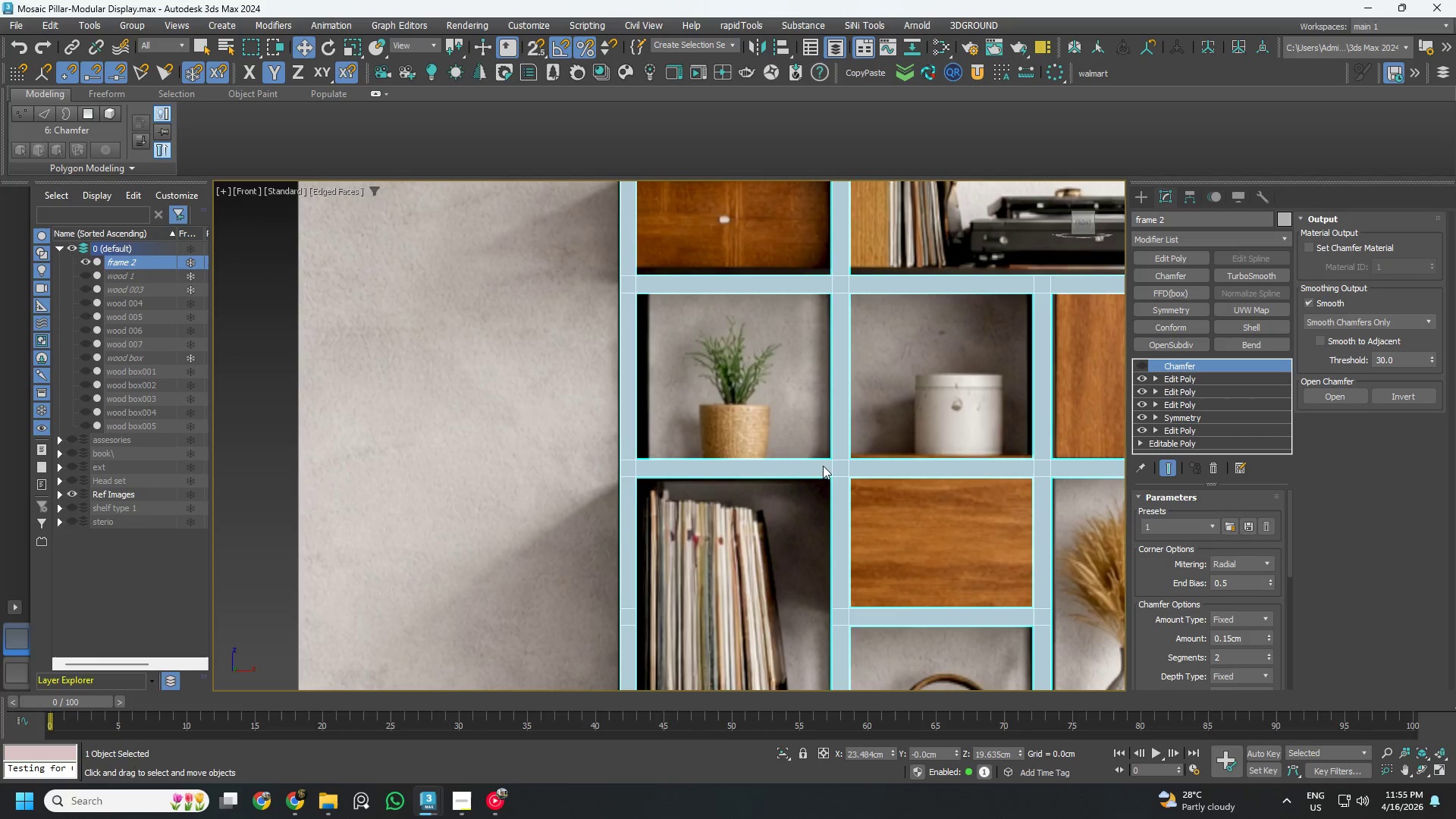 
scroll: coordinate [824, 463], scroll_direction: up, amount: 2.0
 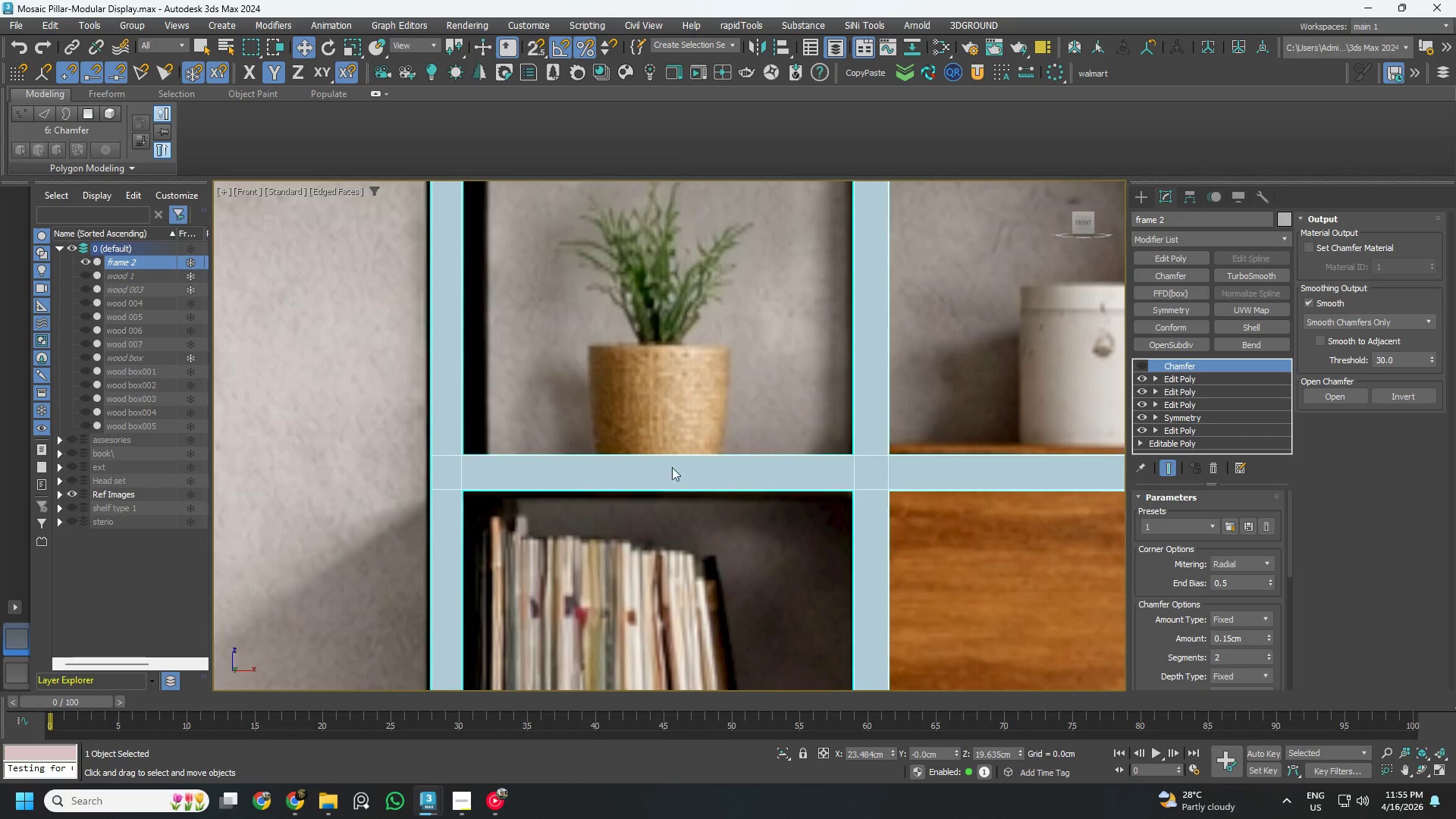 
key(Alt+AltLeft)
 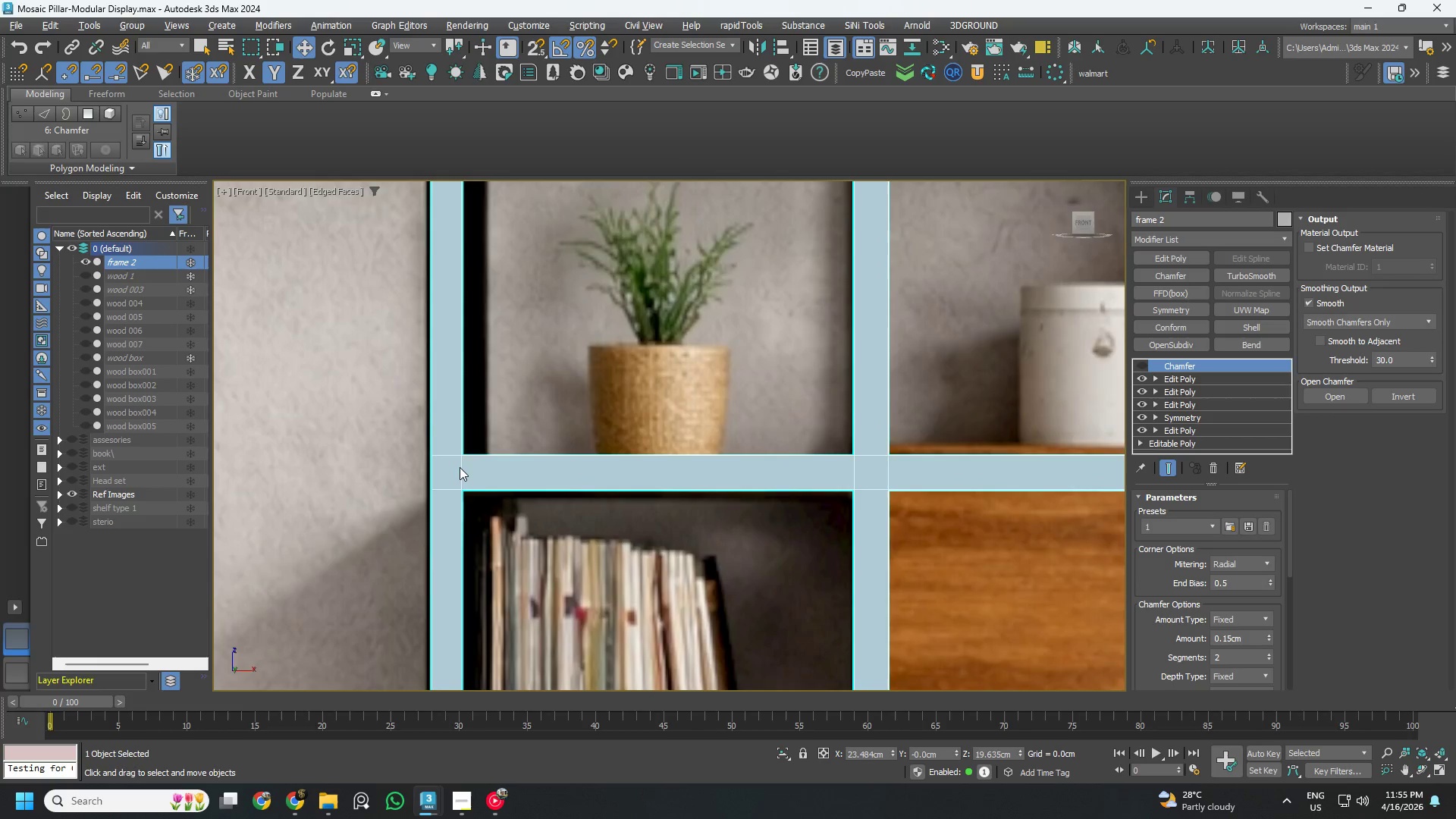 
key(Alt+1)
 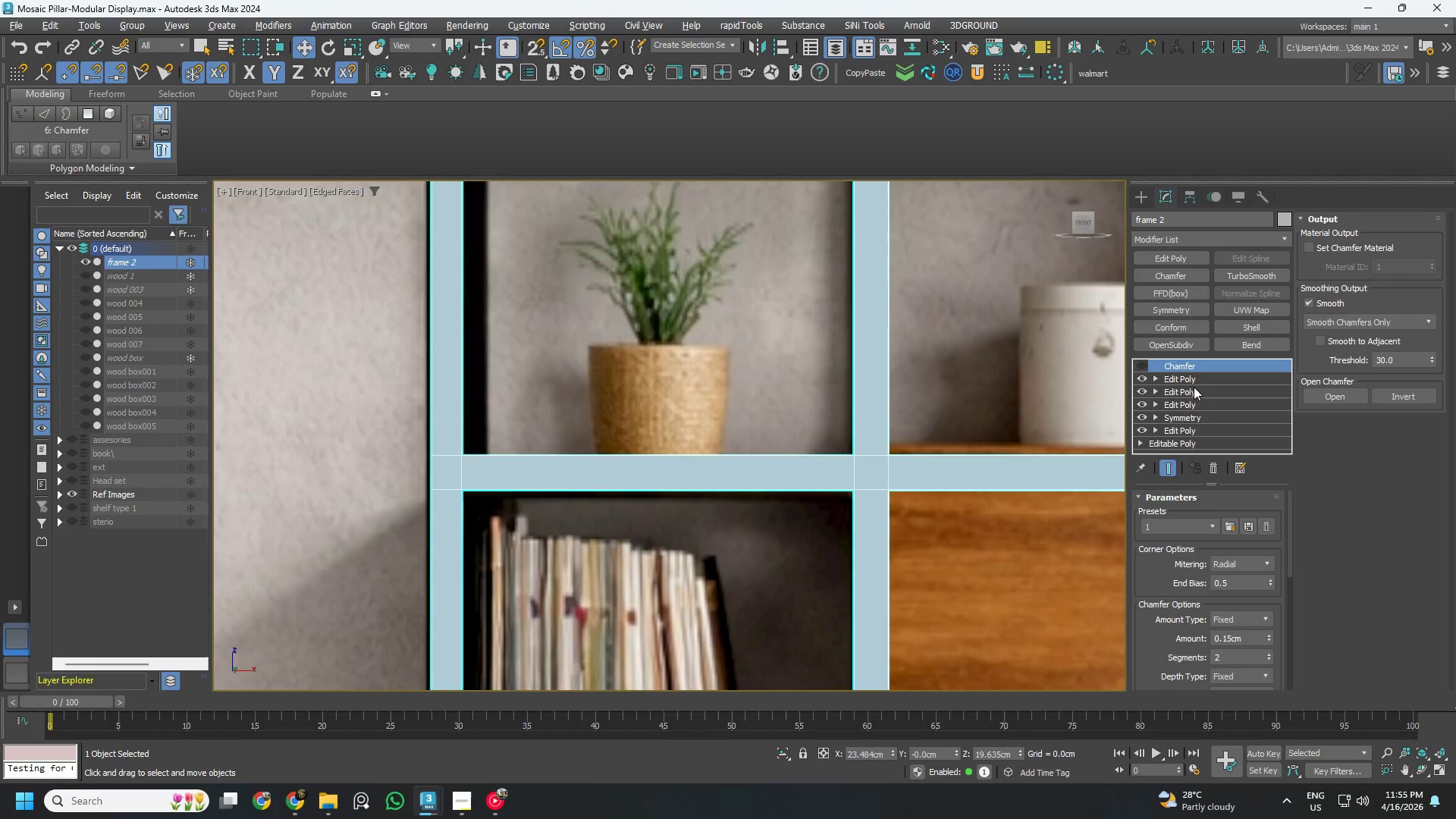 
left_click([1206, 381])
 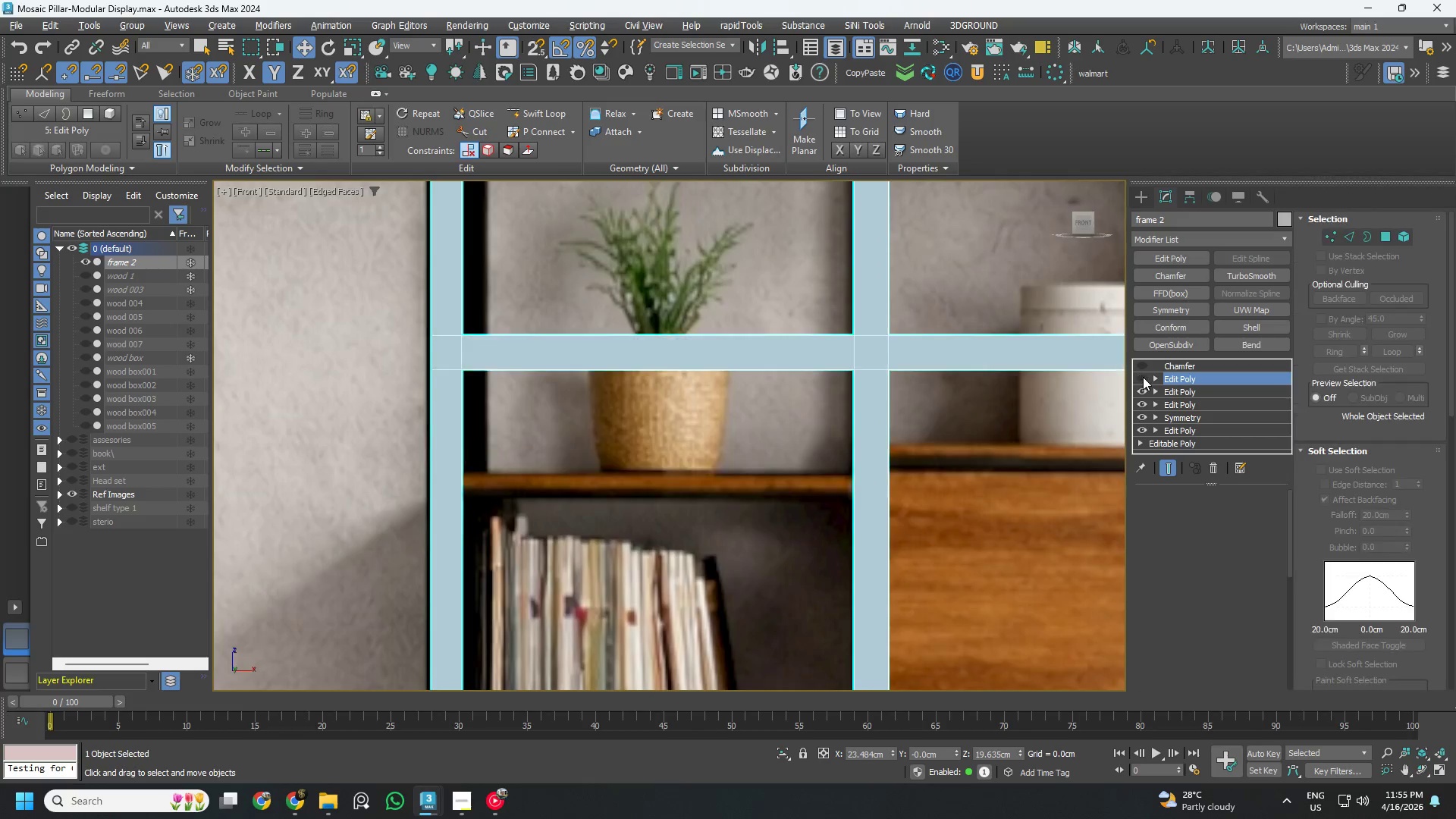 
double_click([1143, 377])
 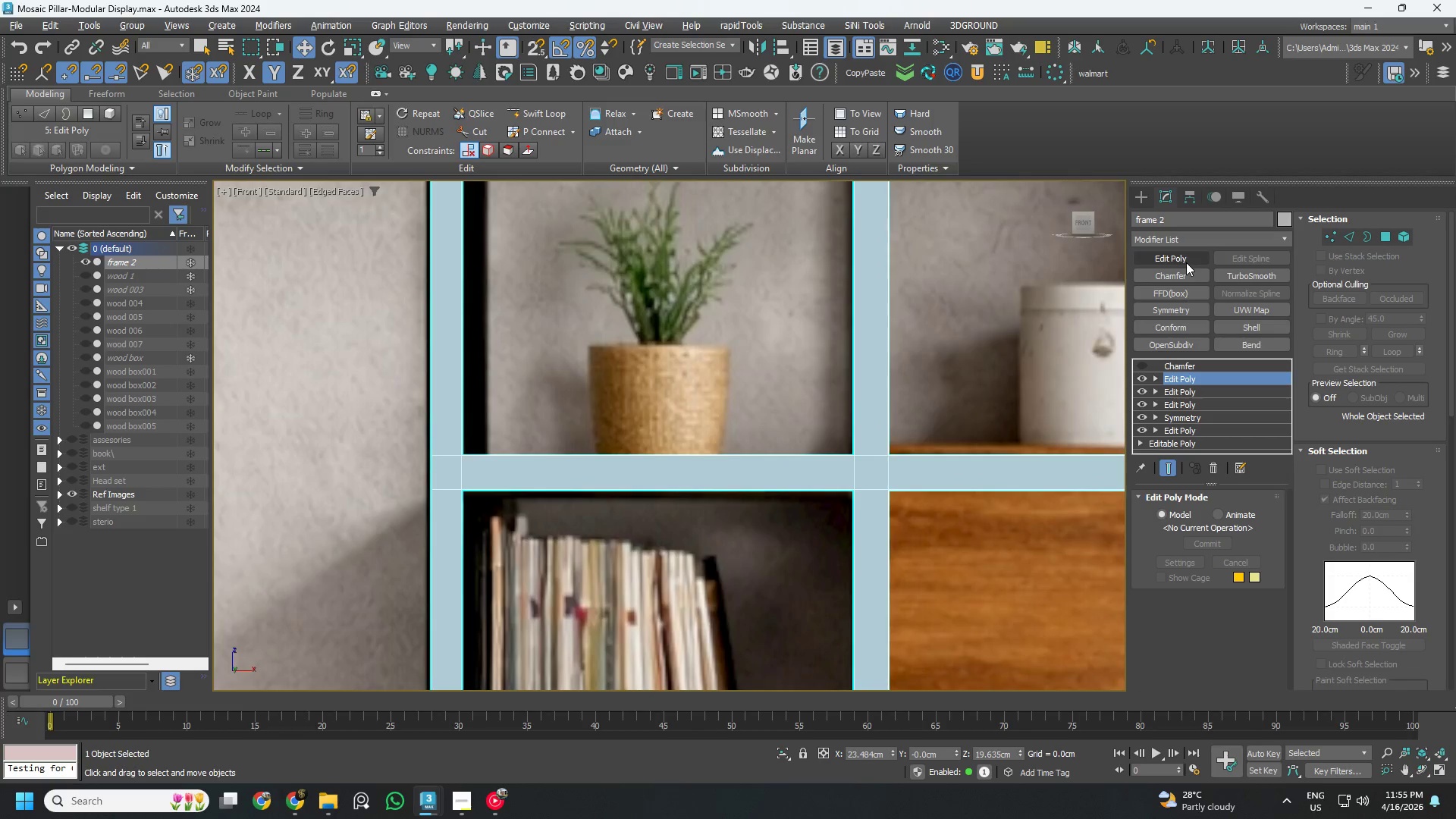 
left_click([1184, 262])
 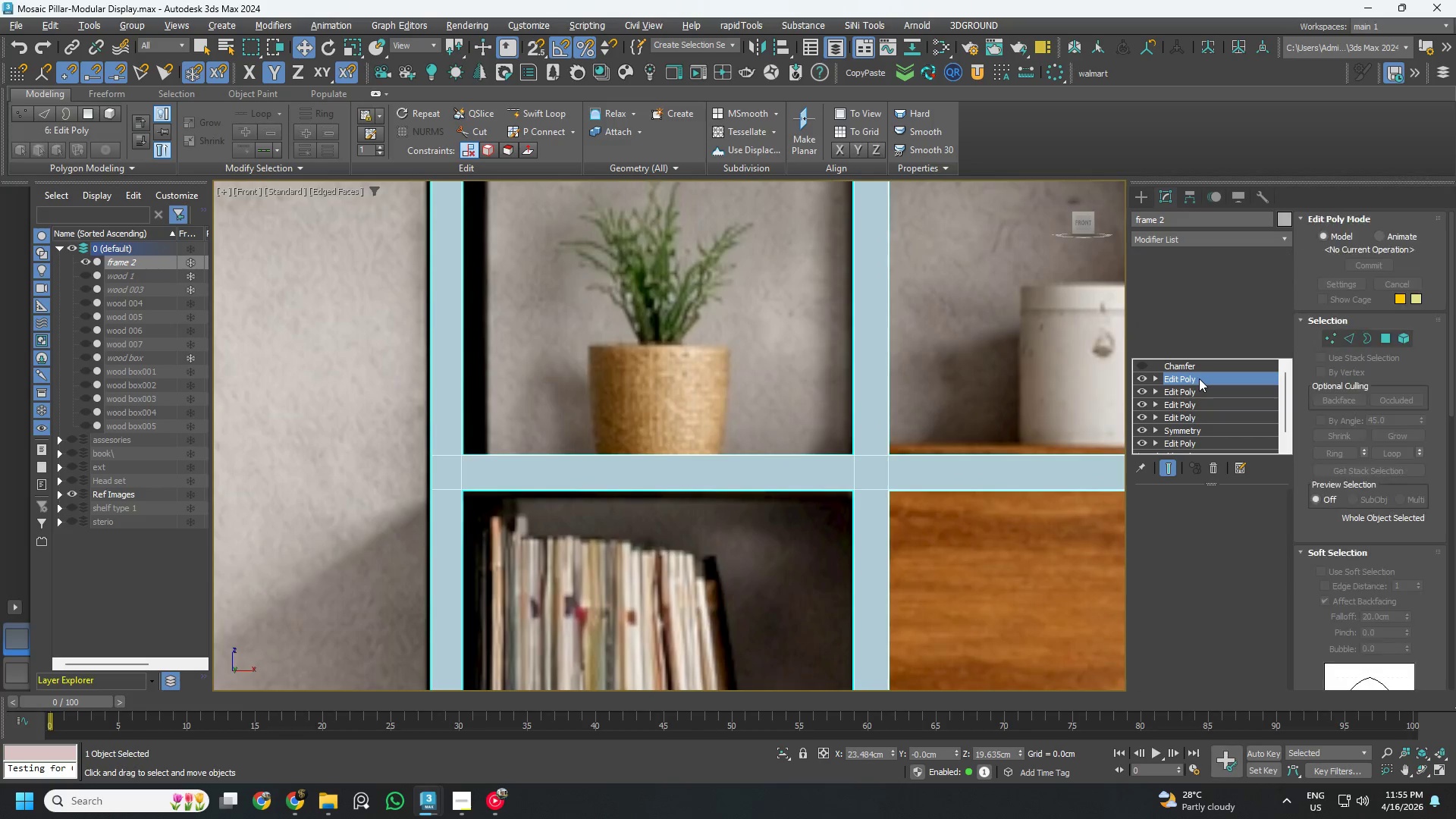 
right_click([1199, 378])
 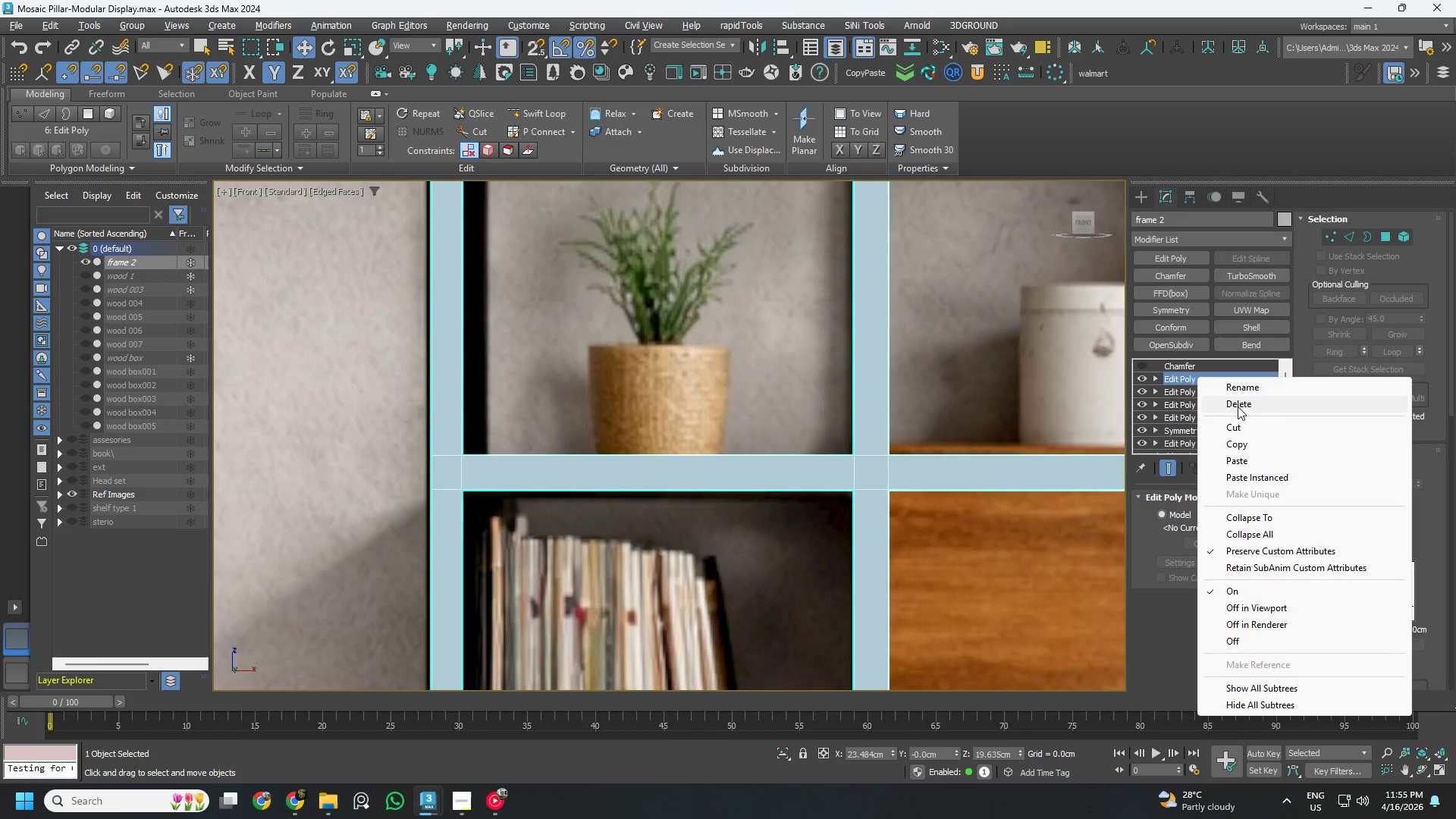 
left_click([1244, 391])
 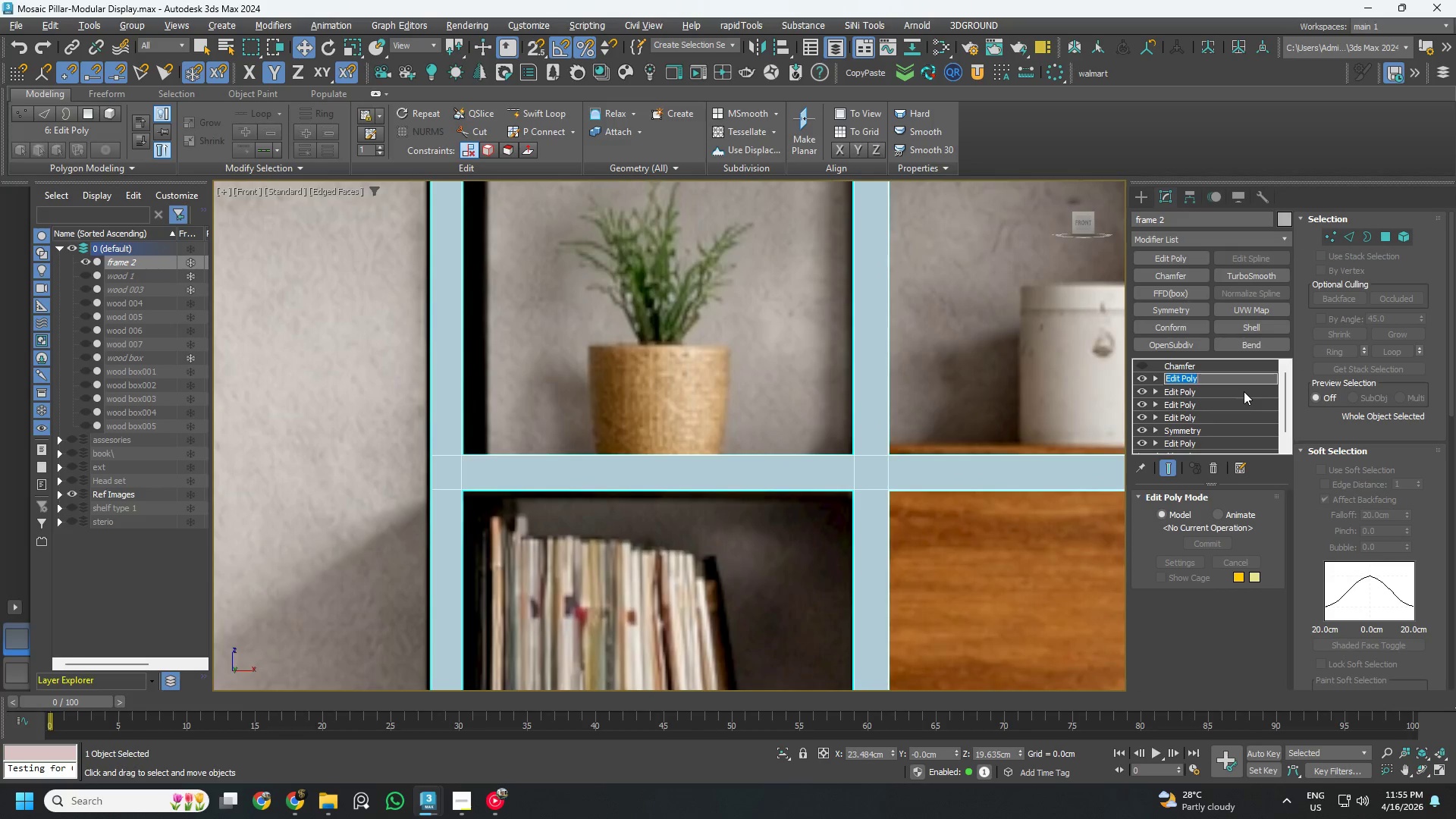 
hold_key(key=A, duration=0.31)
 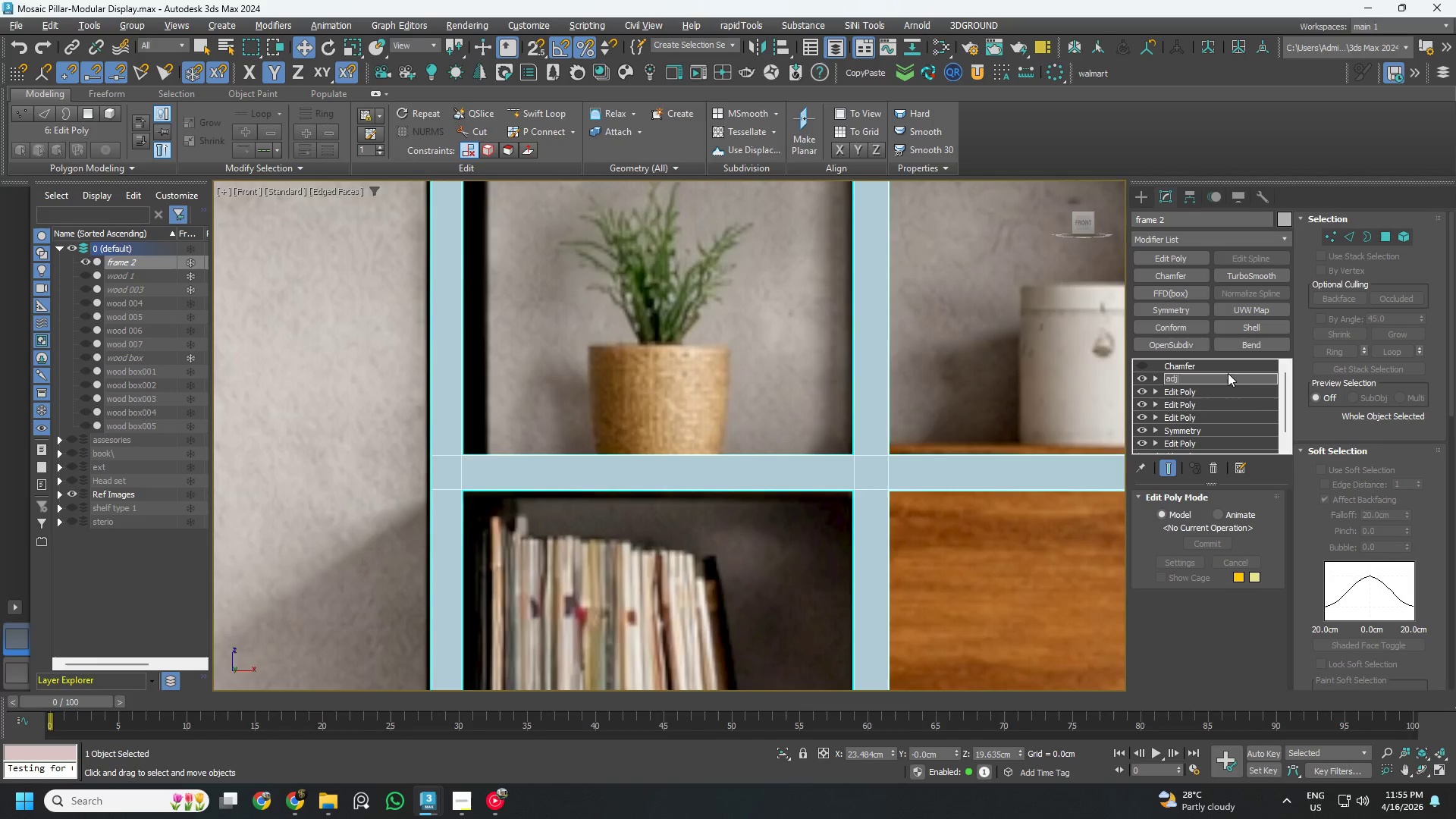 
key(D)
 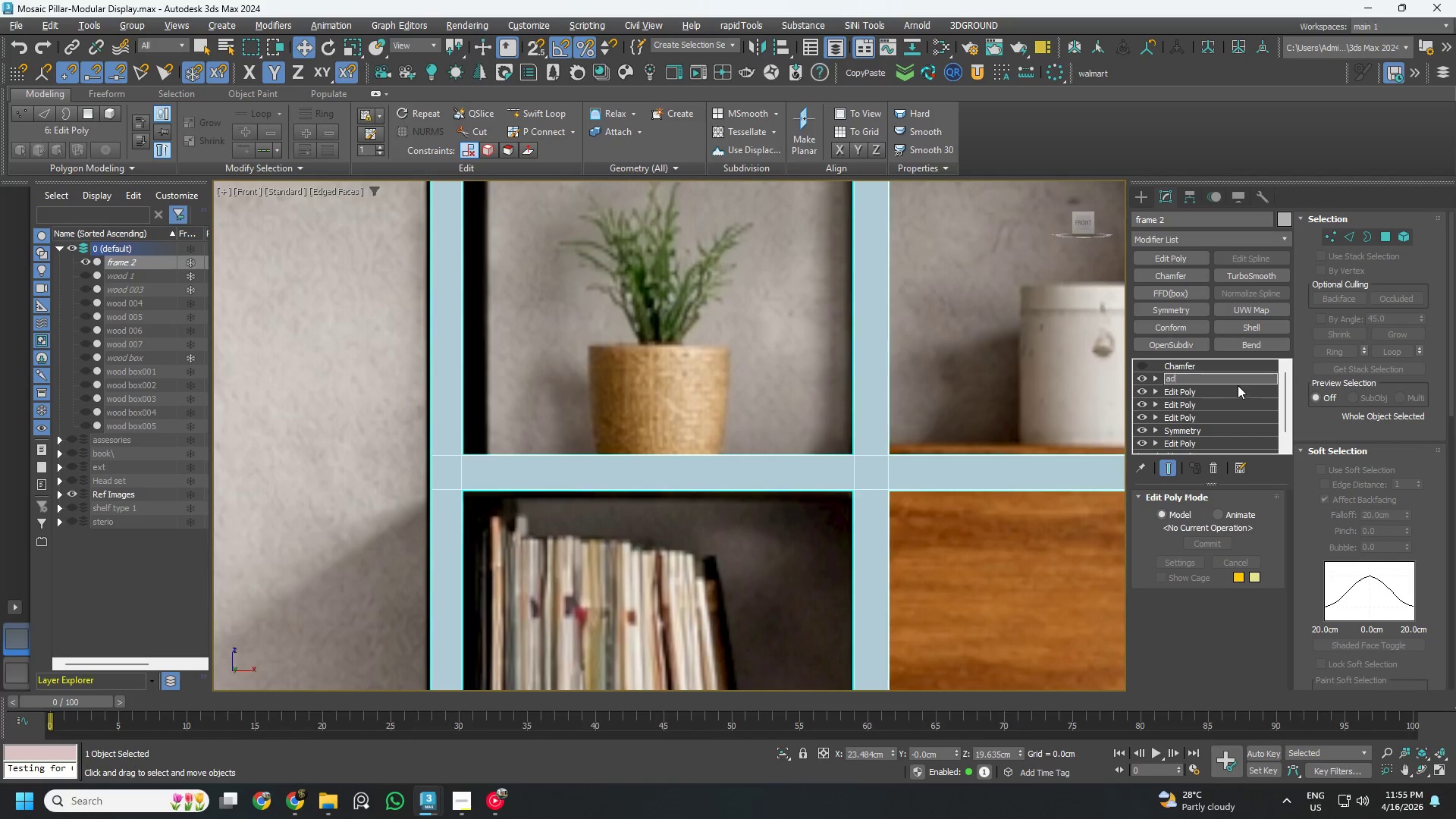 
key(J)
 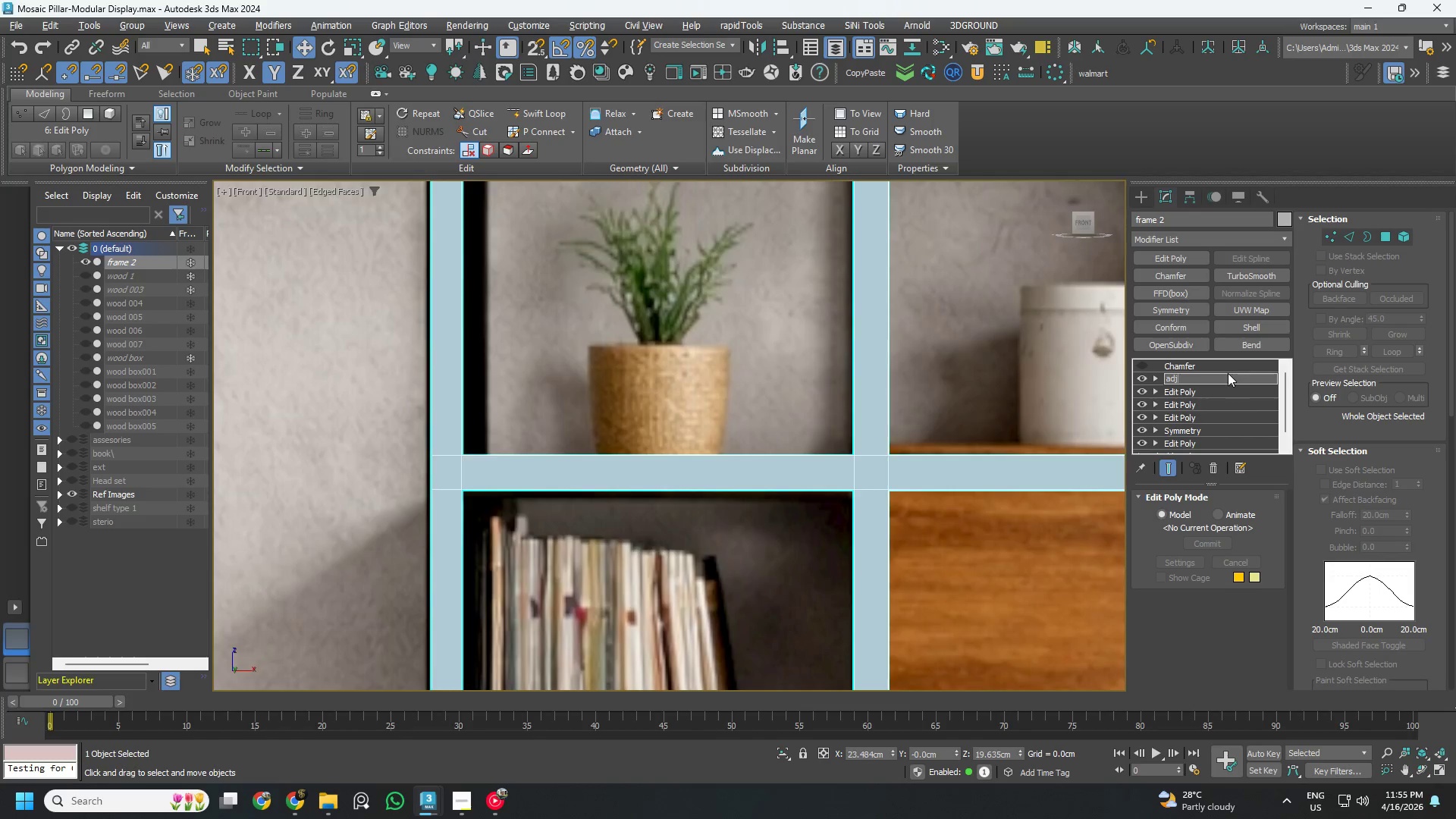 
key(Enter)
 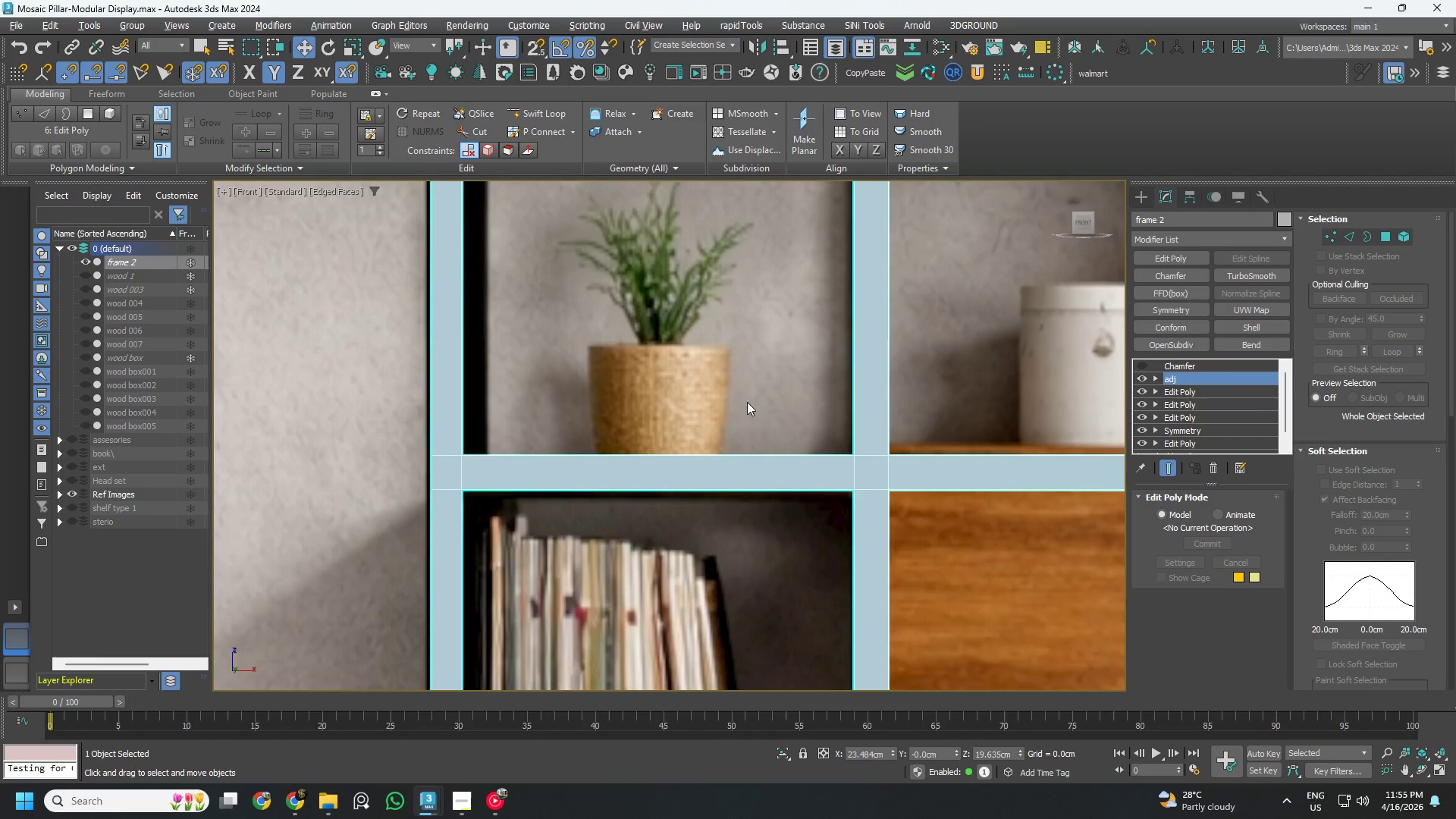 
key(Alt+AltLeft)
 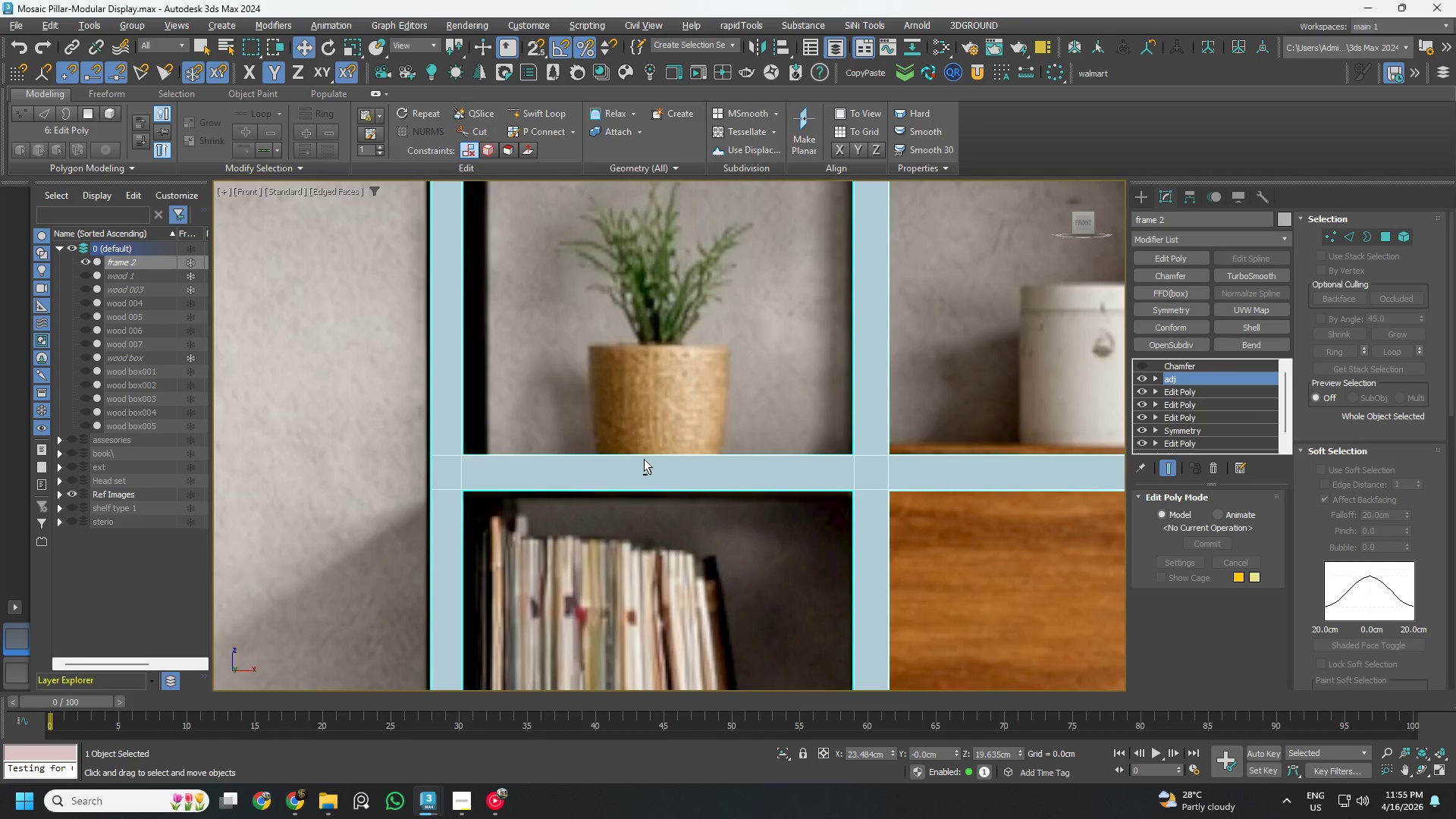 
key(1)
 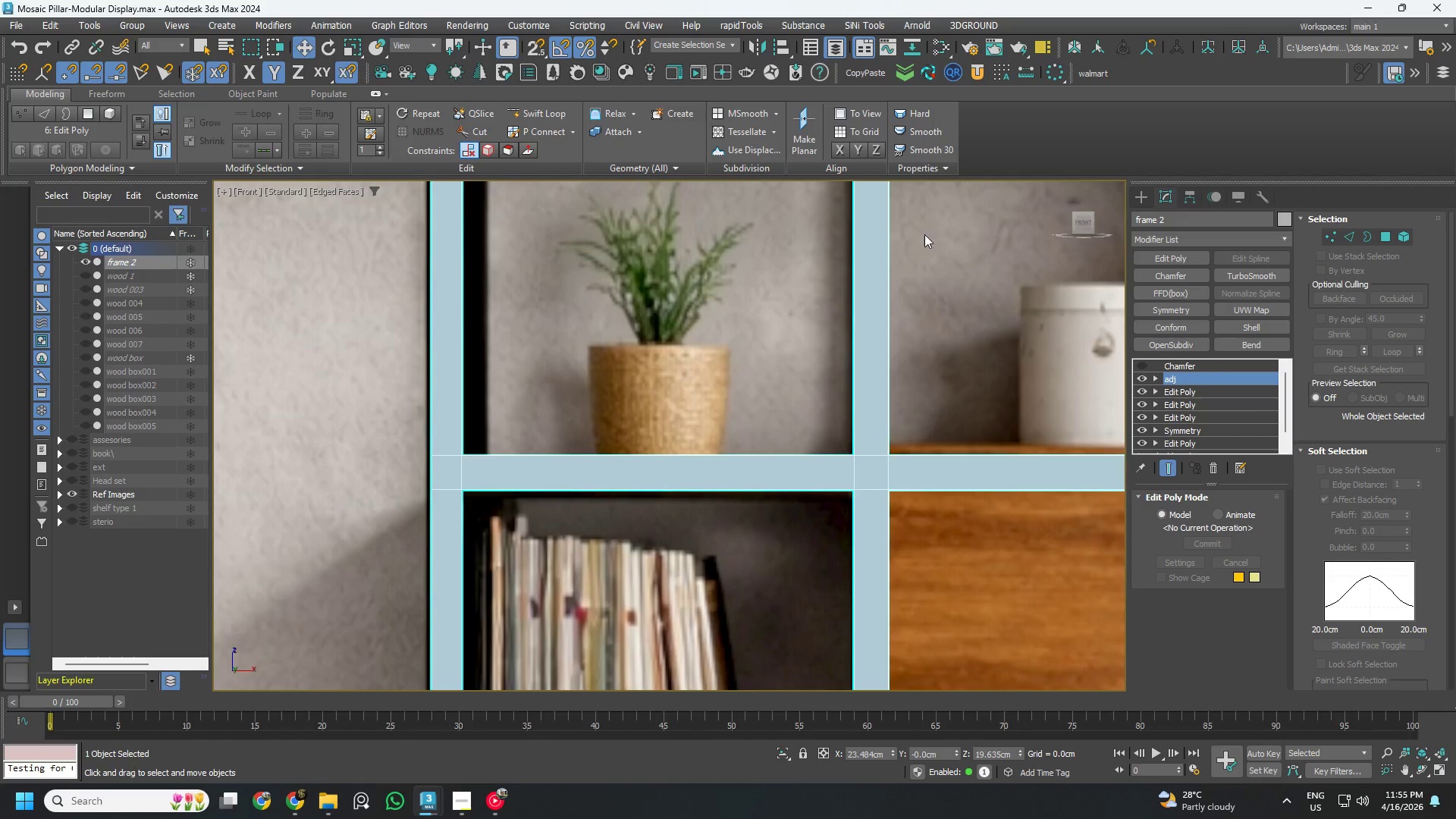 
left_click([1330, 237])
 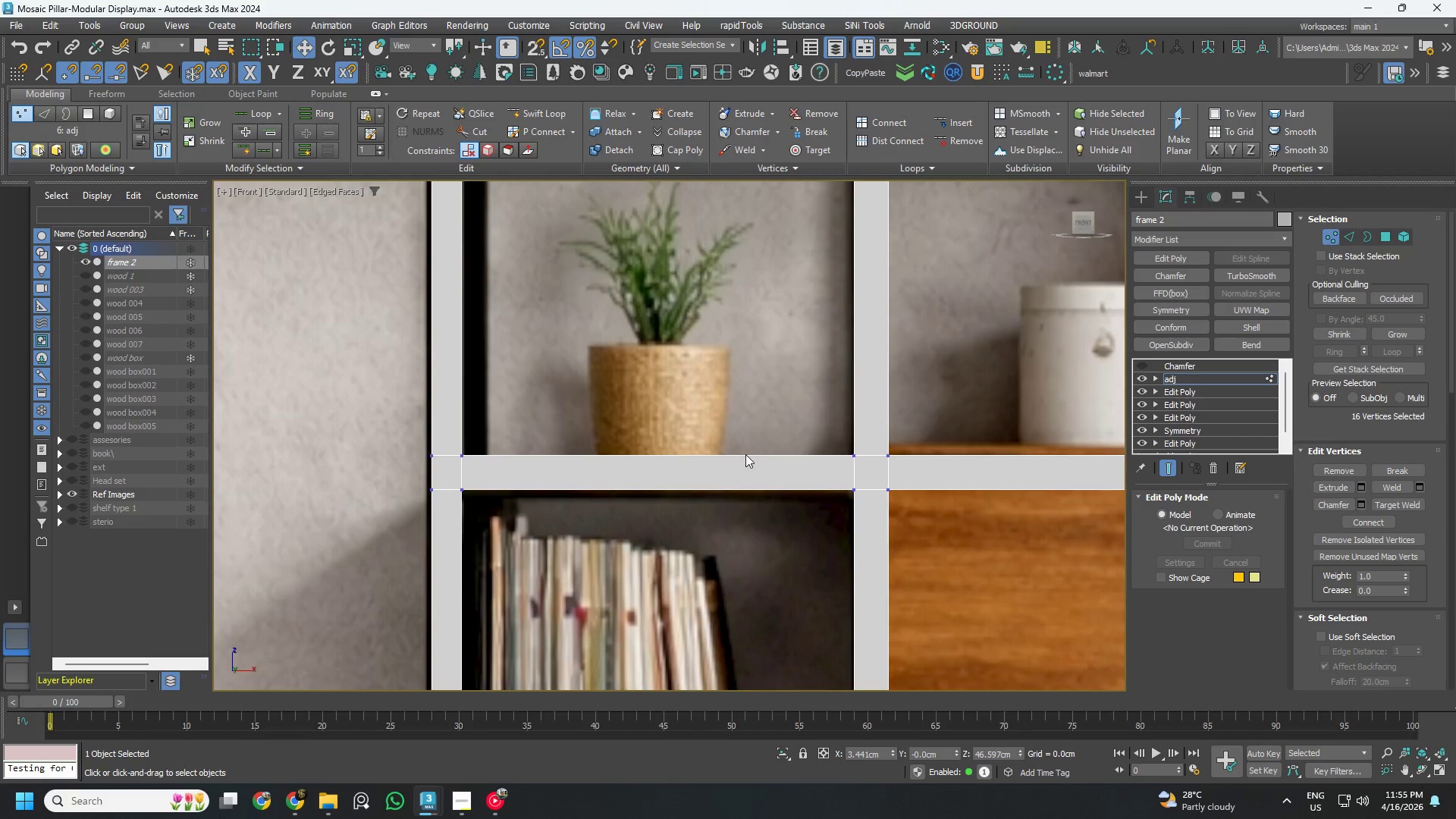 
key(Alt+AltLeft)
 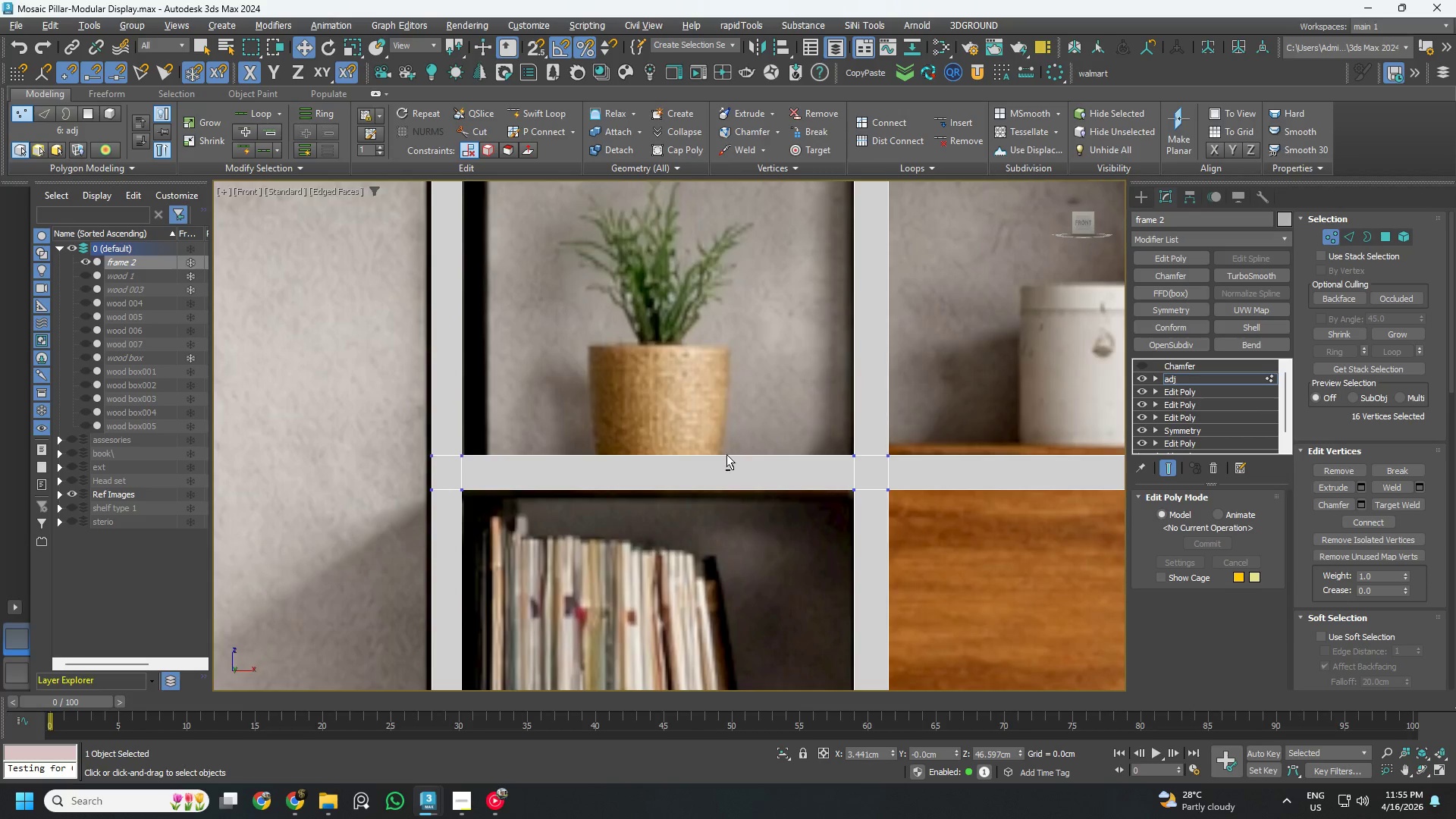 
key(Alt+1)
 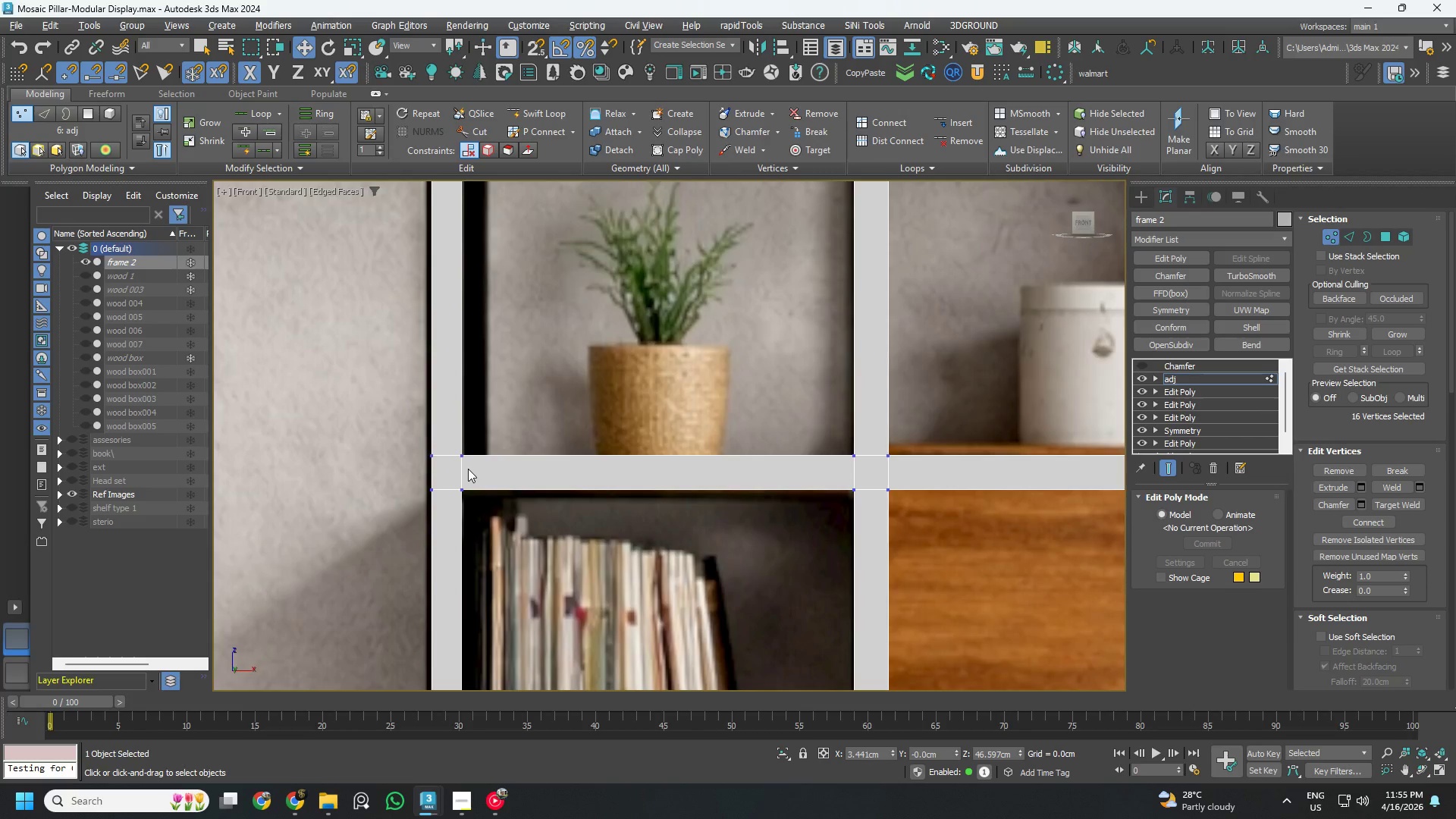 
hold_key(key=AltLeft, duration=0.61)
 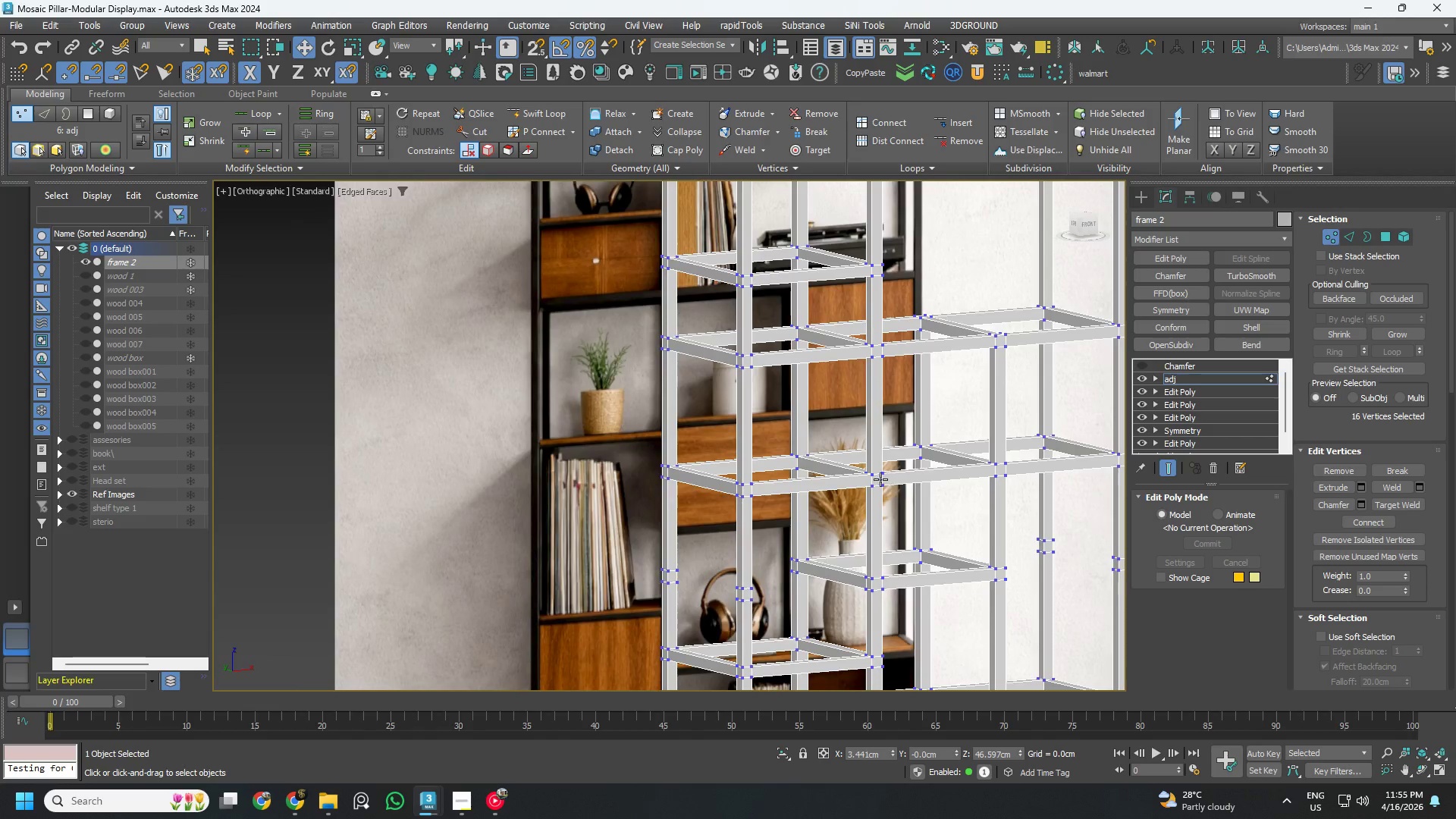 
scroll: coordinate [862, 466], scroll_direction: down, amount: 3.0
 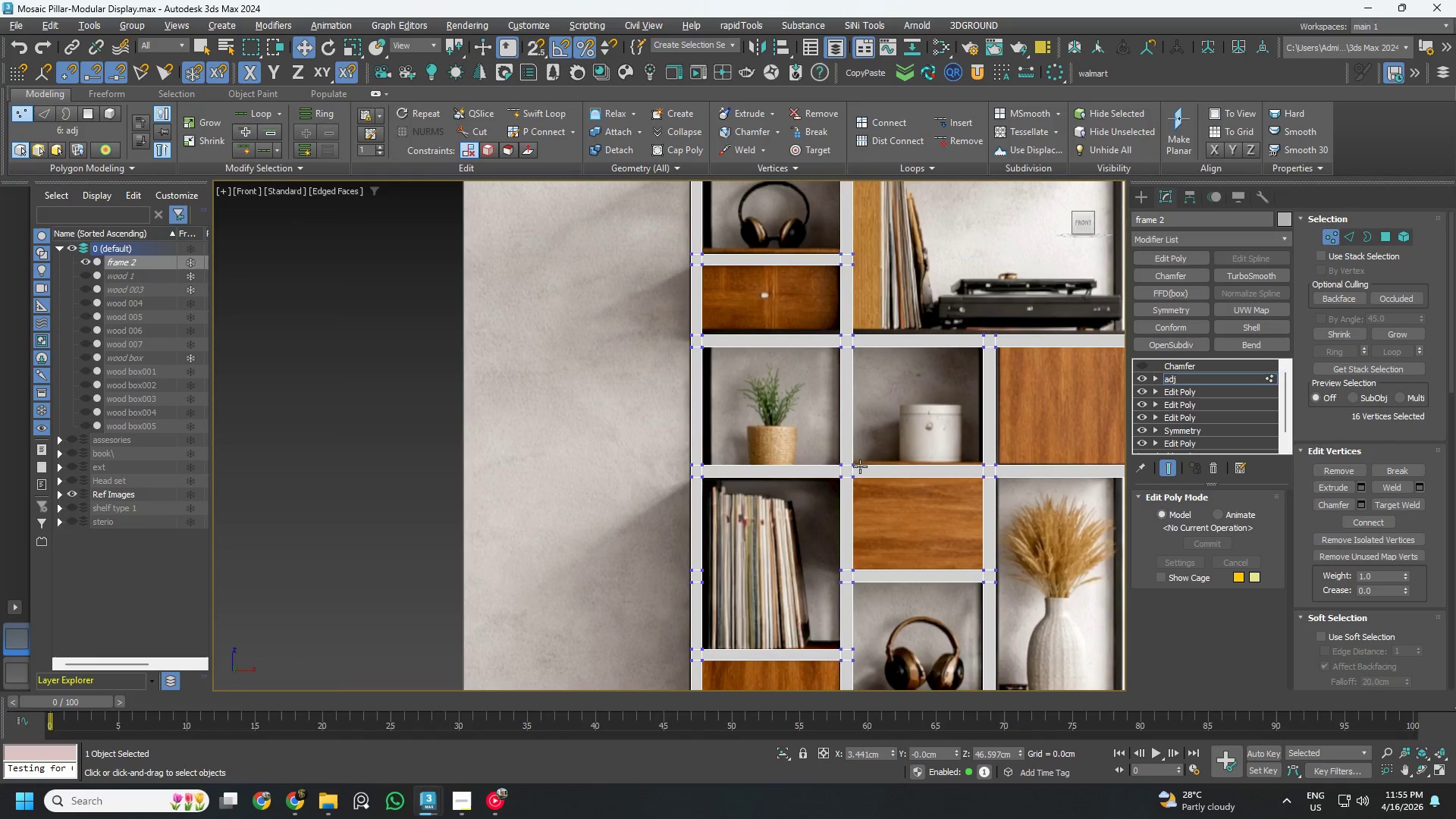 
scroll: coordinate [869, 481], scroll_direction: up, amount: 5.0
 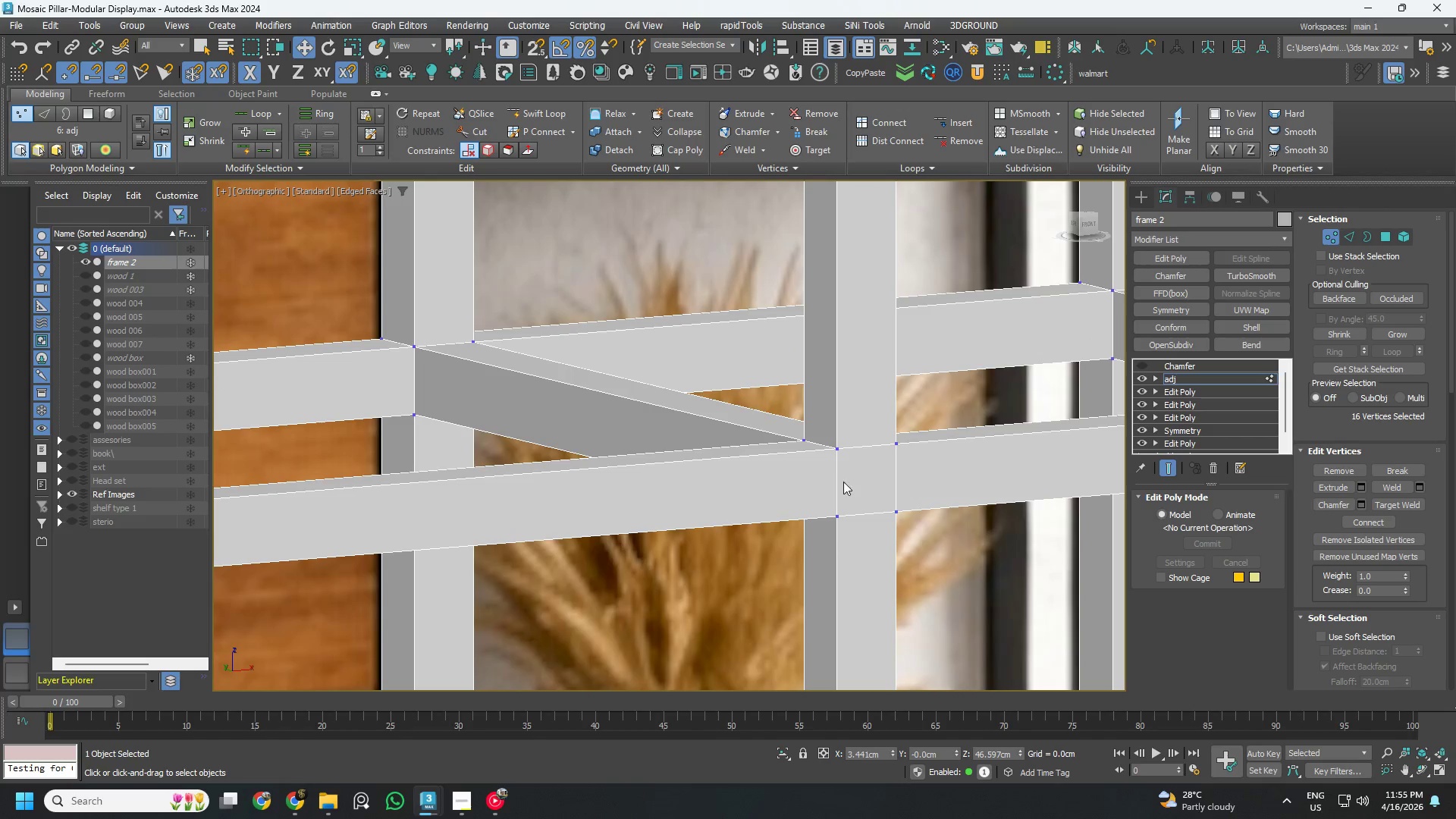 
key(Alt+AltLeft)
 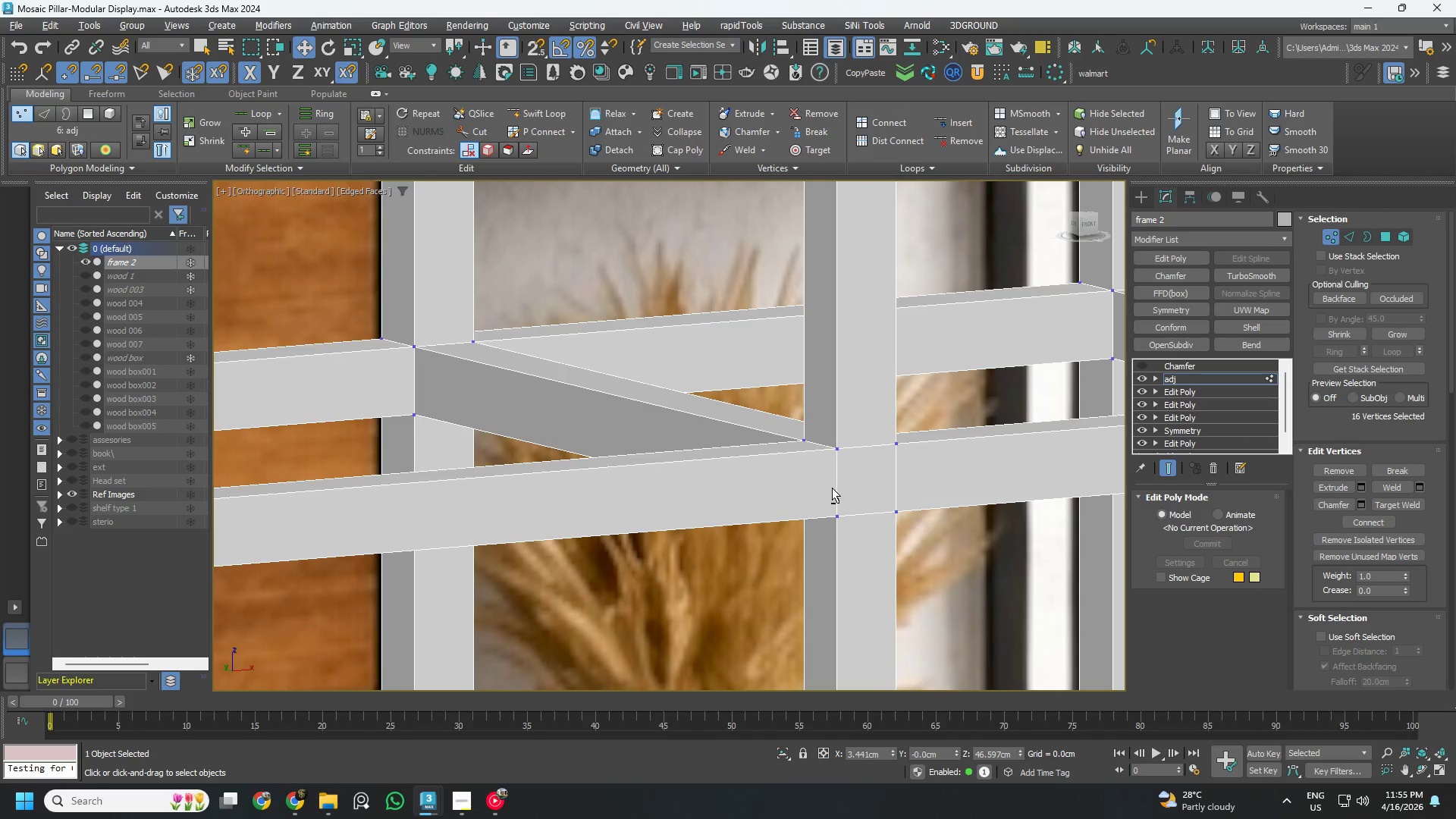 
key(Alt+1)
 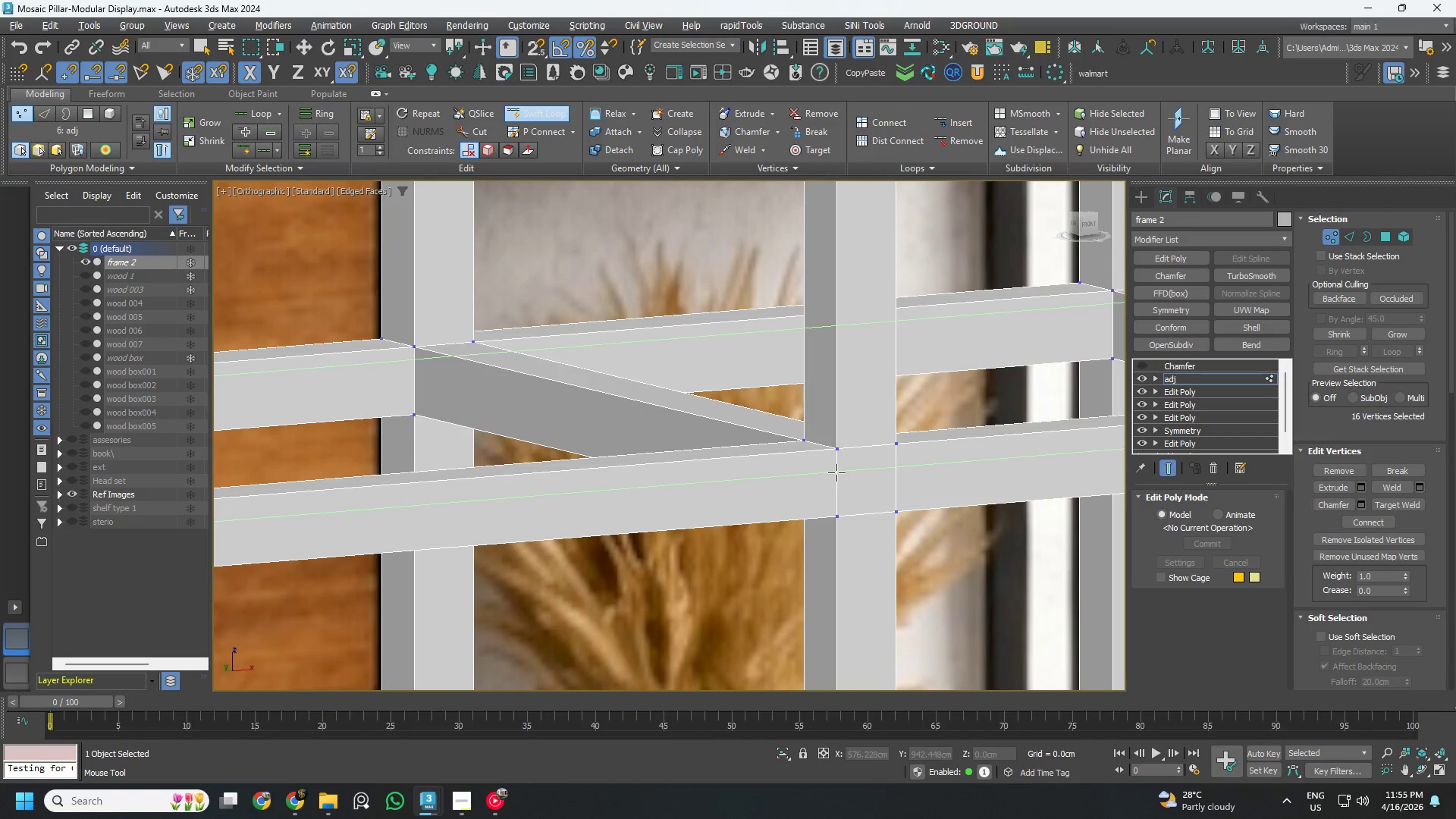 
scroll: coordinate [836, 472], scroll_direction: down, amount: 3.0
 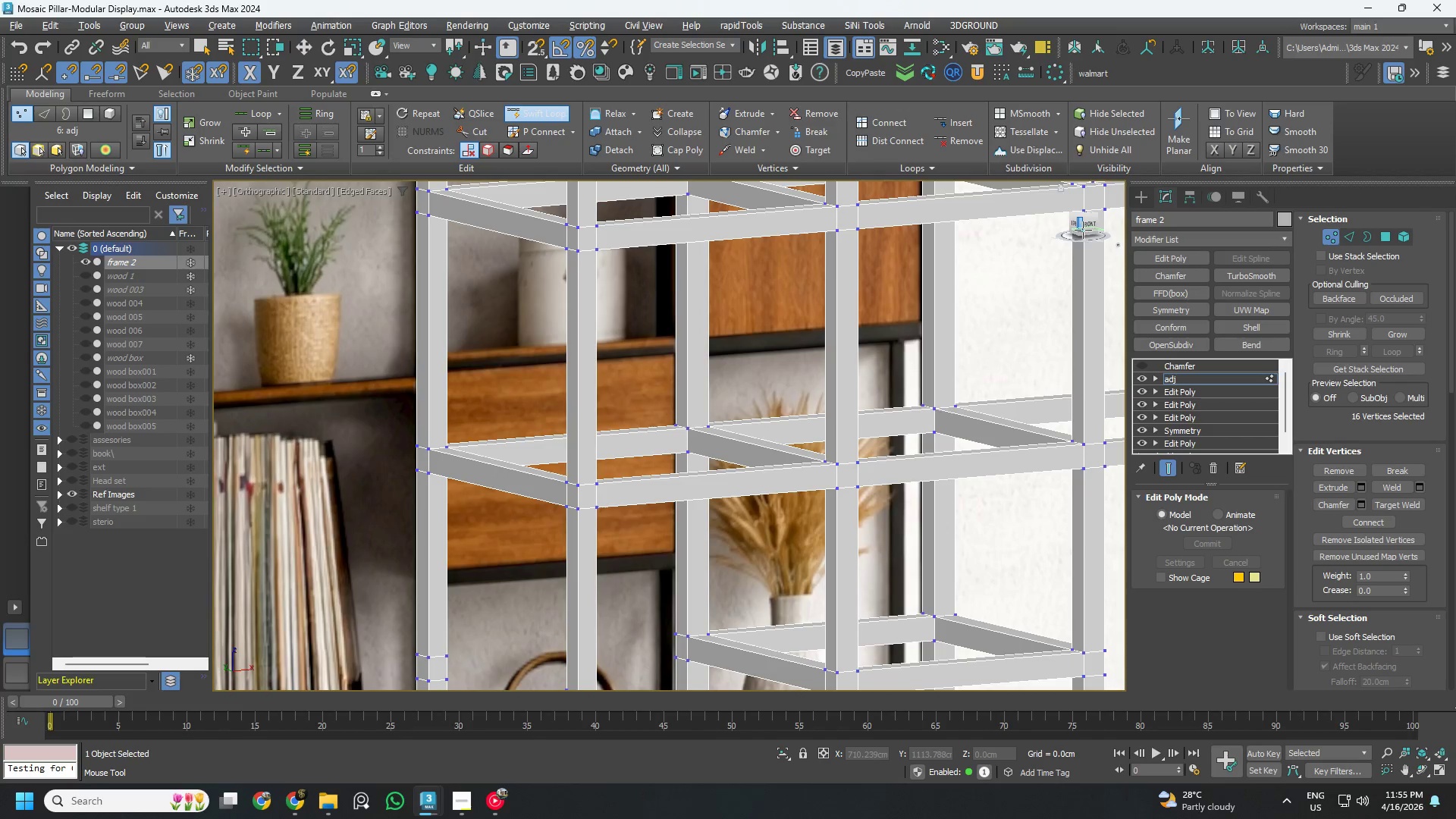 
left_click([1090, 225])
 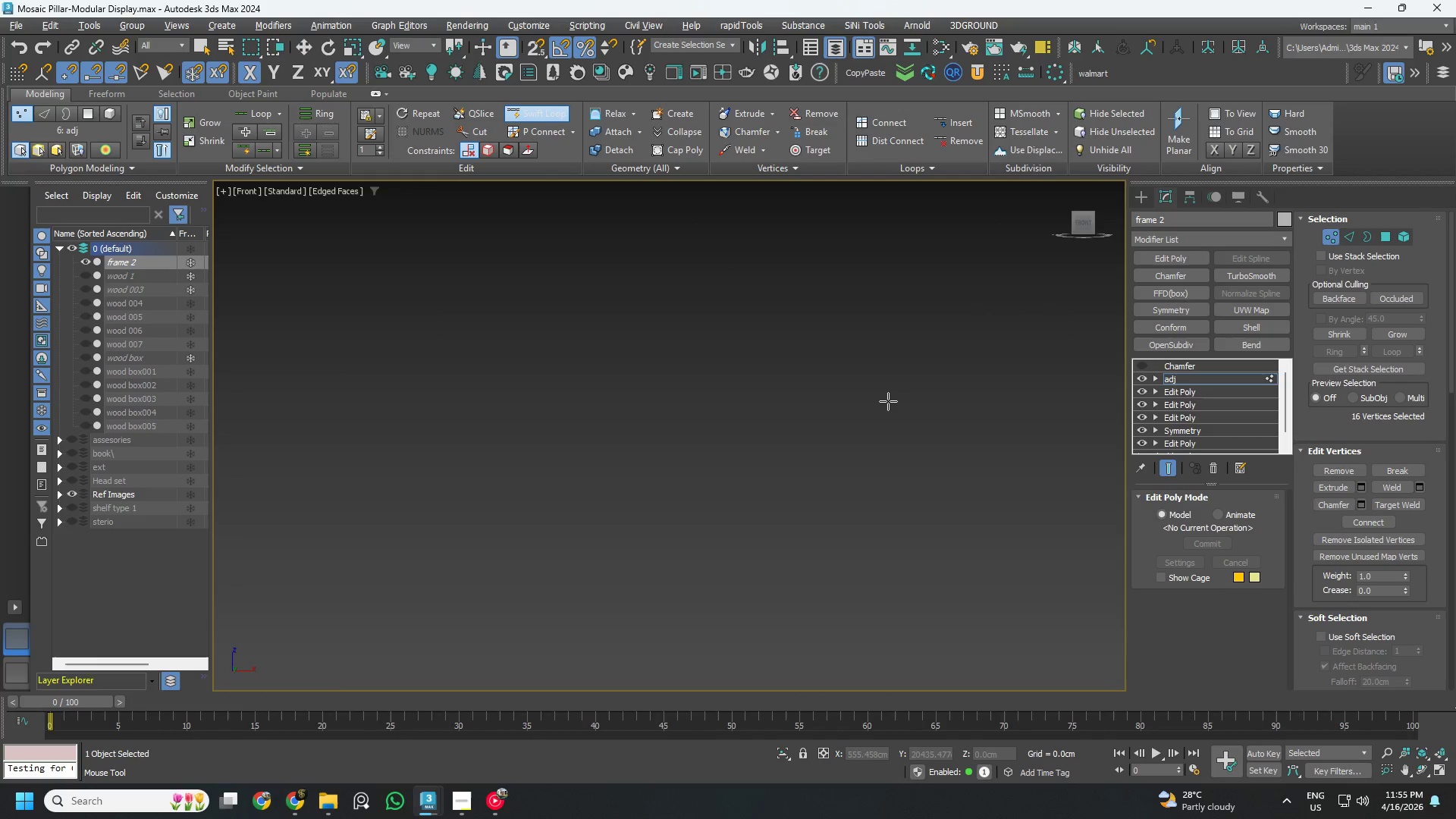 
key(Z)
 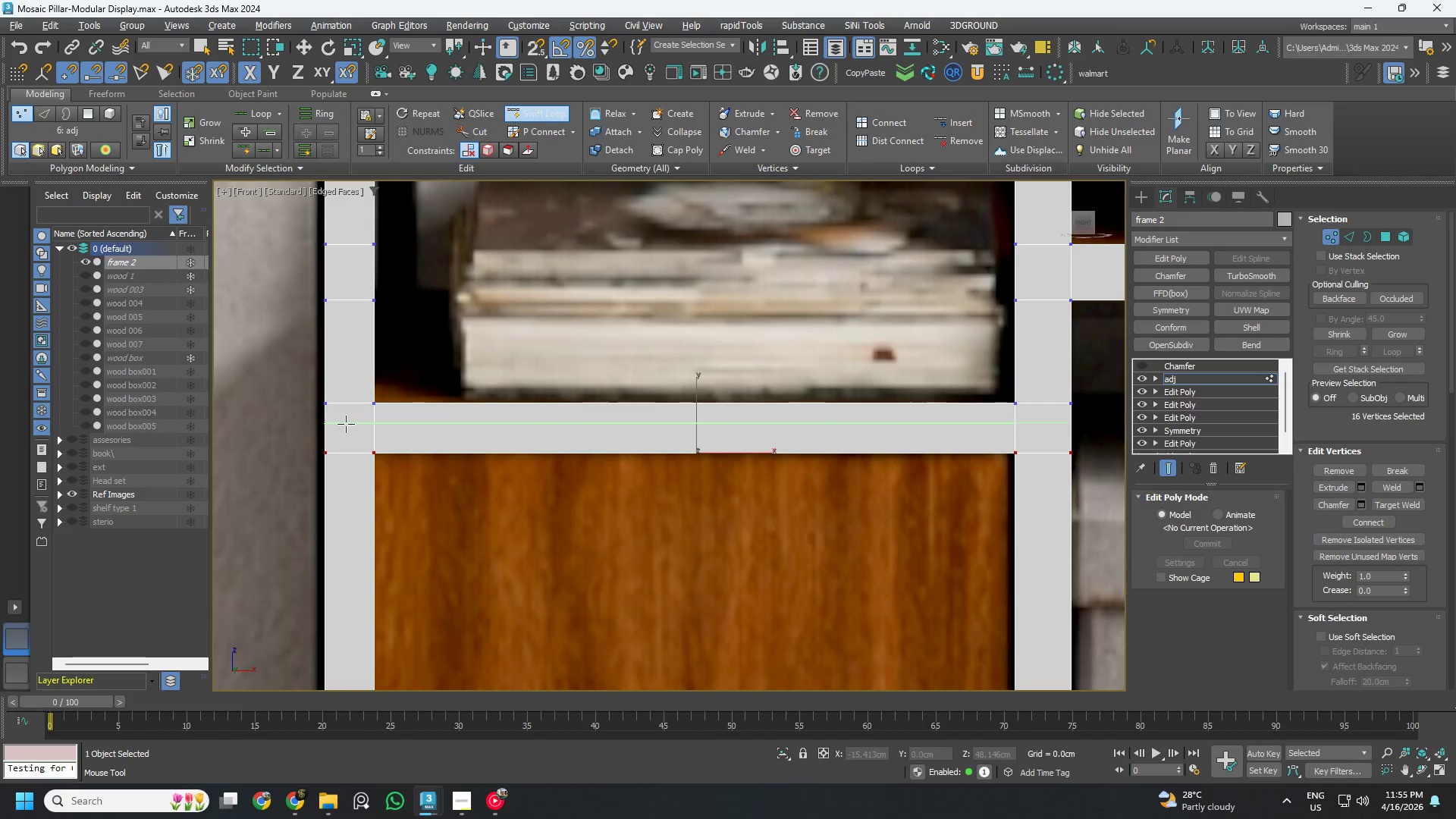 
key(Alt+AltLeft)
 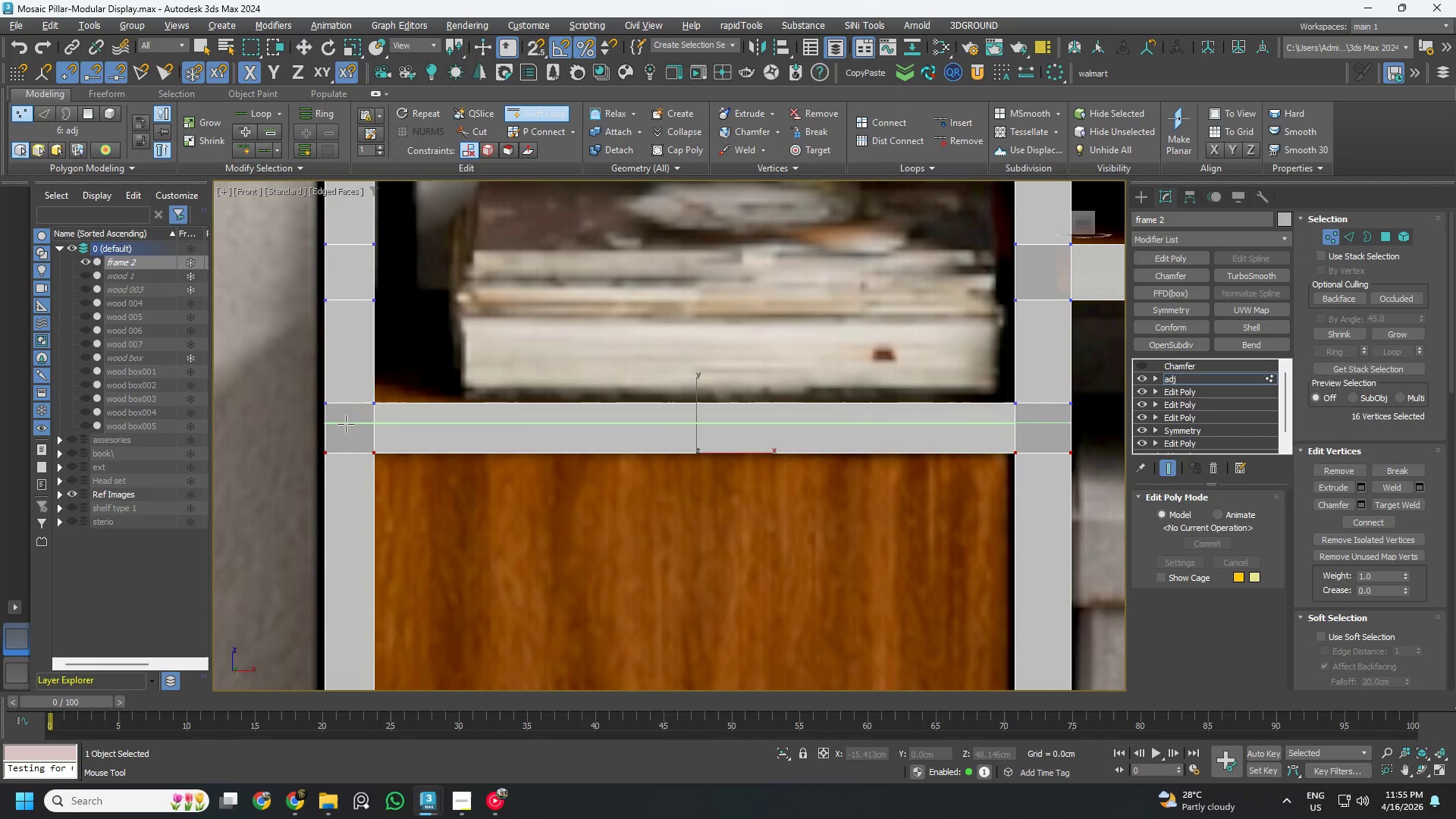 
key(Alt+X)
 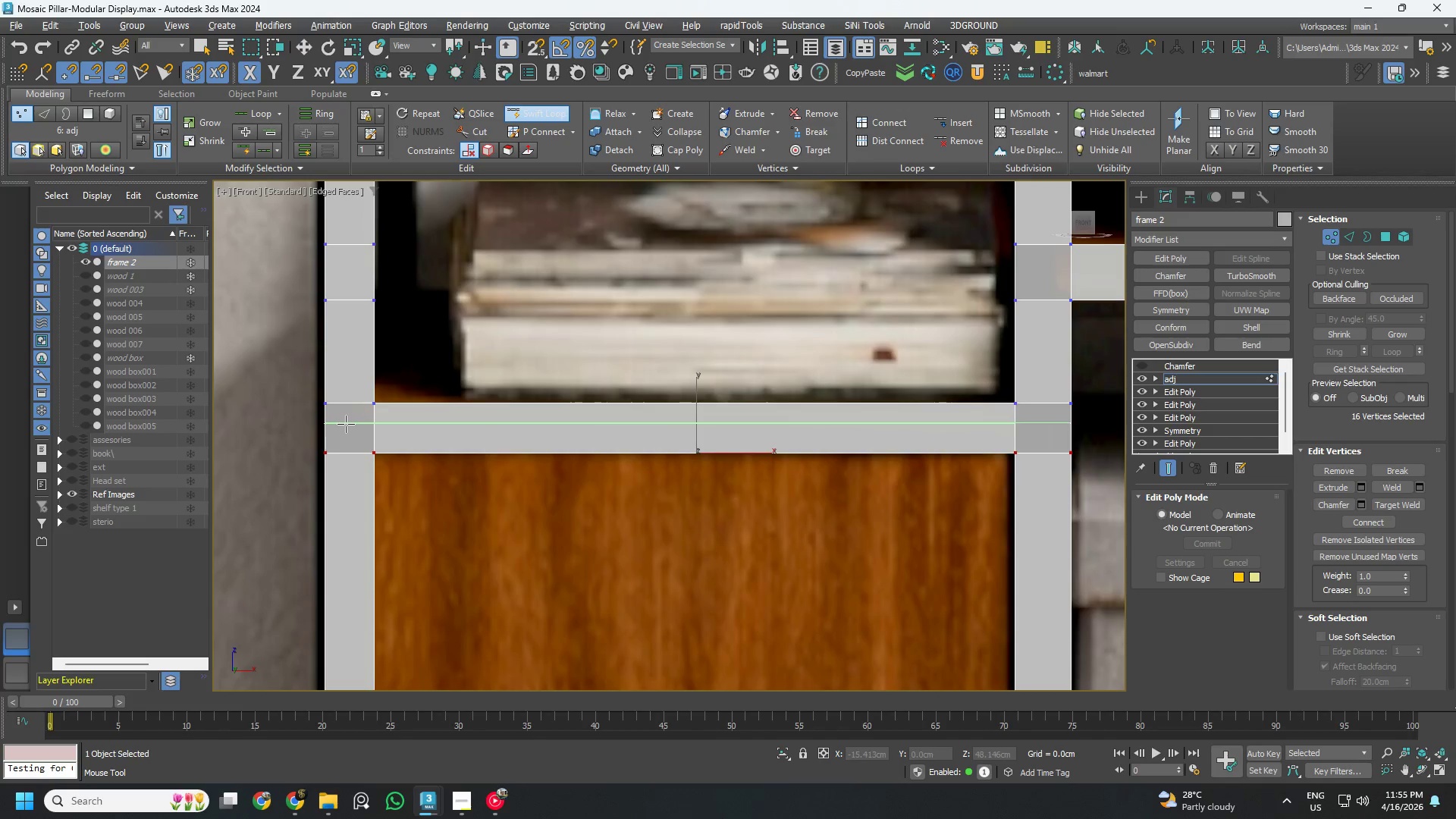 
key(Alt+AltLeft)
 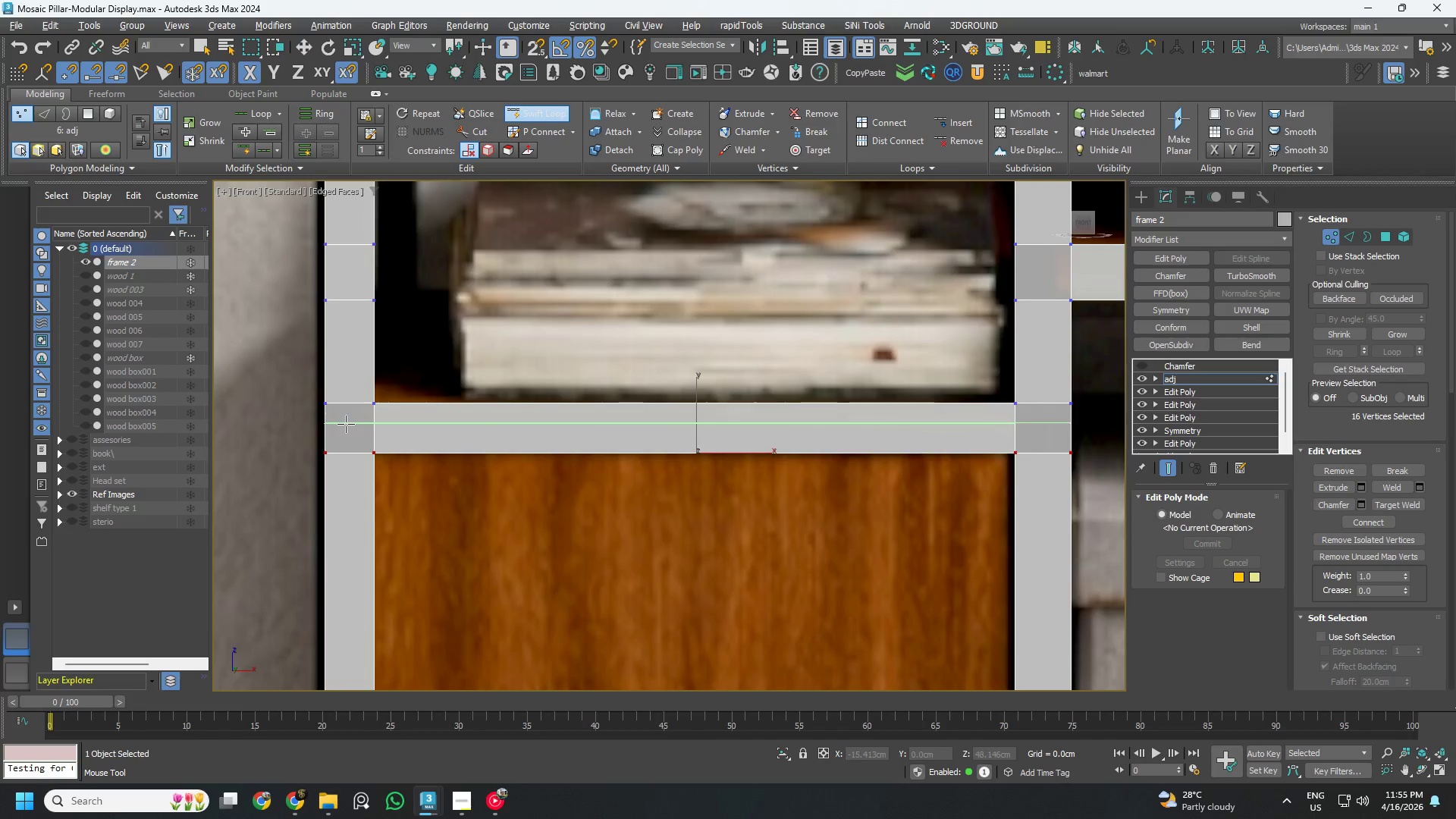 
key(Alt+X)
 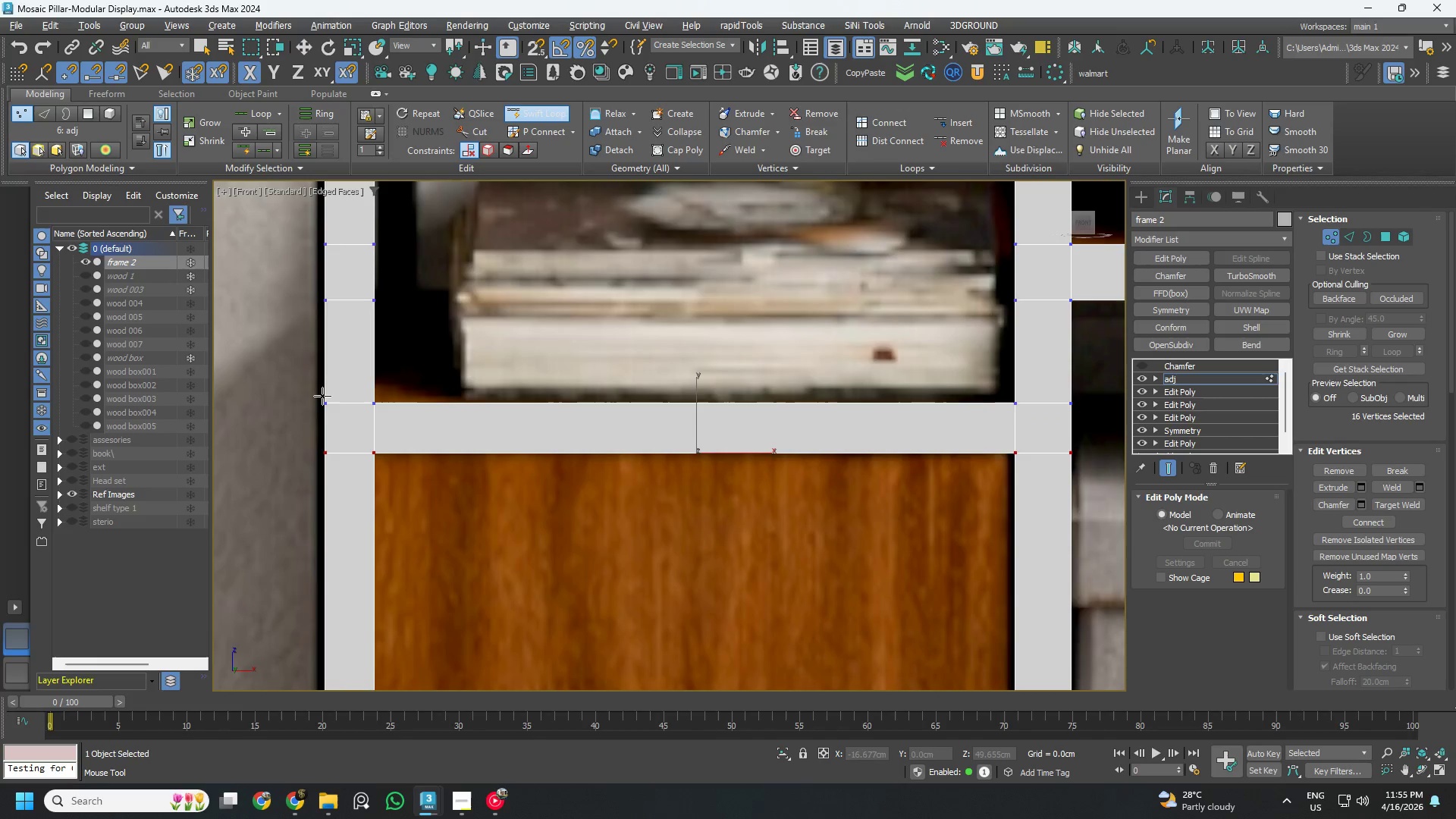 
scroll: coordinate [632, 465], scroll_direction: down, amount: 5.0
 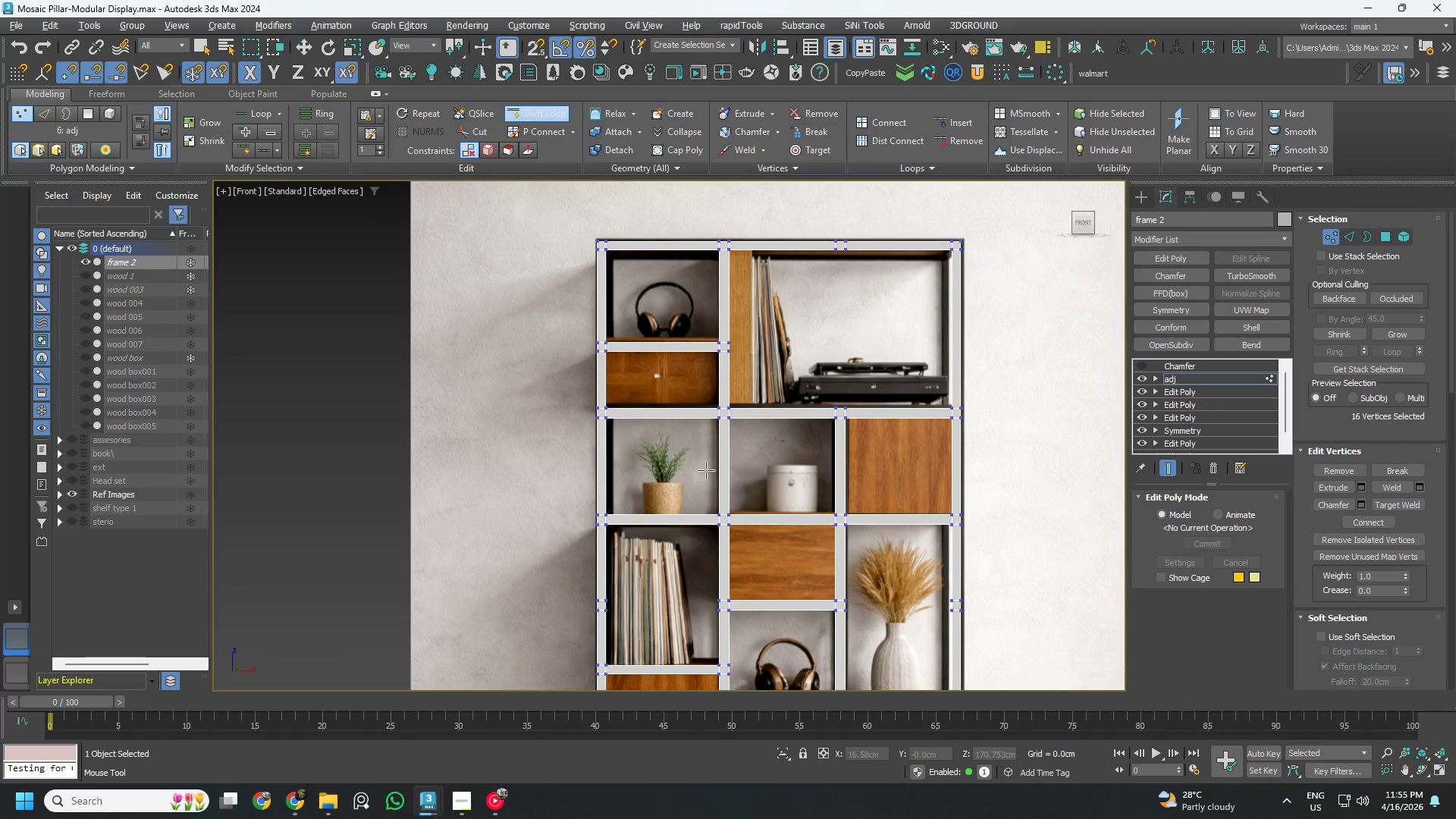 
scroll: coordinate [720, 452], scroll_direction: up, amount: 6.0
 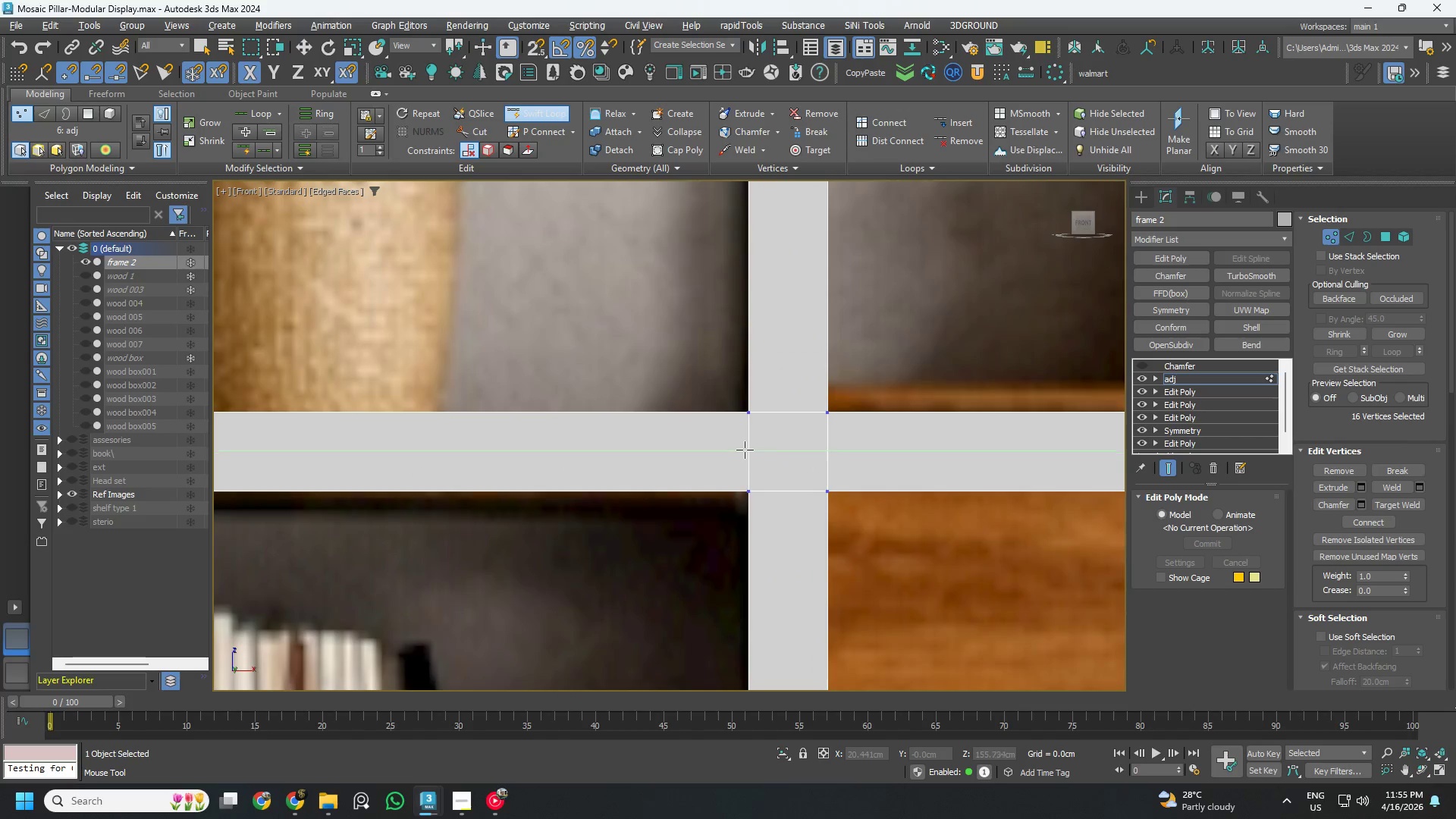 
key(F3)
 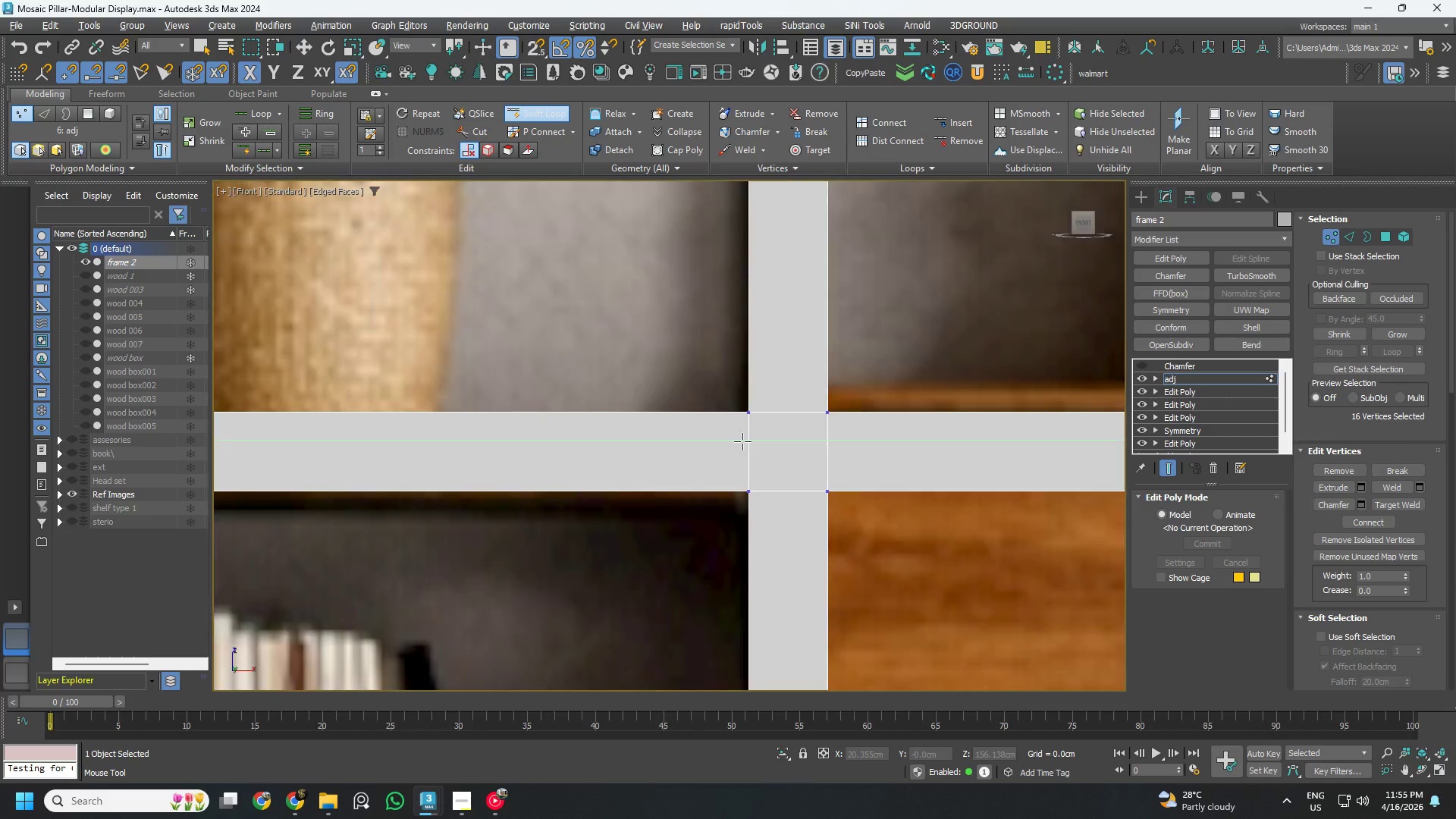 
key(F3)
 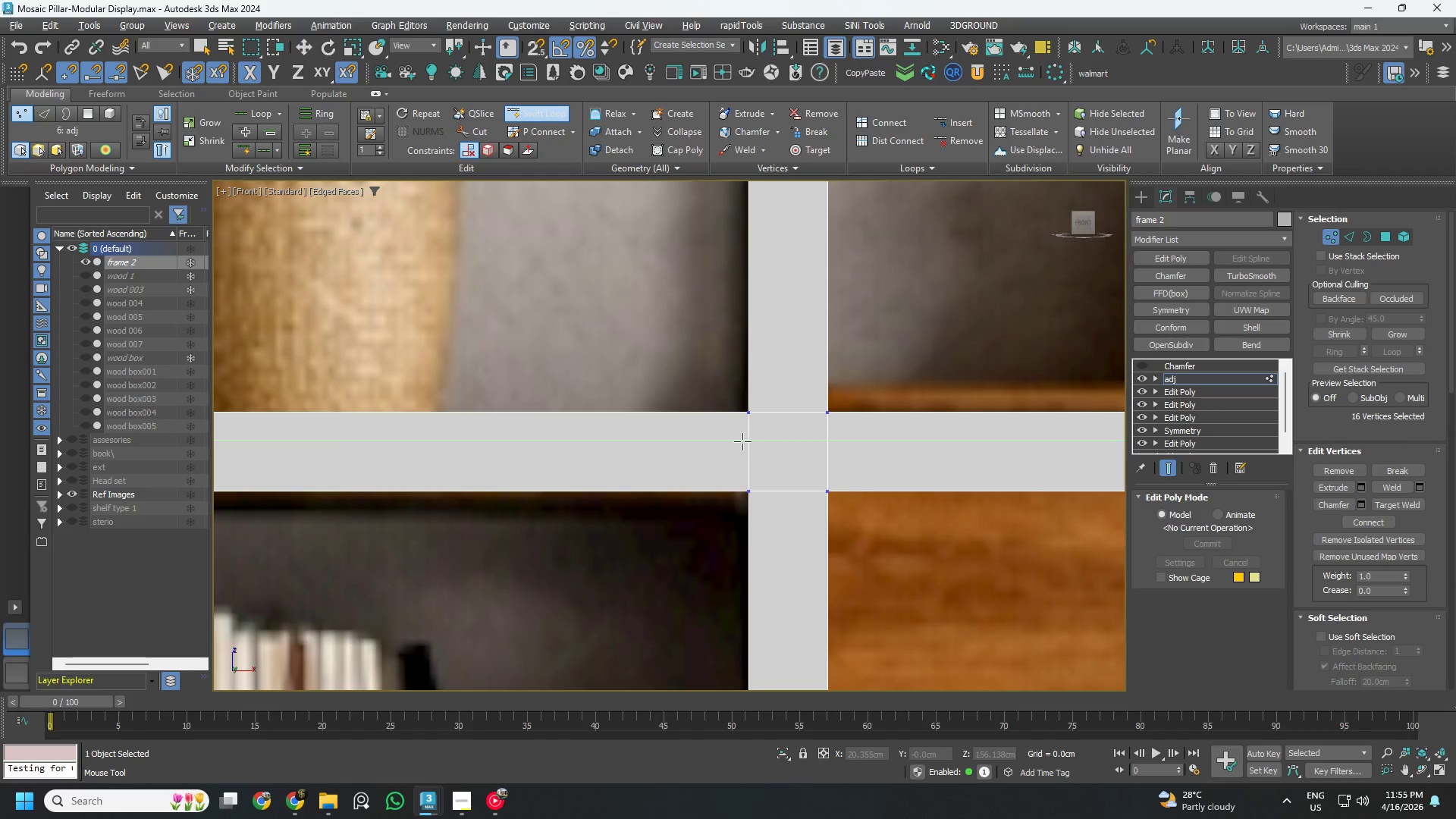 
key(Alt+AltLeft)
 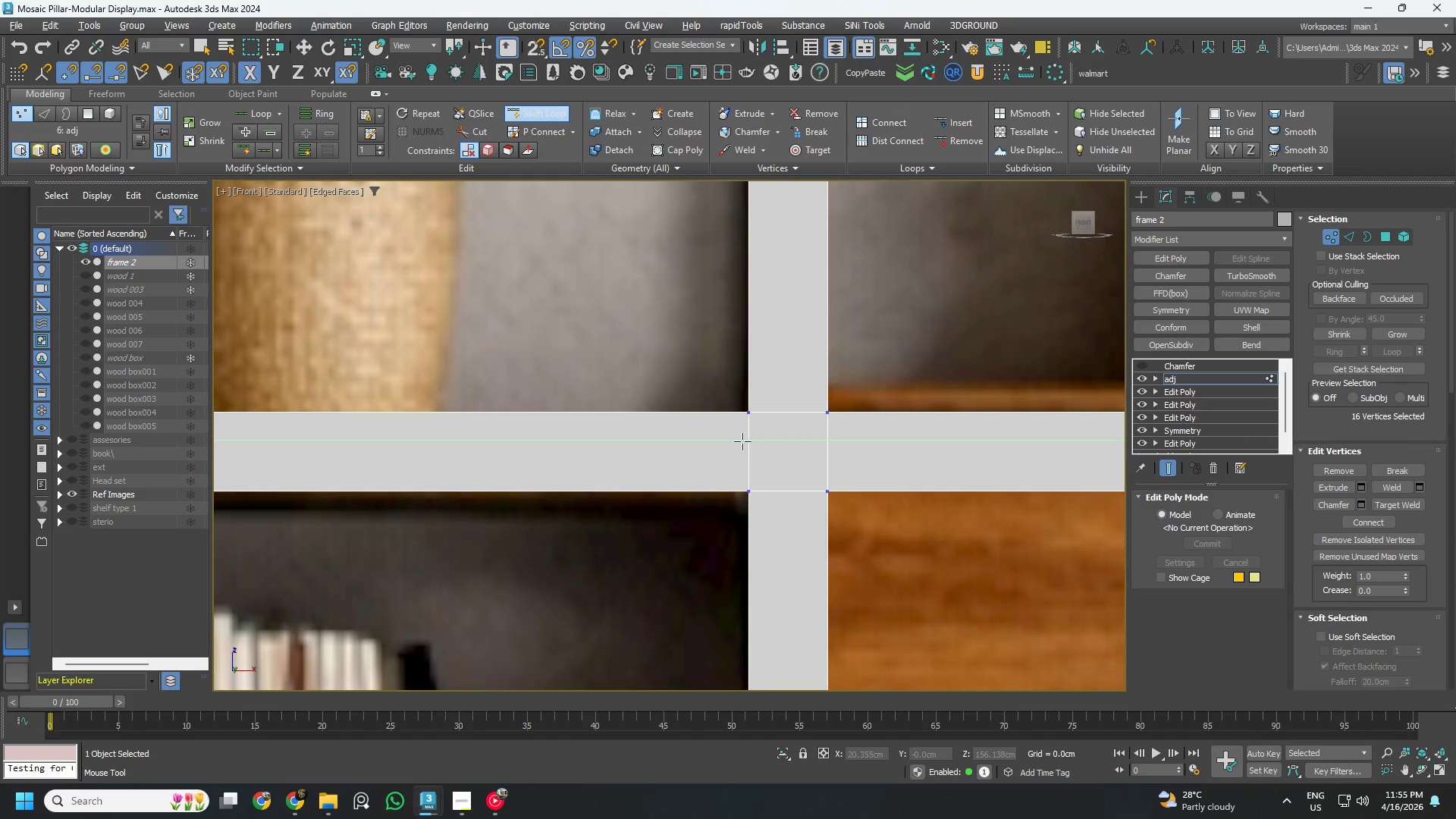 
key(Alt+X)
 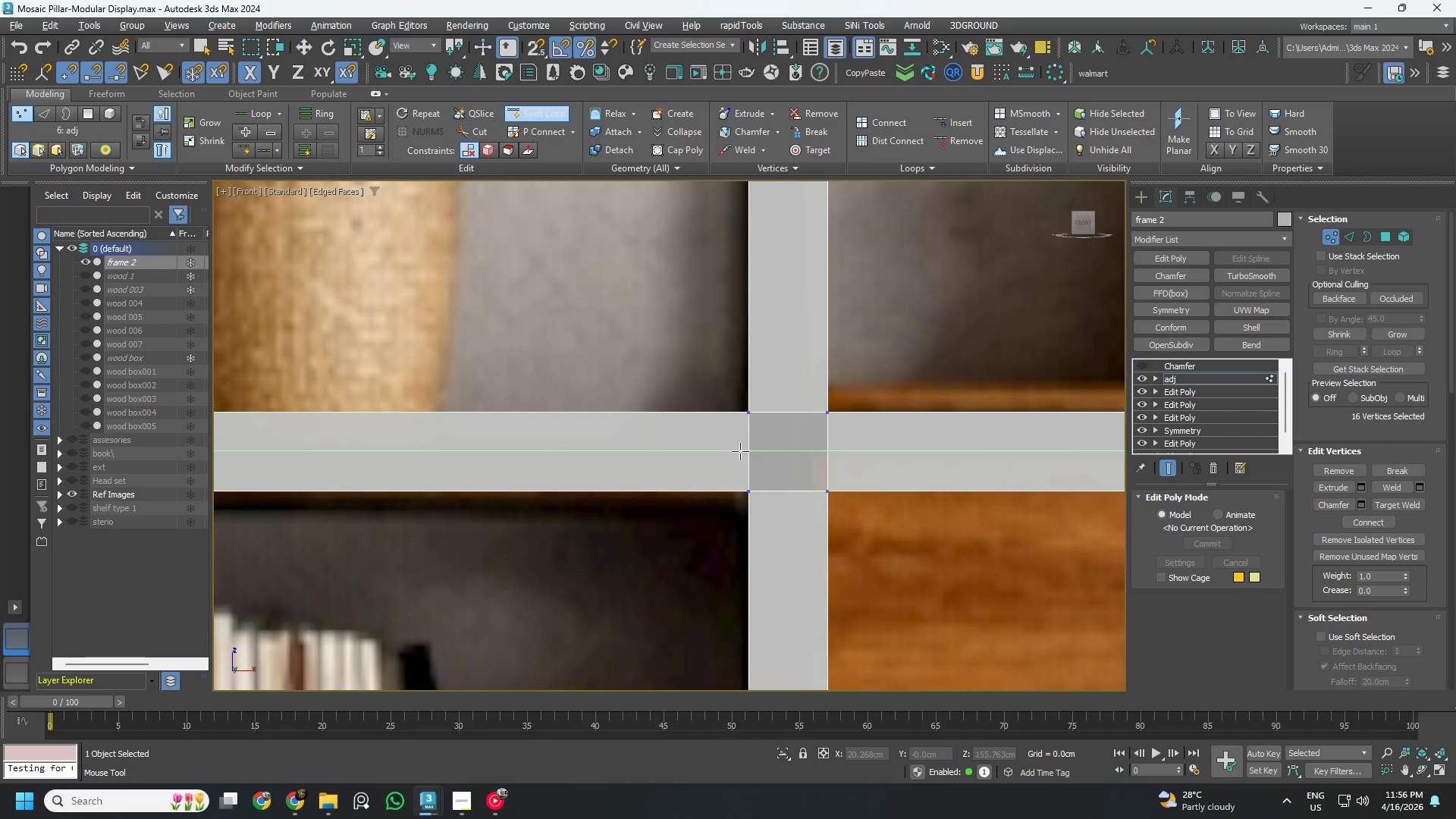 
wait(9.97)
 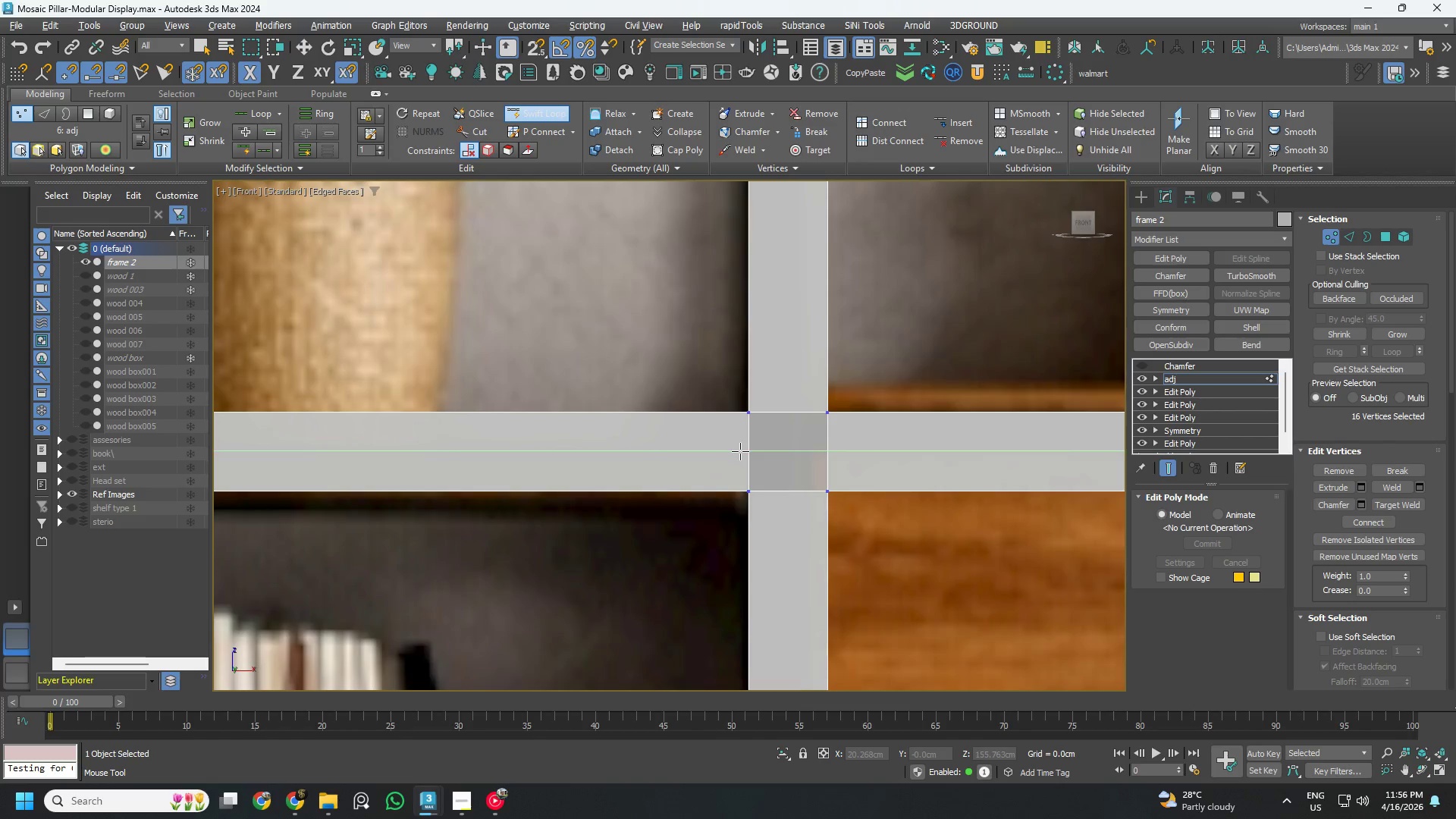 
left_click([742, 453])
 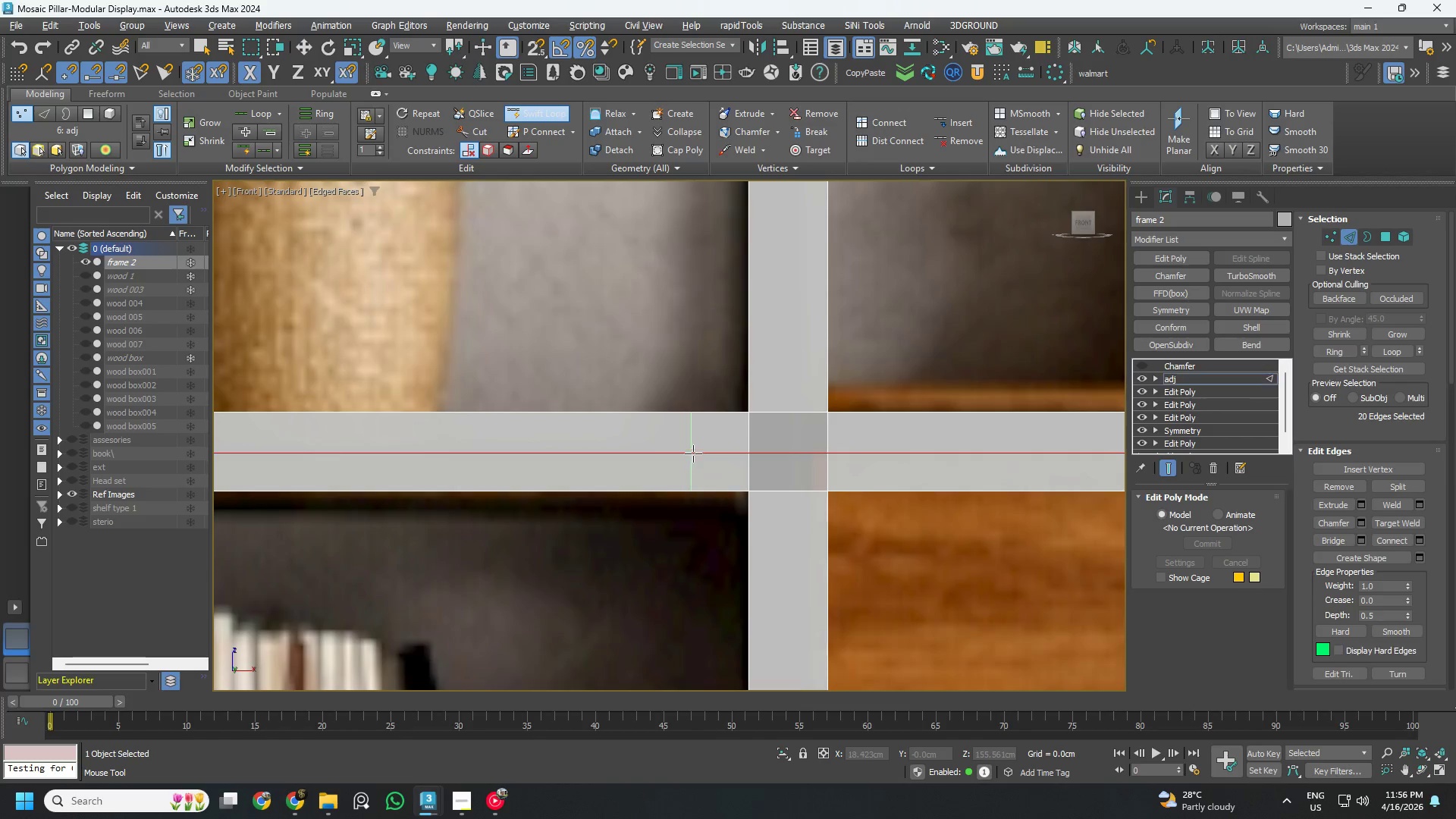 
key(Alt+AltLeft)
 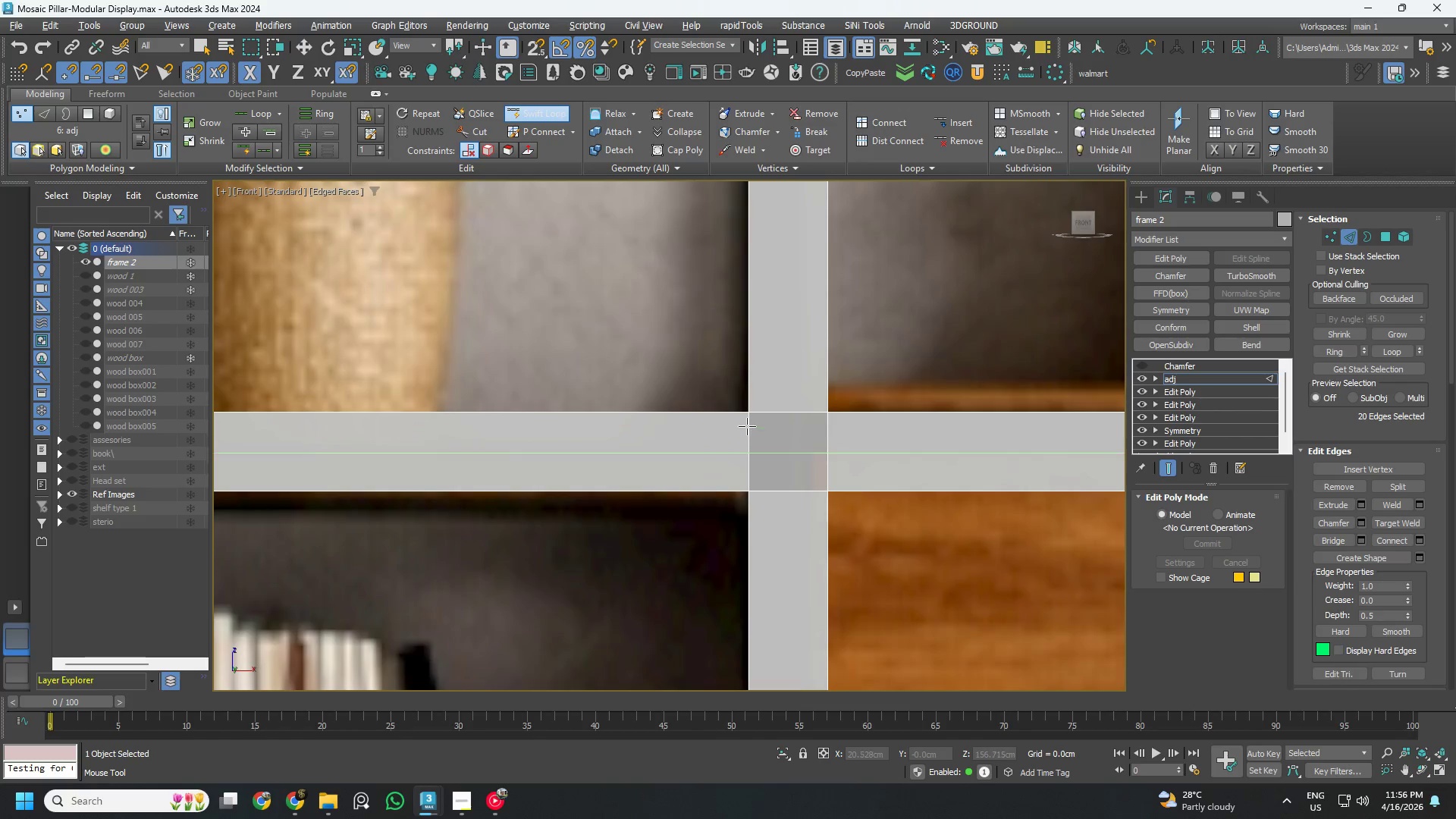 
key(Alt+1)
 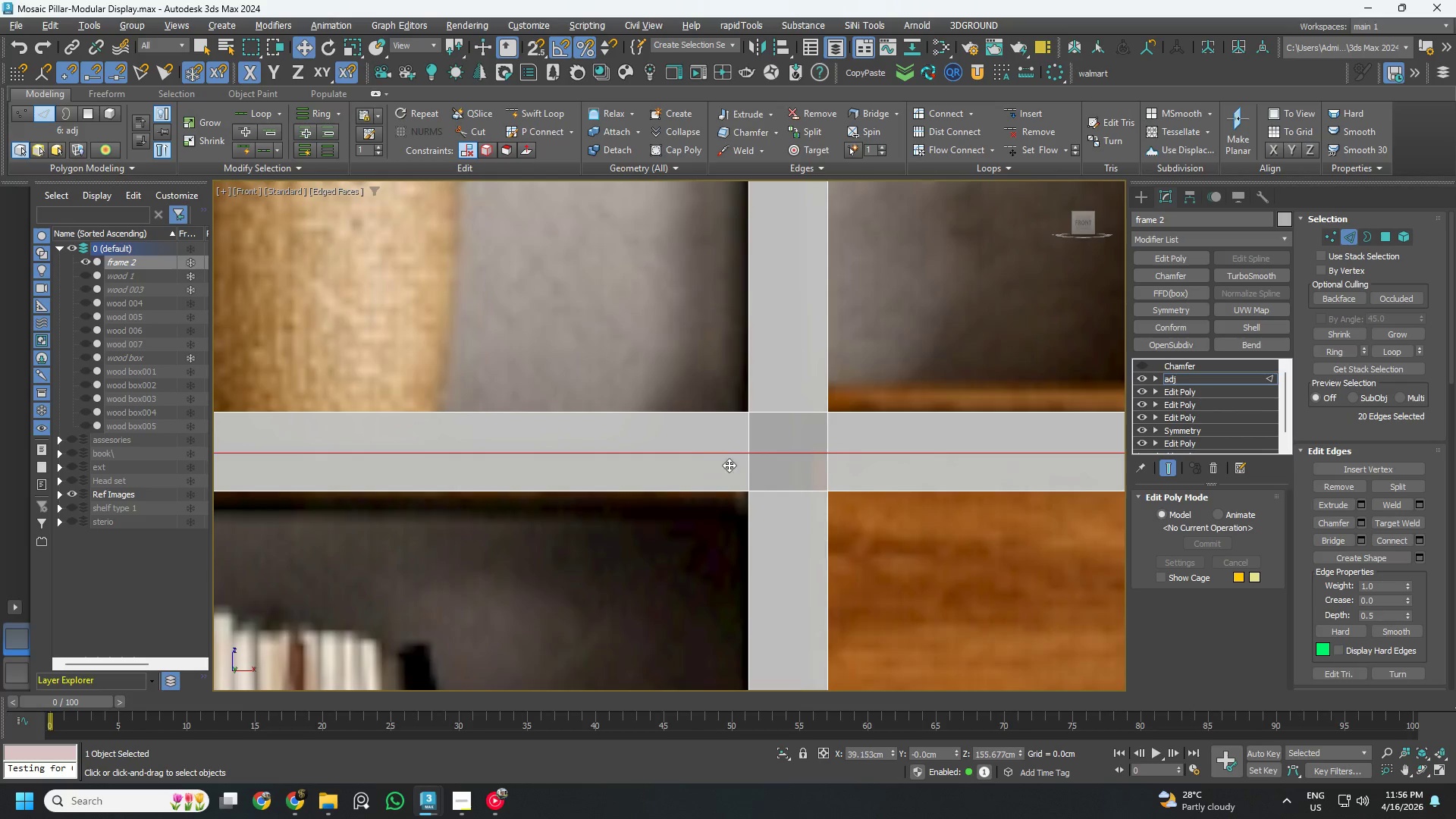 
scroll: coordinate [694, 457], scroll_direction: down, amount: 3.0
 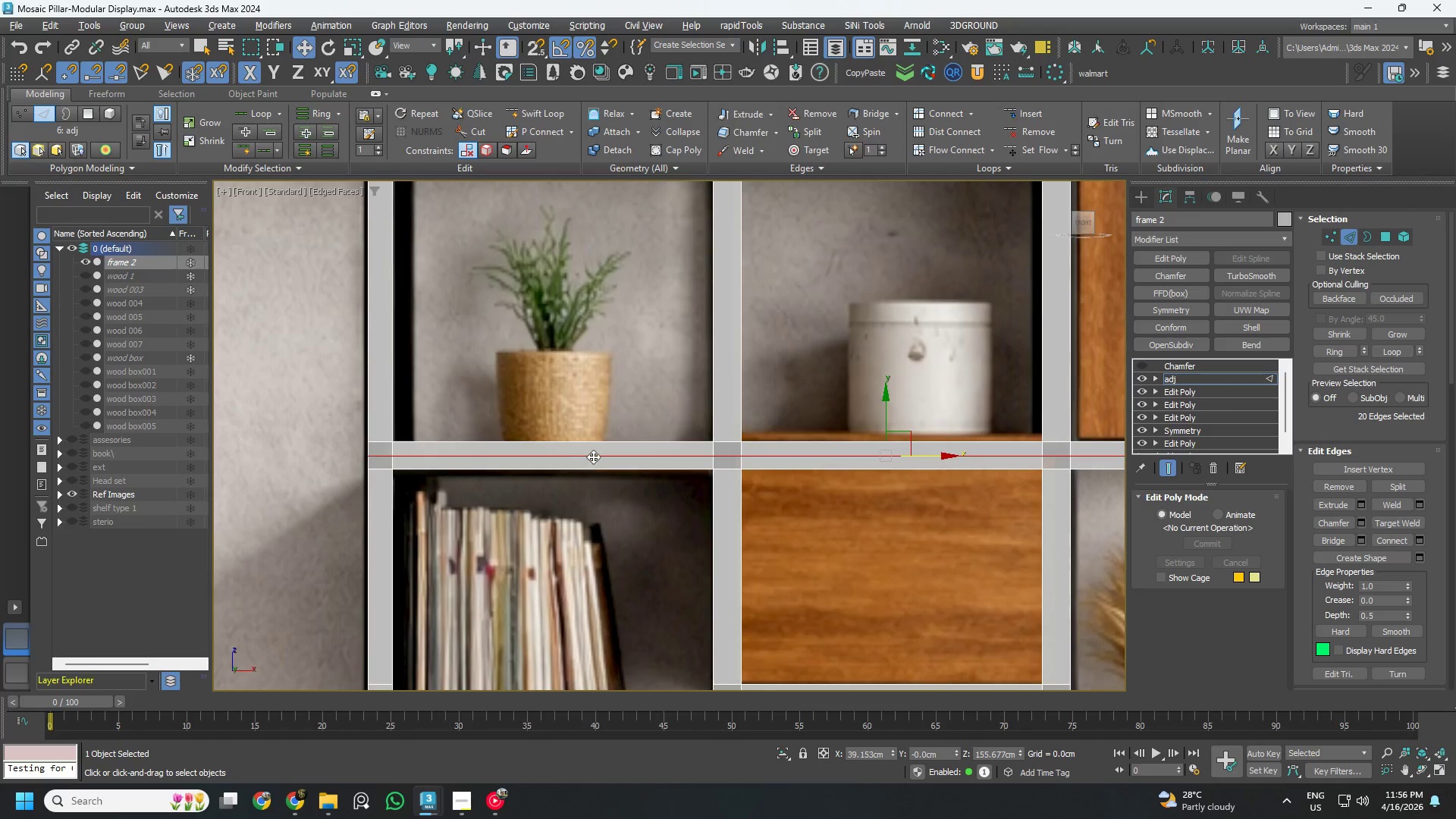 
key(Alt+X)
 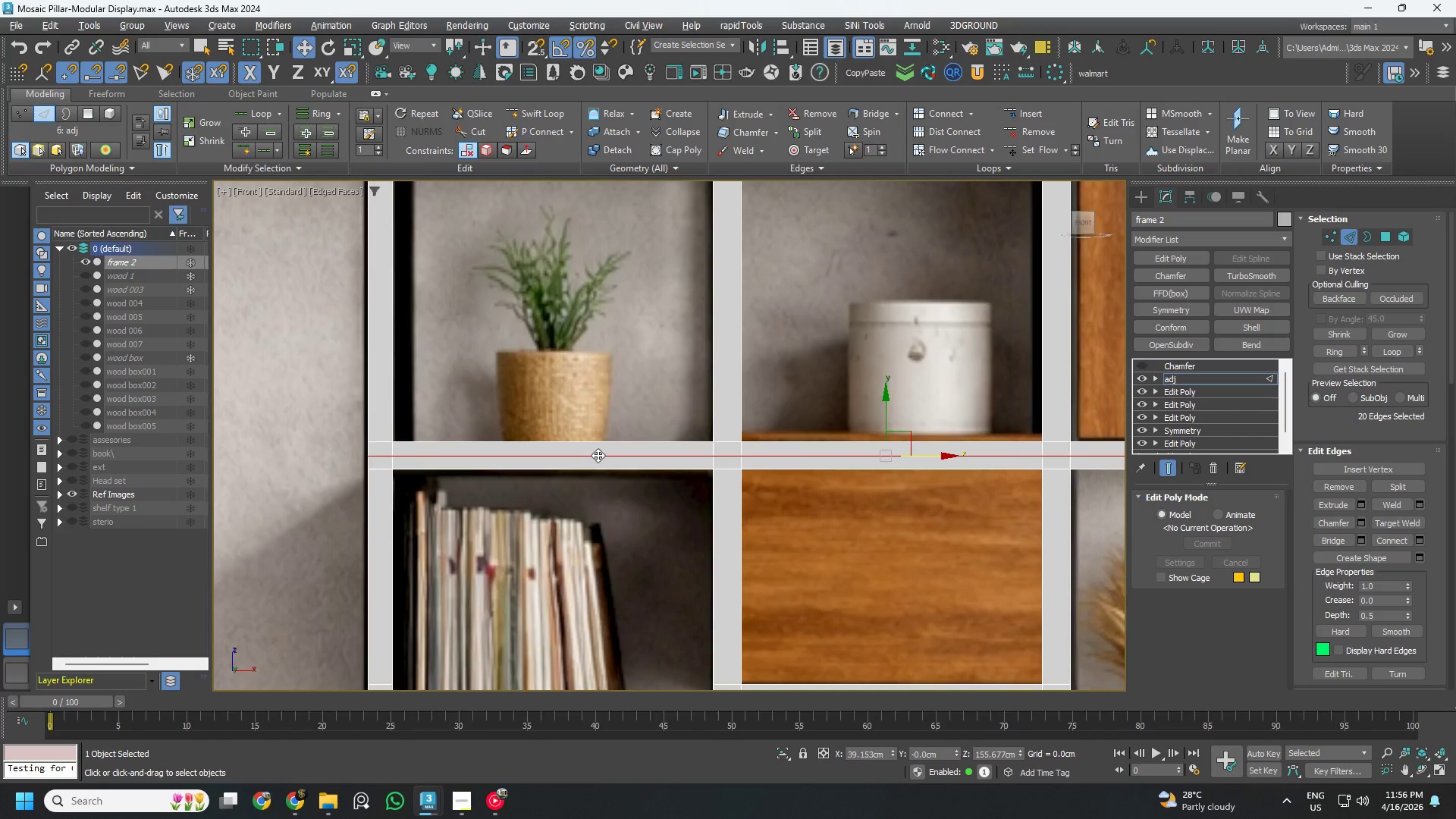 
scroll: coordinate [648, 446], scroll_direction: down, amount: 1.0
 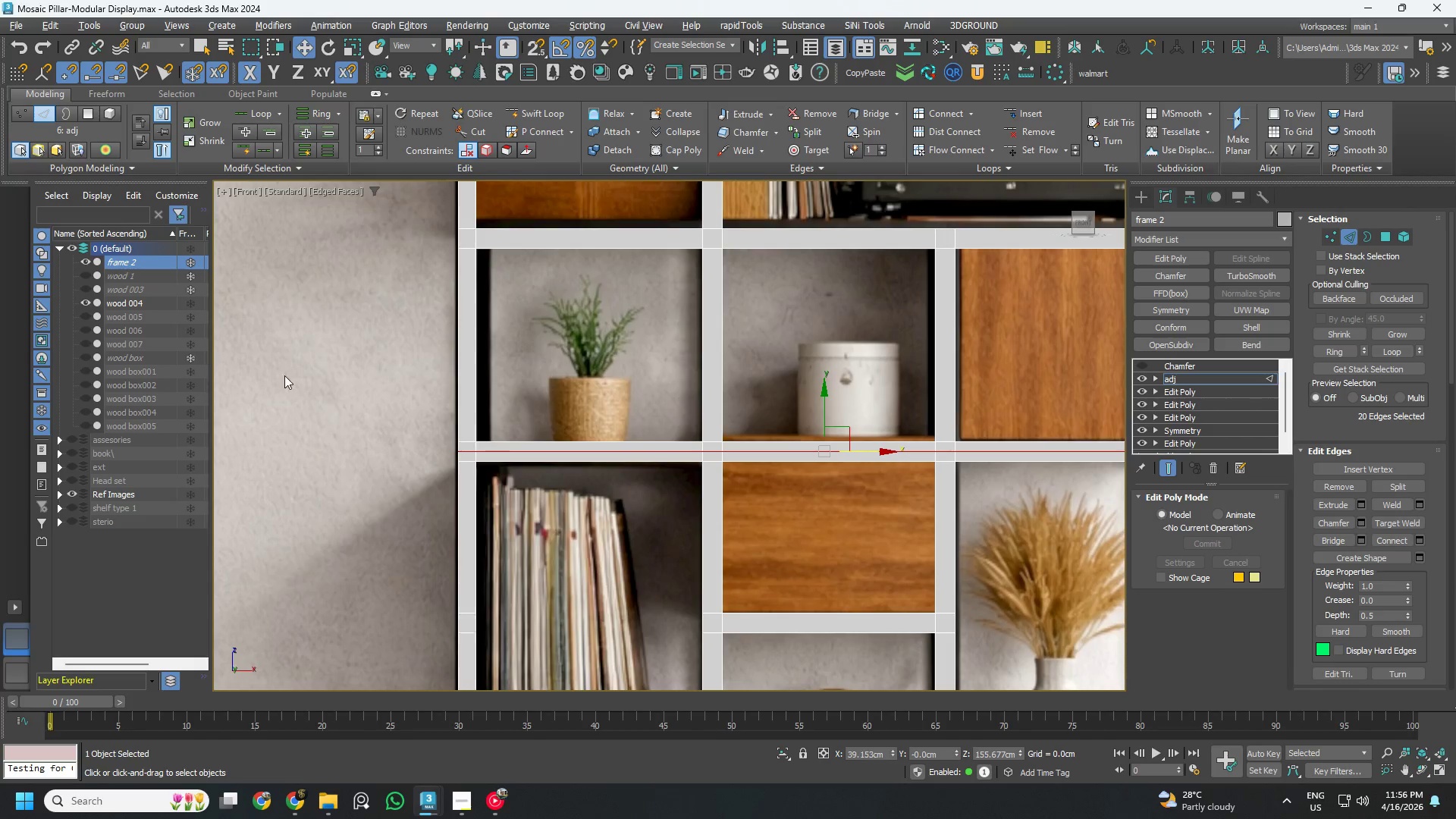 
left_click([149, 299])
 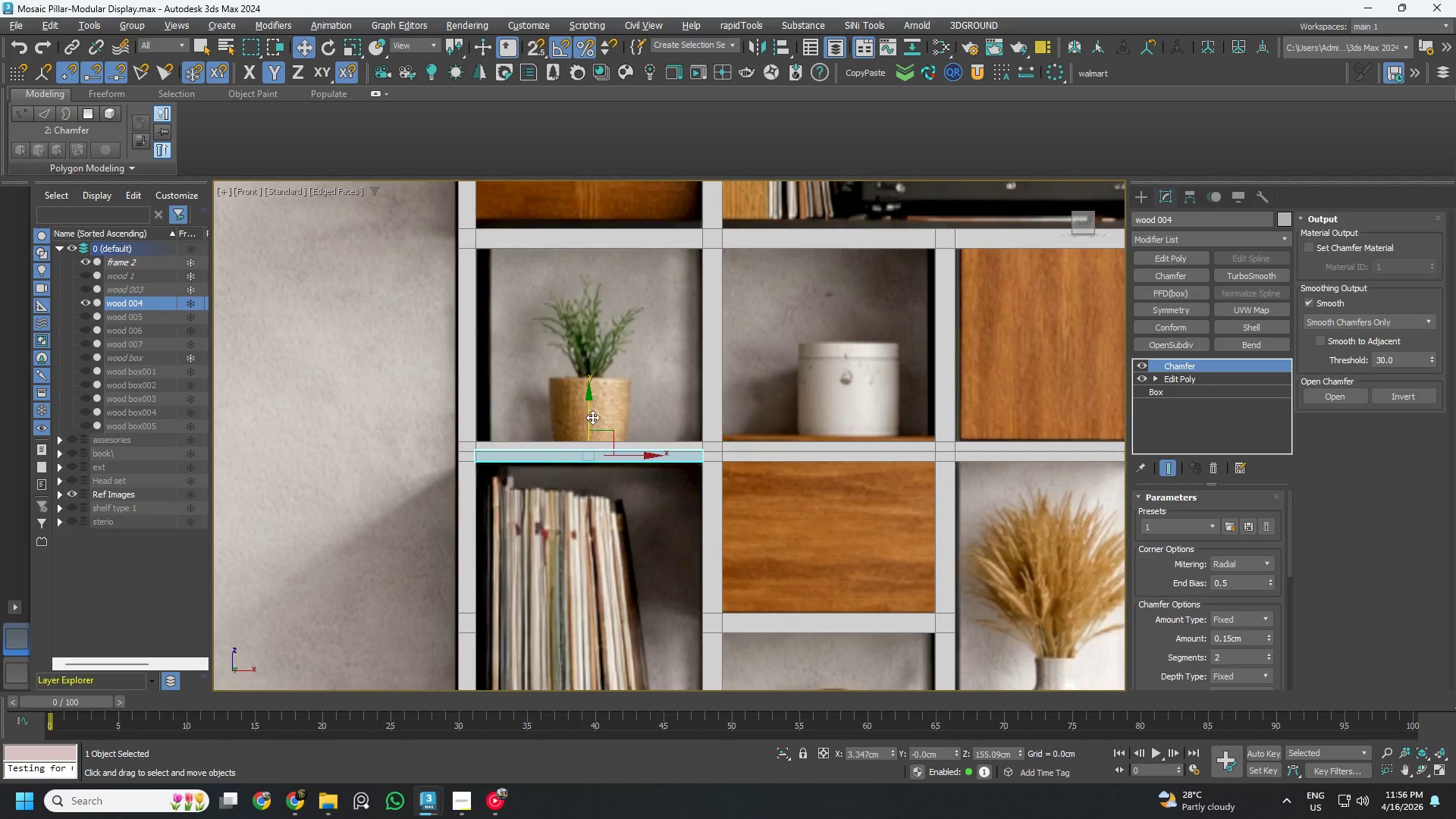 
scroll: coordinate [588, 448], scroll_direction: up, amount: 4.0
 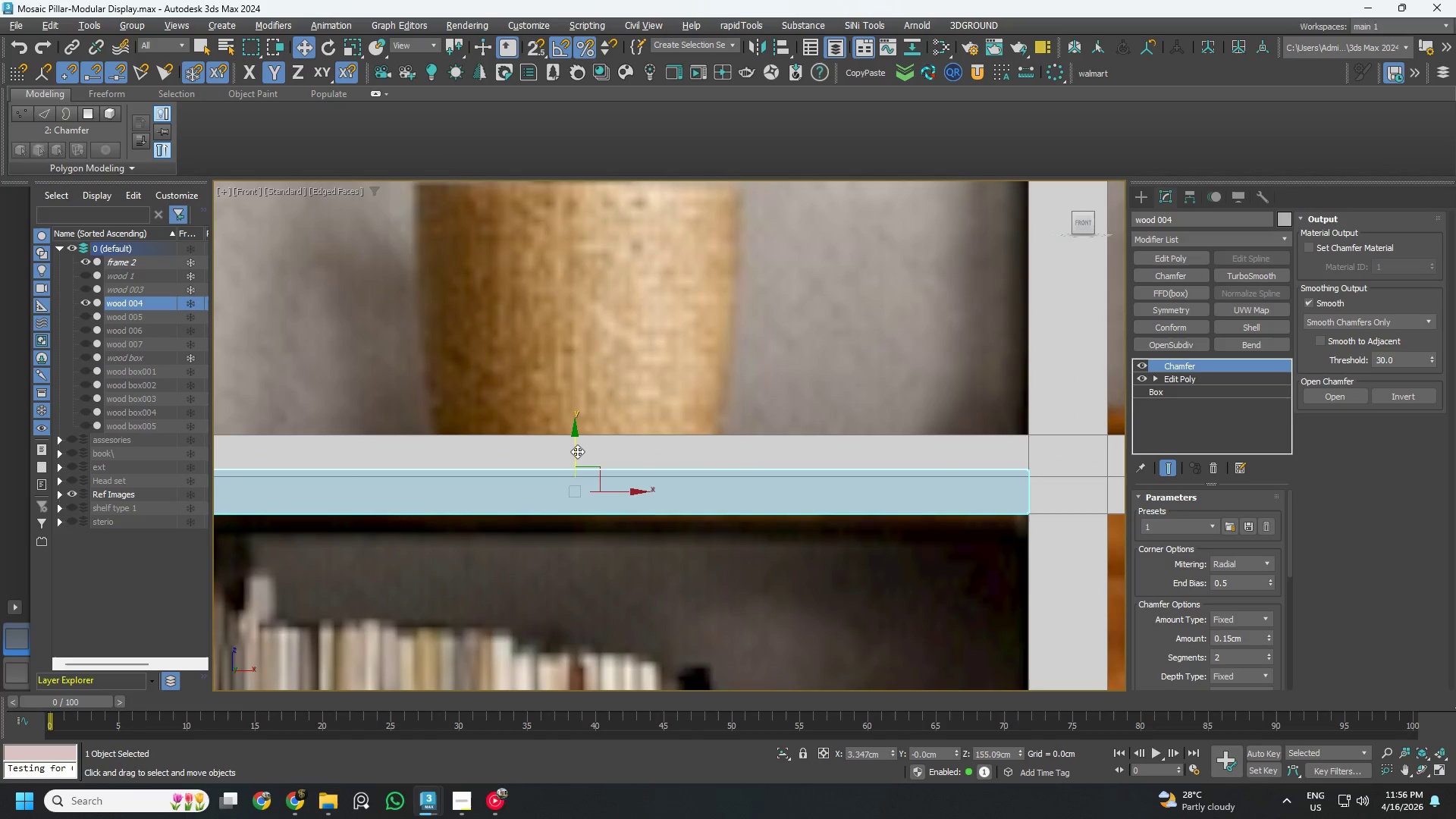 
left_click_drag(start_coordinate=[577, 451], to_coordinate=[575, 416])
 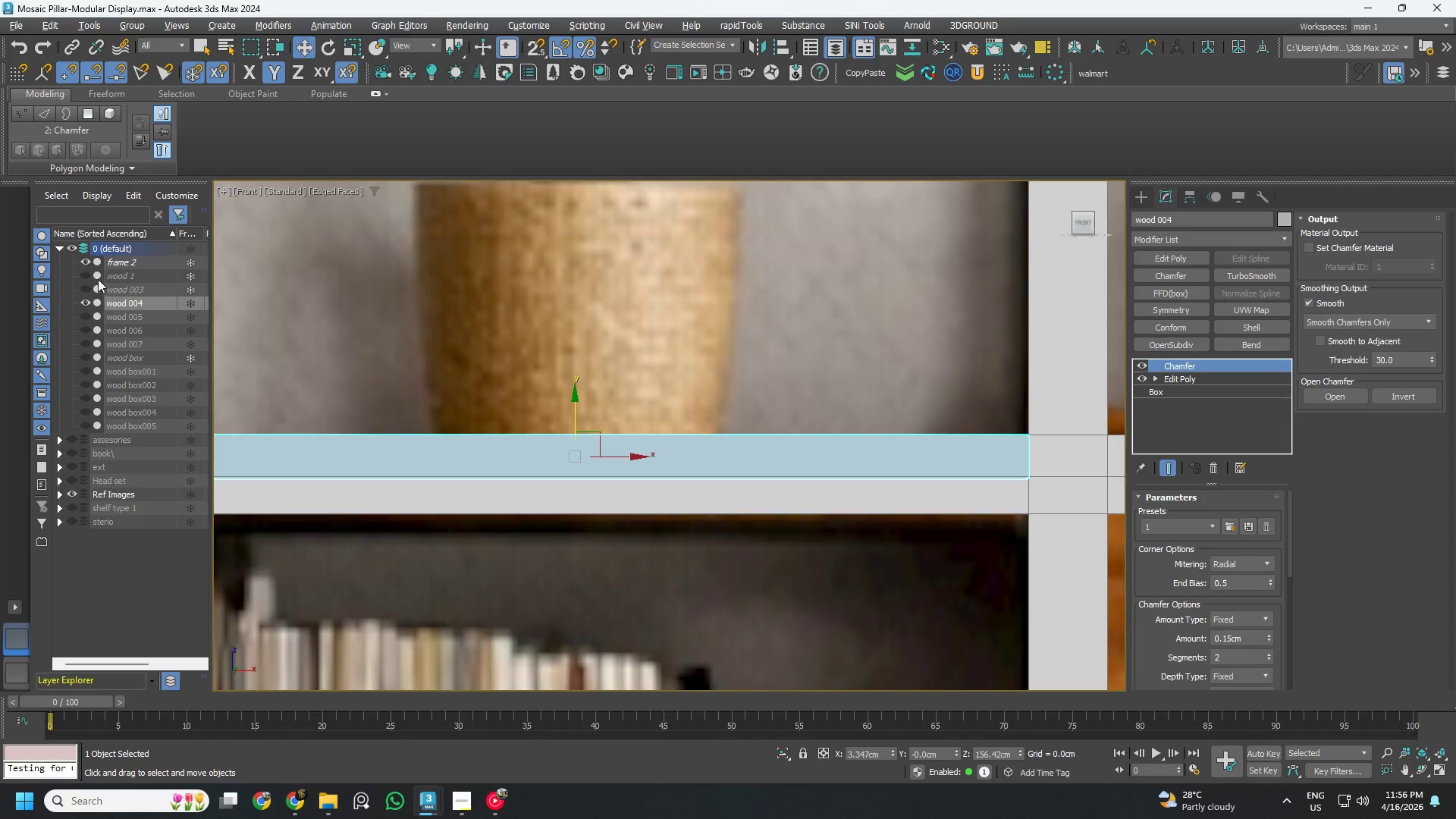 
left_click([115, 265])
 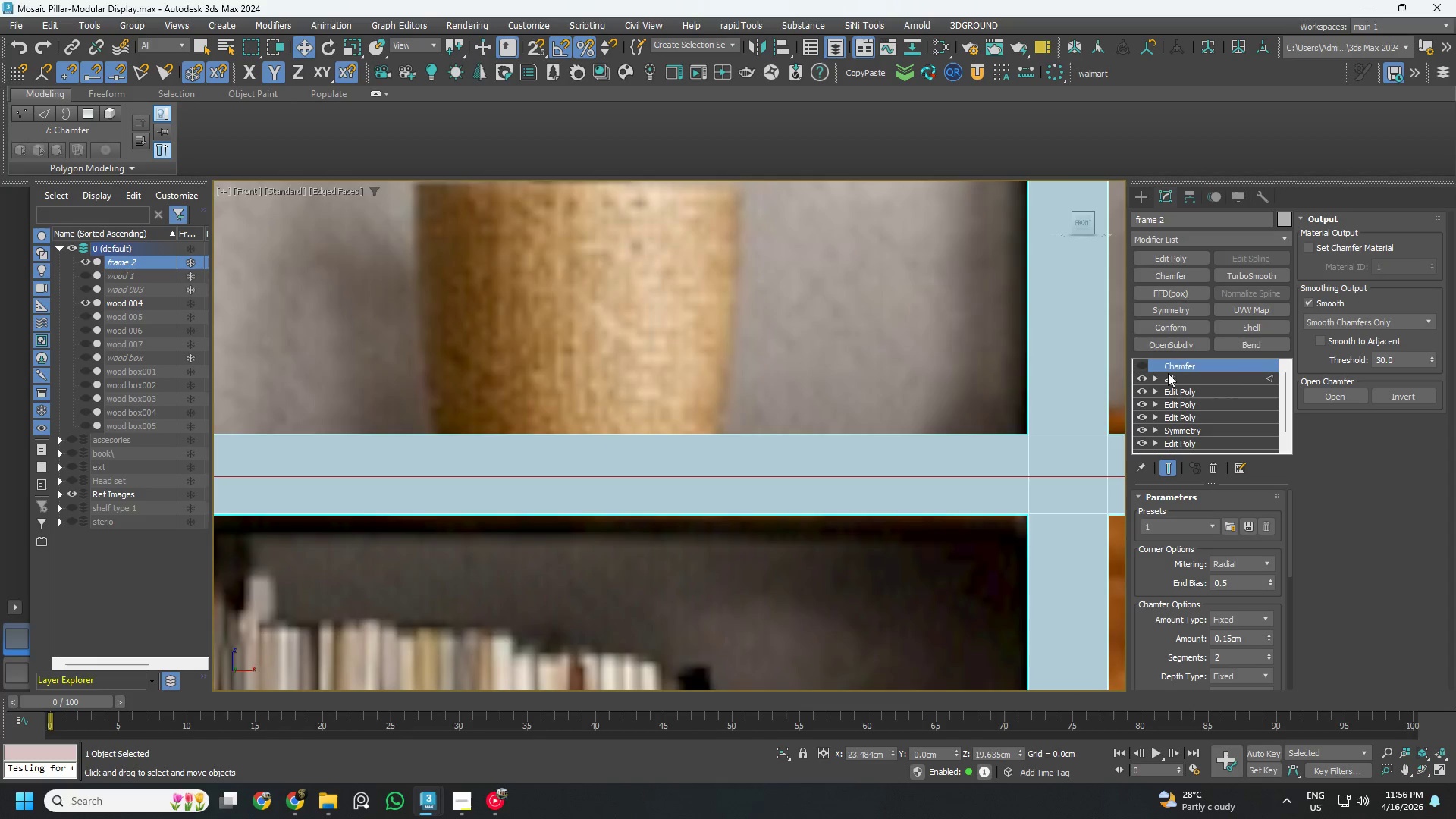 
left_click([1230, 378])
 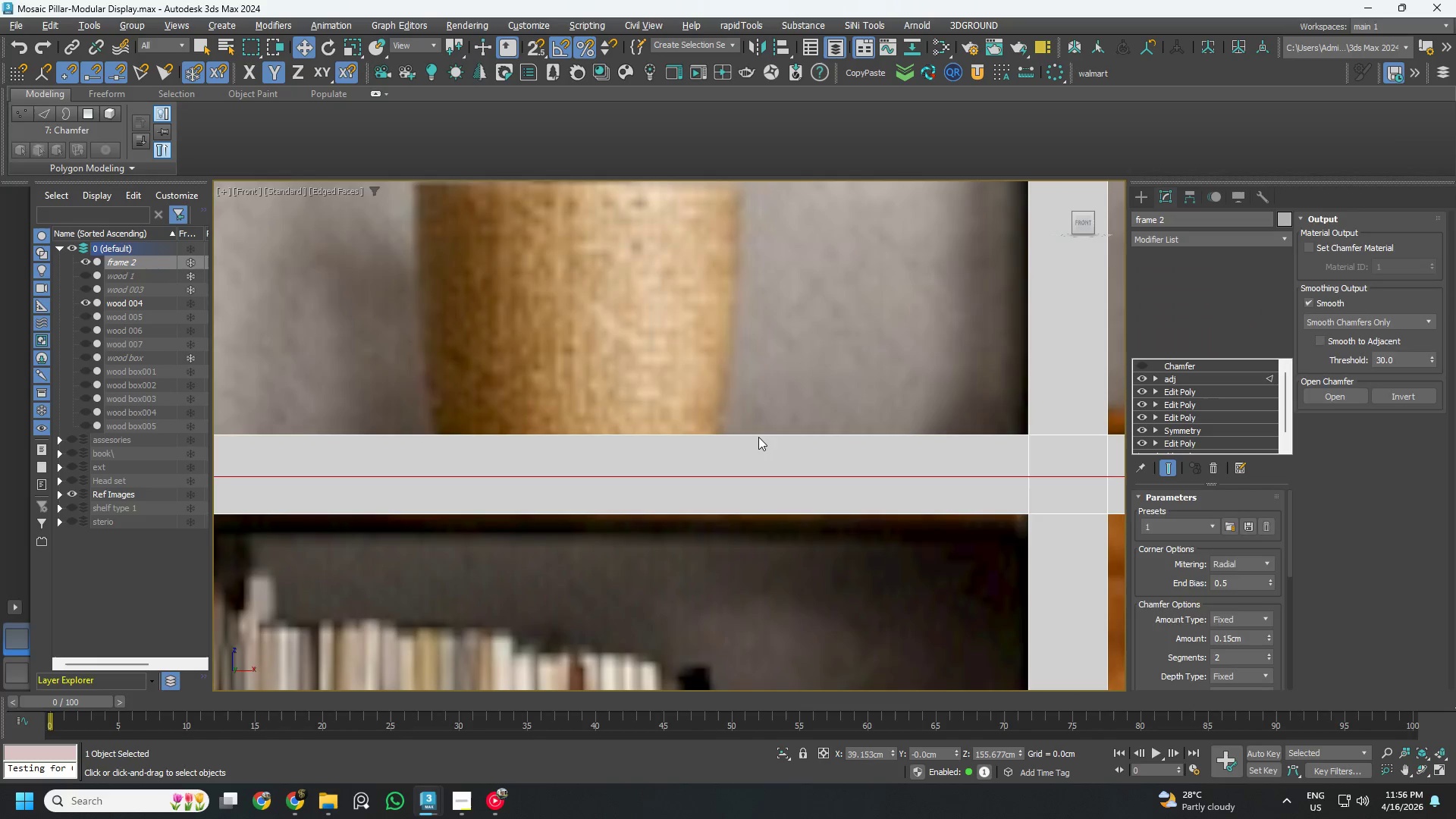 
scroll: coordinate [765, 441], scroll_direction: down, amount: 3.0
 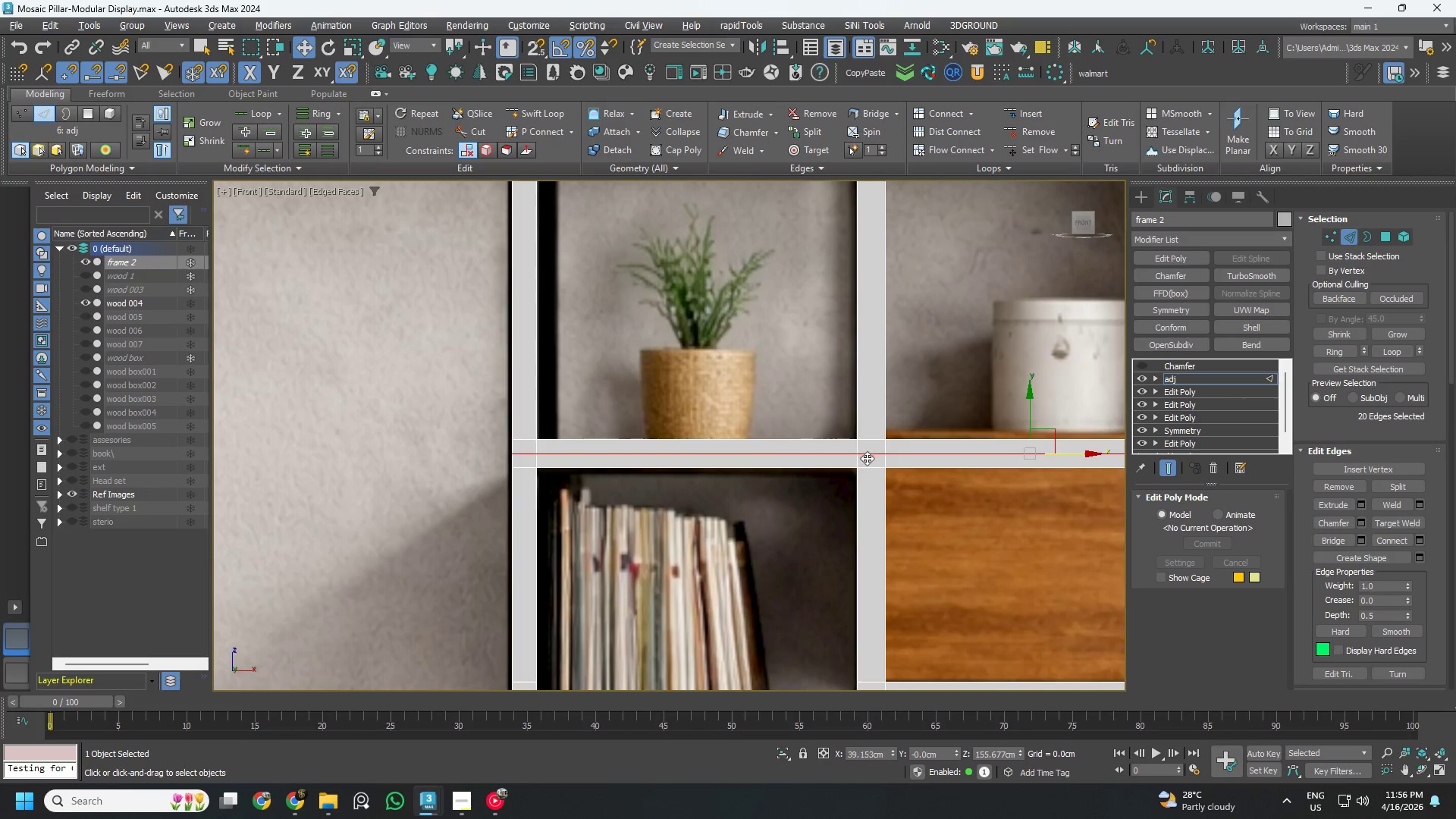 
scroll: coordinate [869, 458], scroll_direction: up, amount: 2.0
 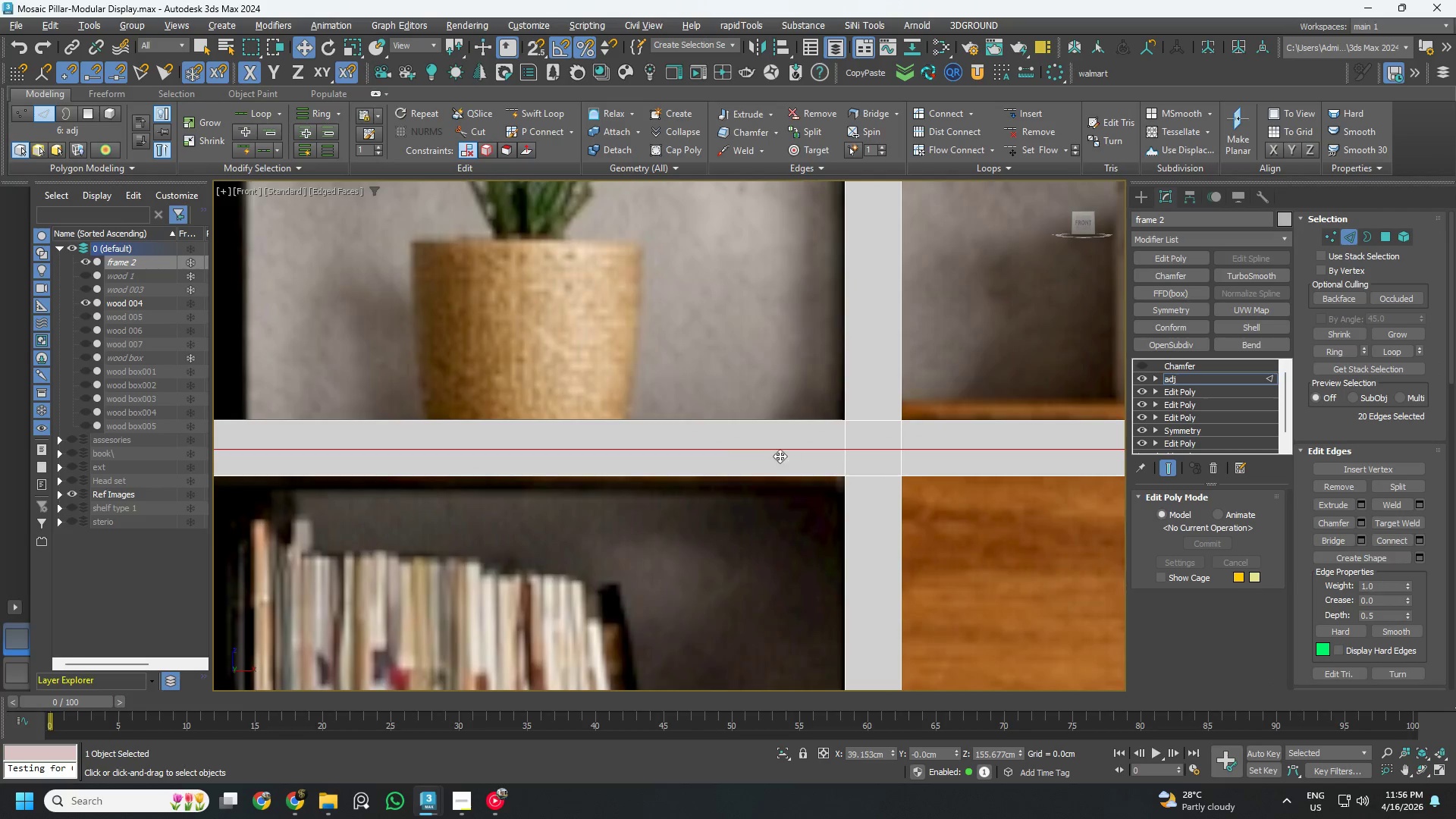 
scroll: coordinate [801, 448], scroll_direction: down, amount: 1.0
 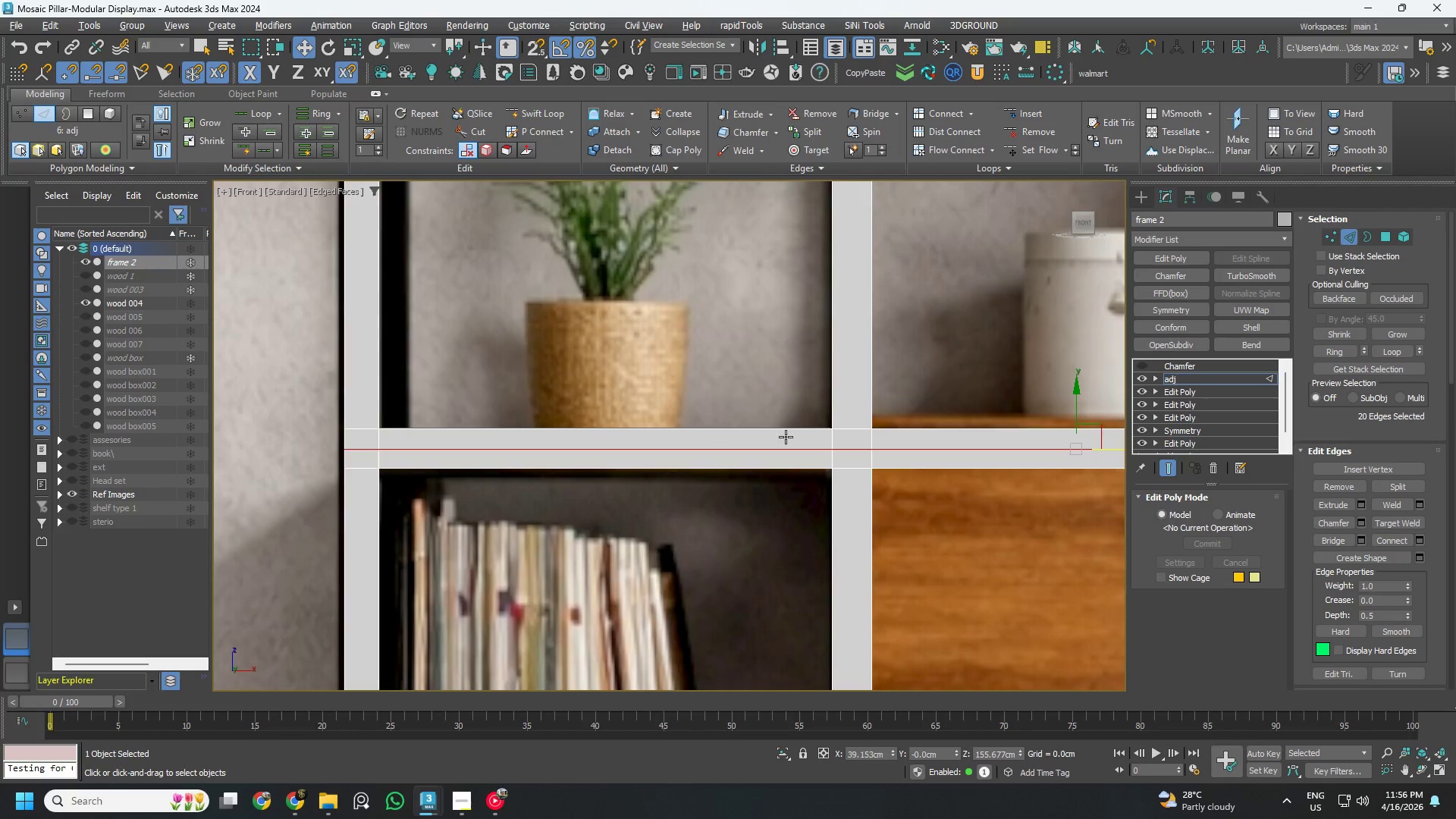 
hold_key(key=AltLeft, duration=0.67)
 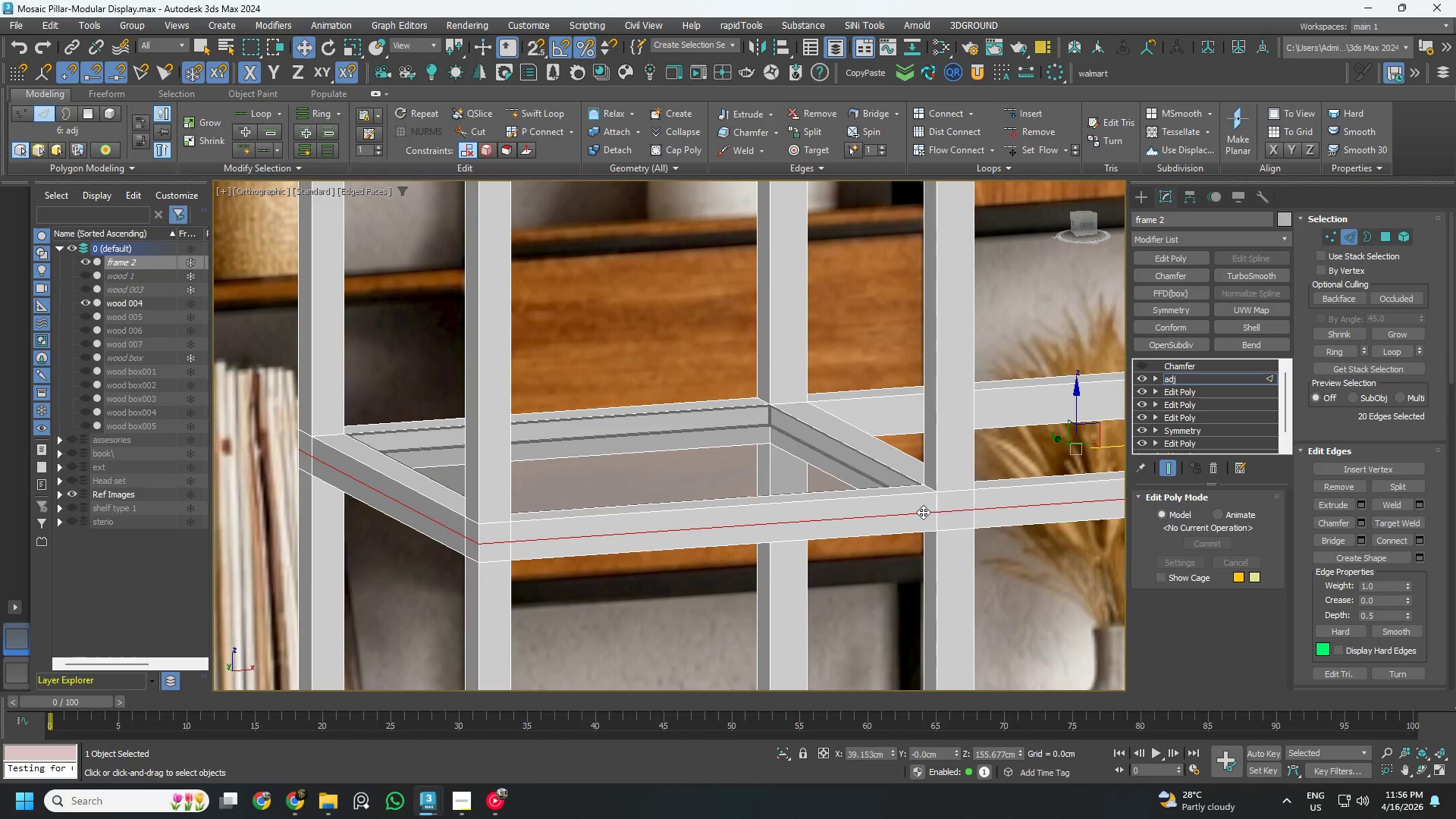 
hold_key(key=AltLeft, duration=2.94)
 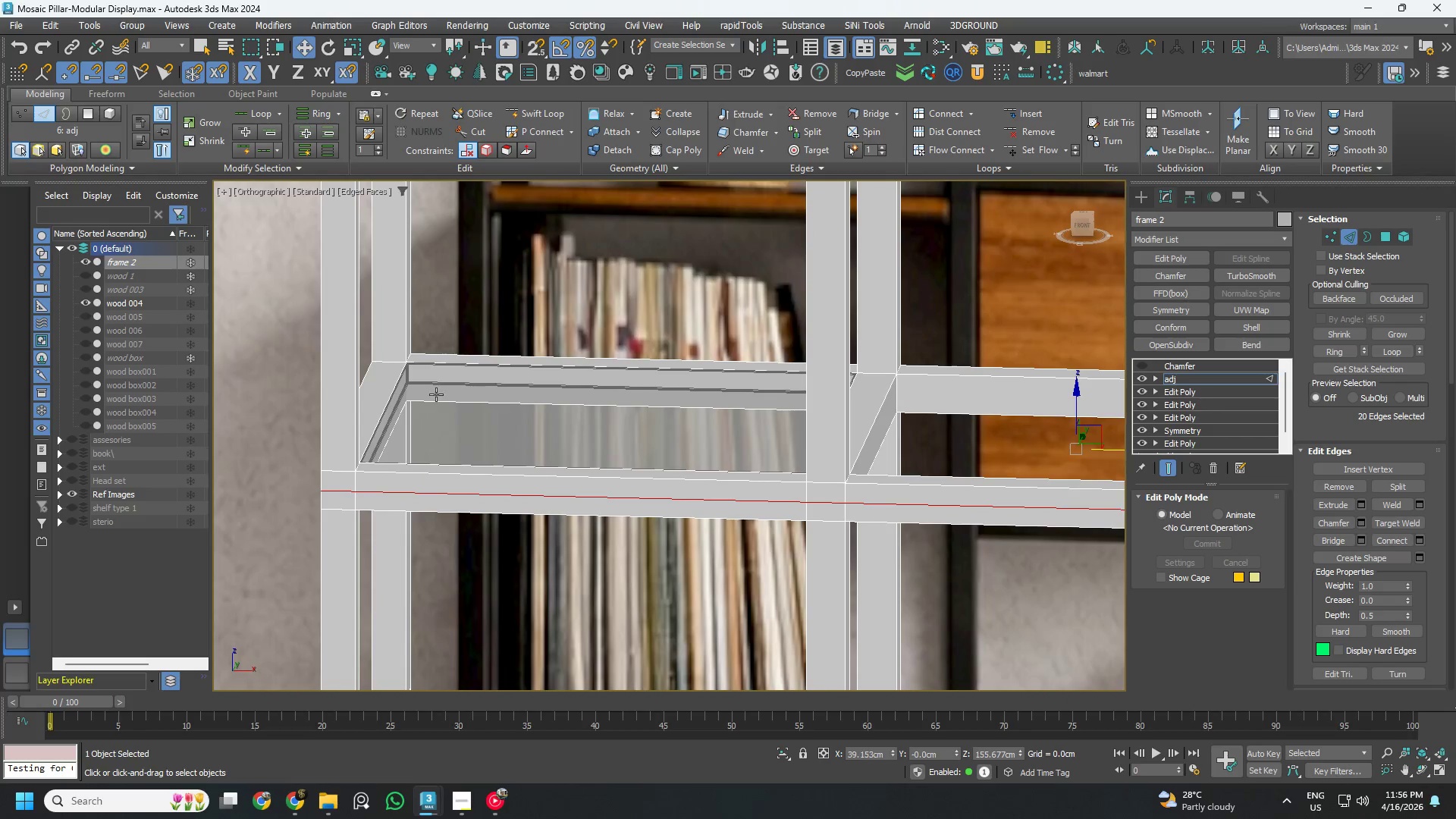 
scroll: coordinate [400, 378], scroll_direction: up, amount: 2.0
 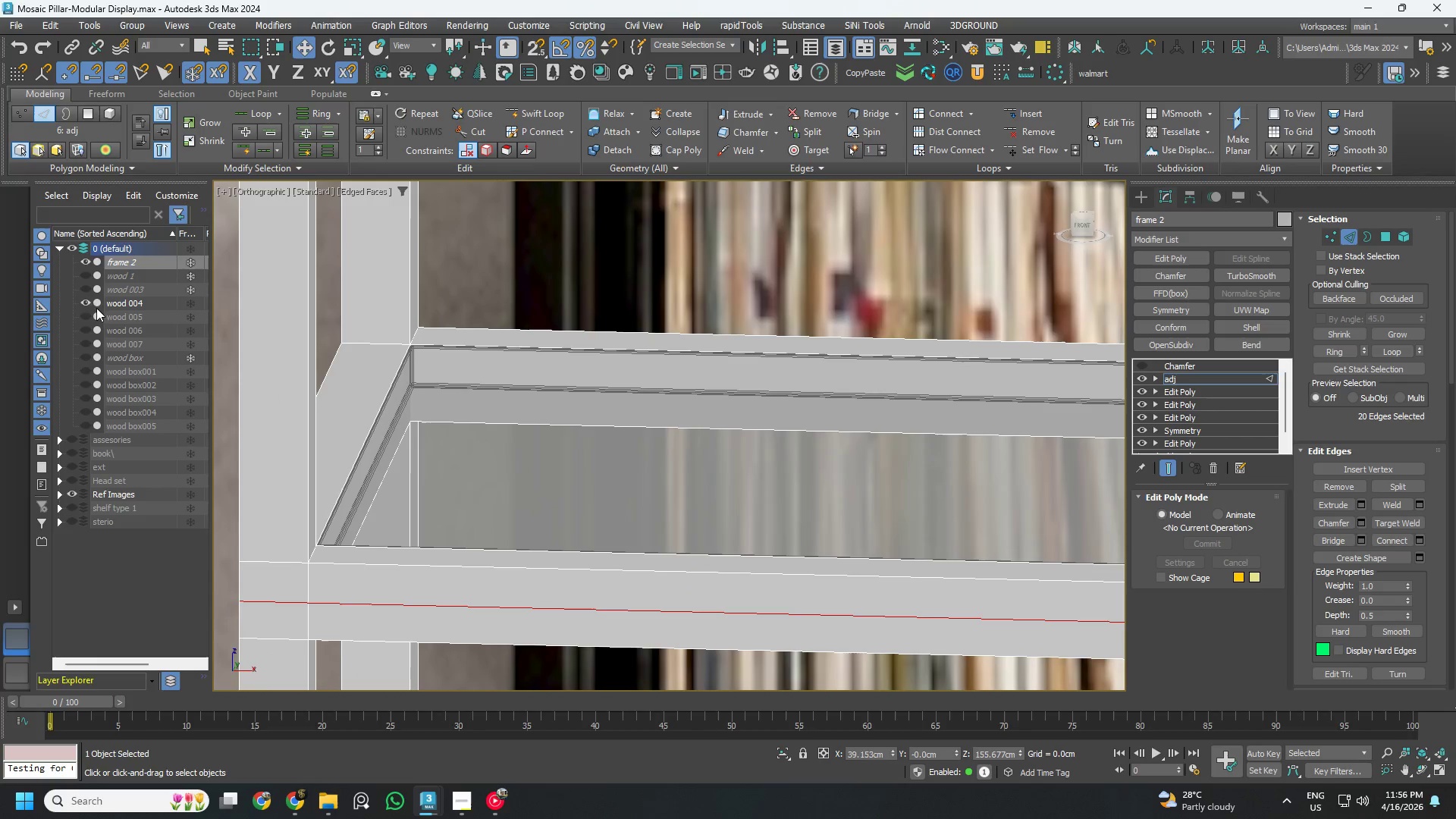 
left_click([81, 300])
 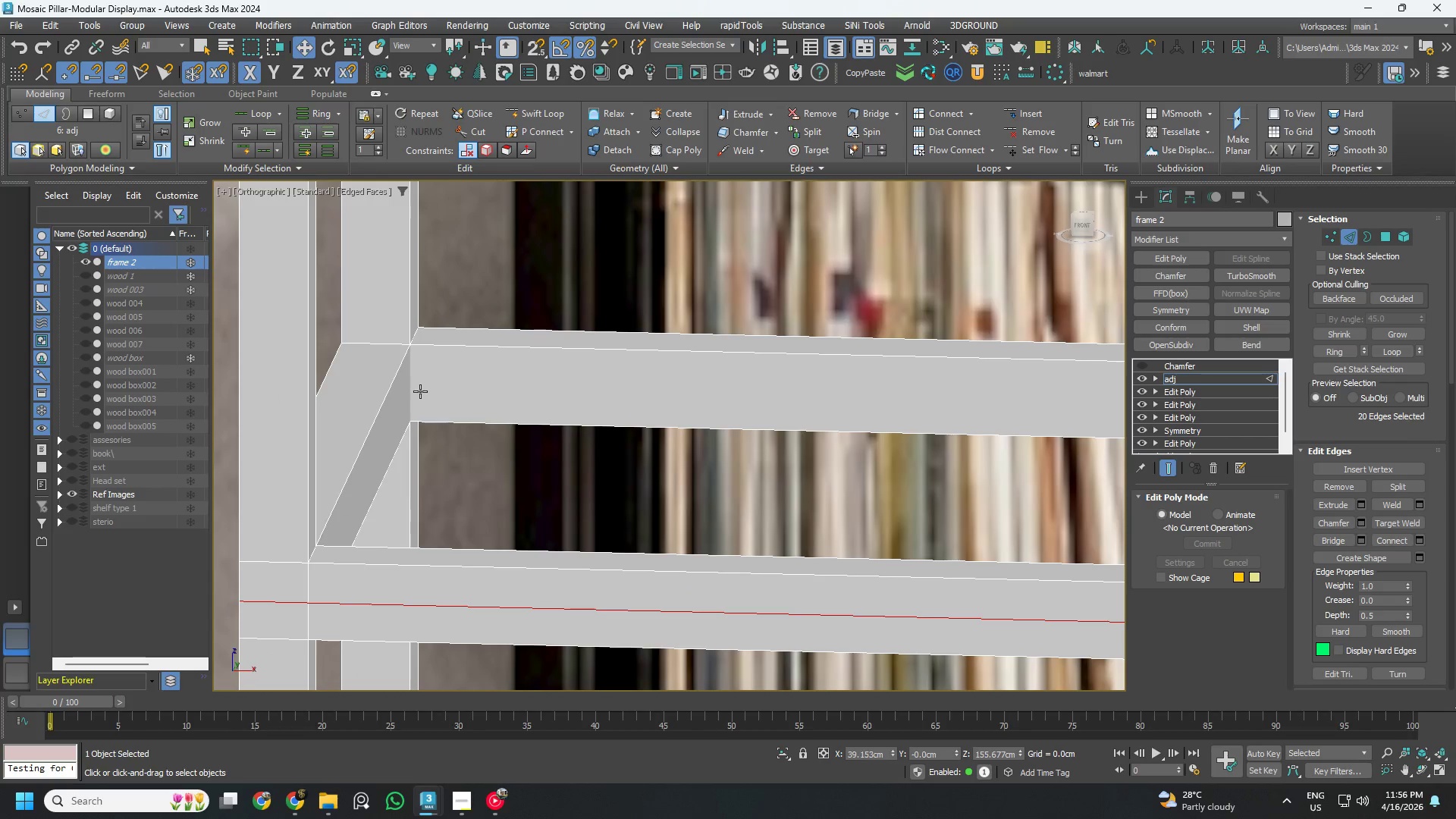 
scroll: coordinate [413, 384], scroll_direction: up, amount: 1.0
 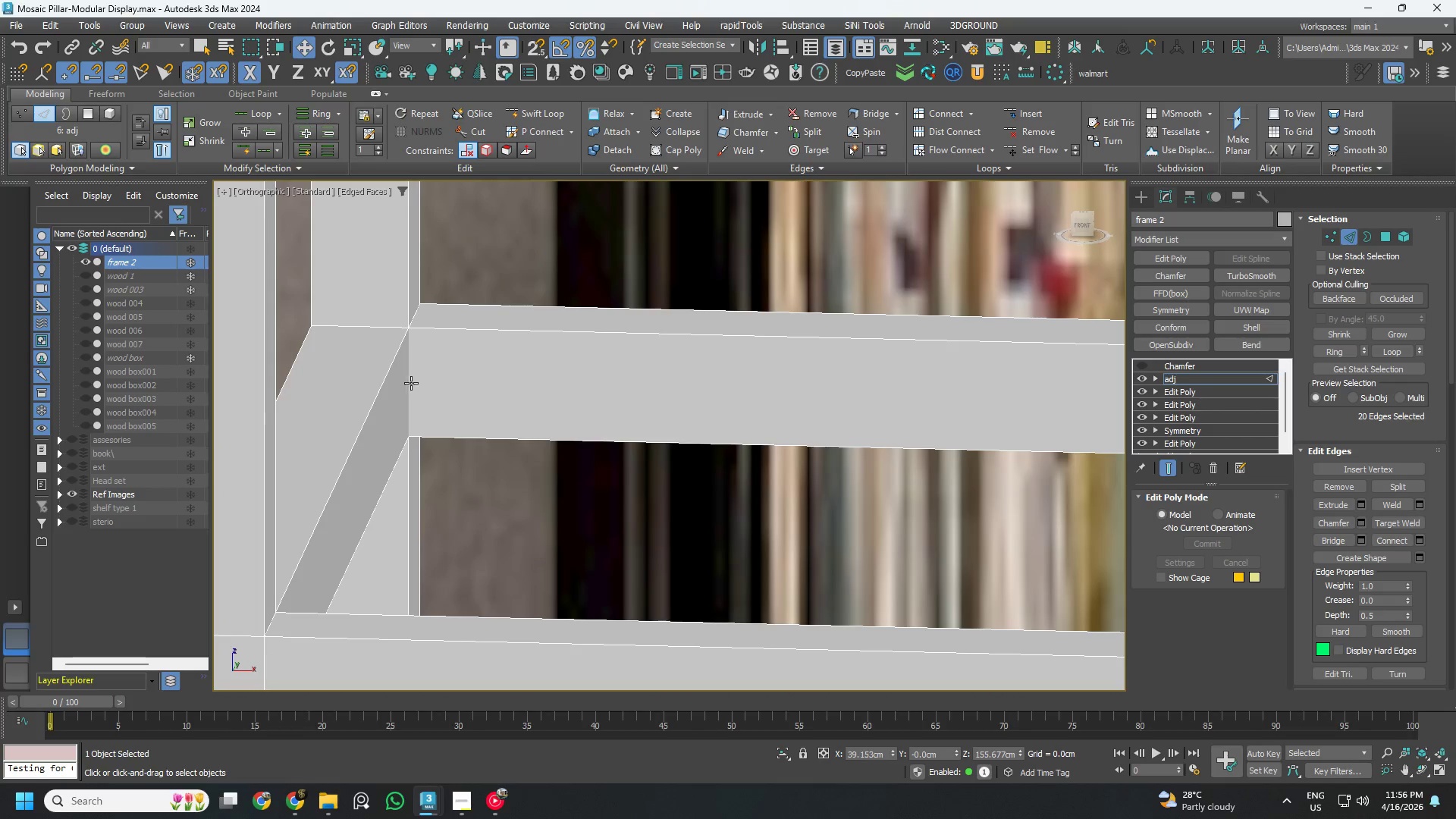 
key(1)
 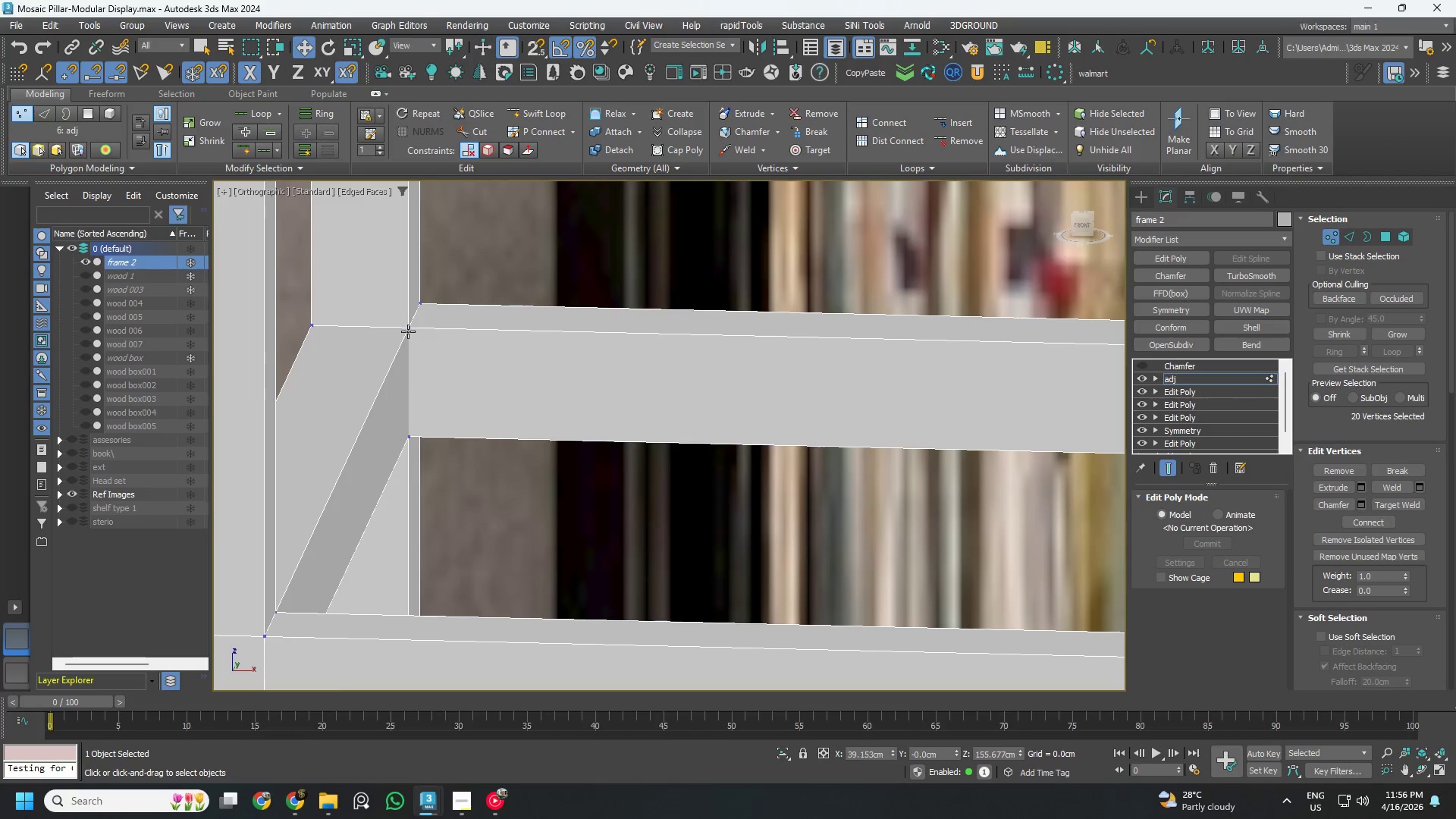 
left_click([408, 328])
 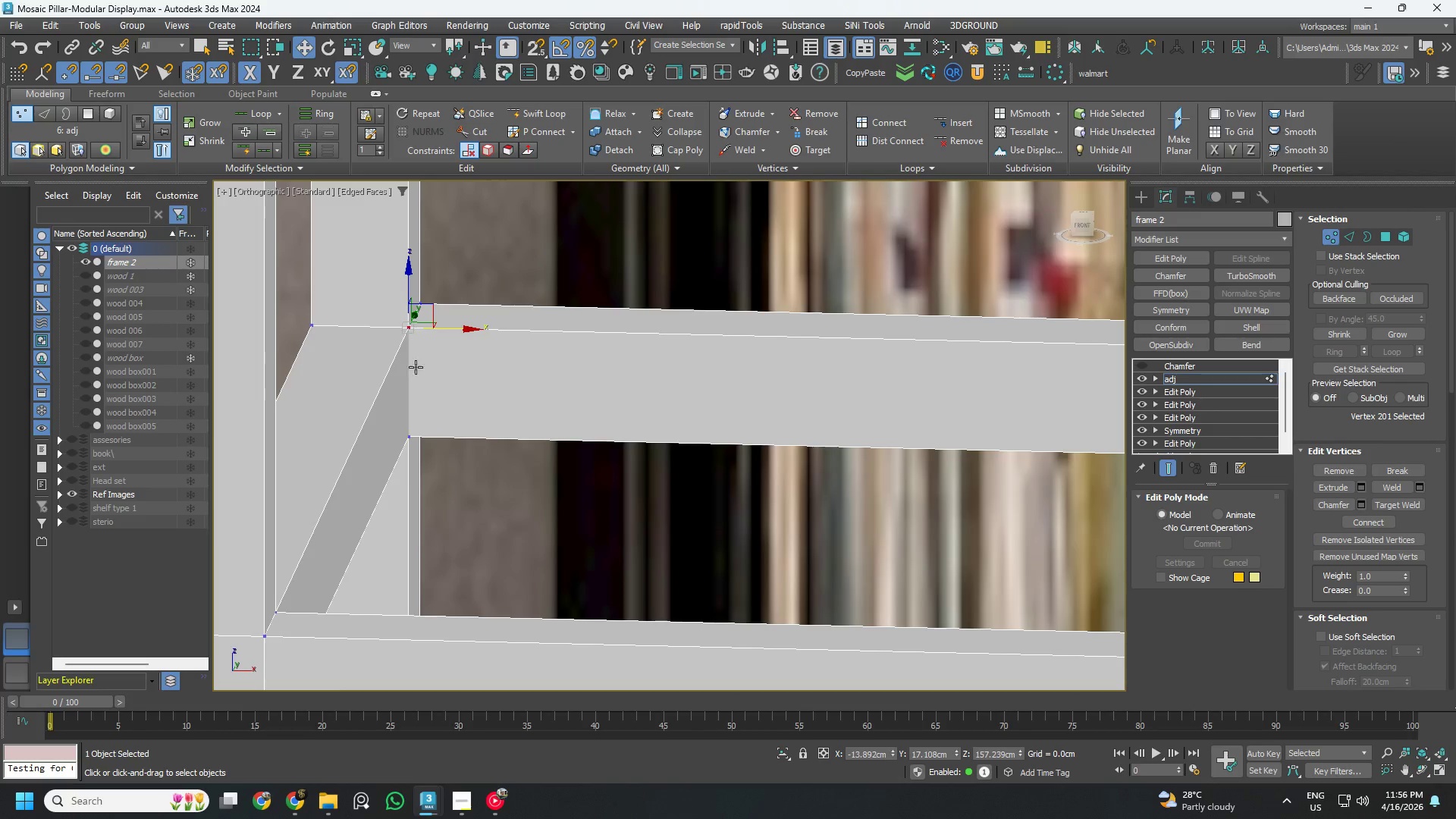 
hold_key(key=ControlLeft, duration=1.19)
left_click([411, 430])
 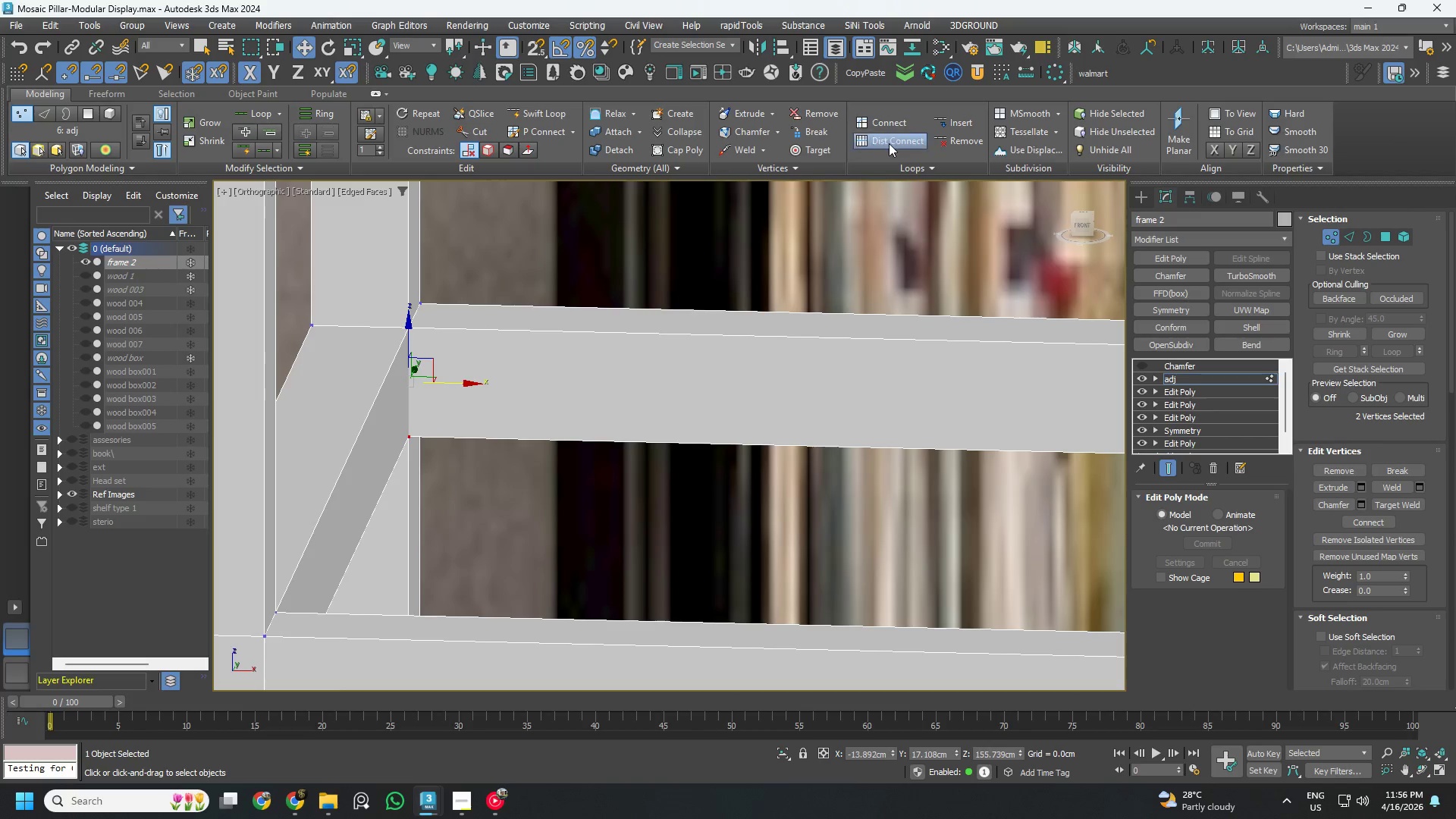 
left_click([887, 127])
 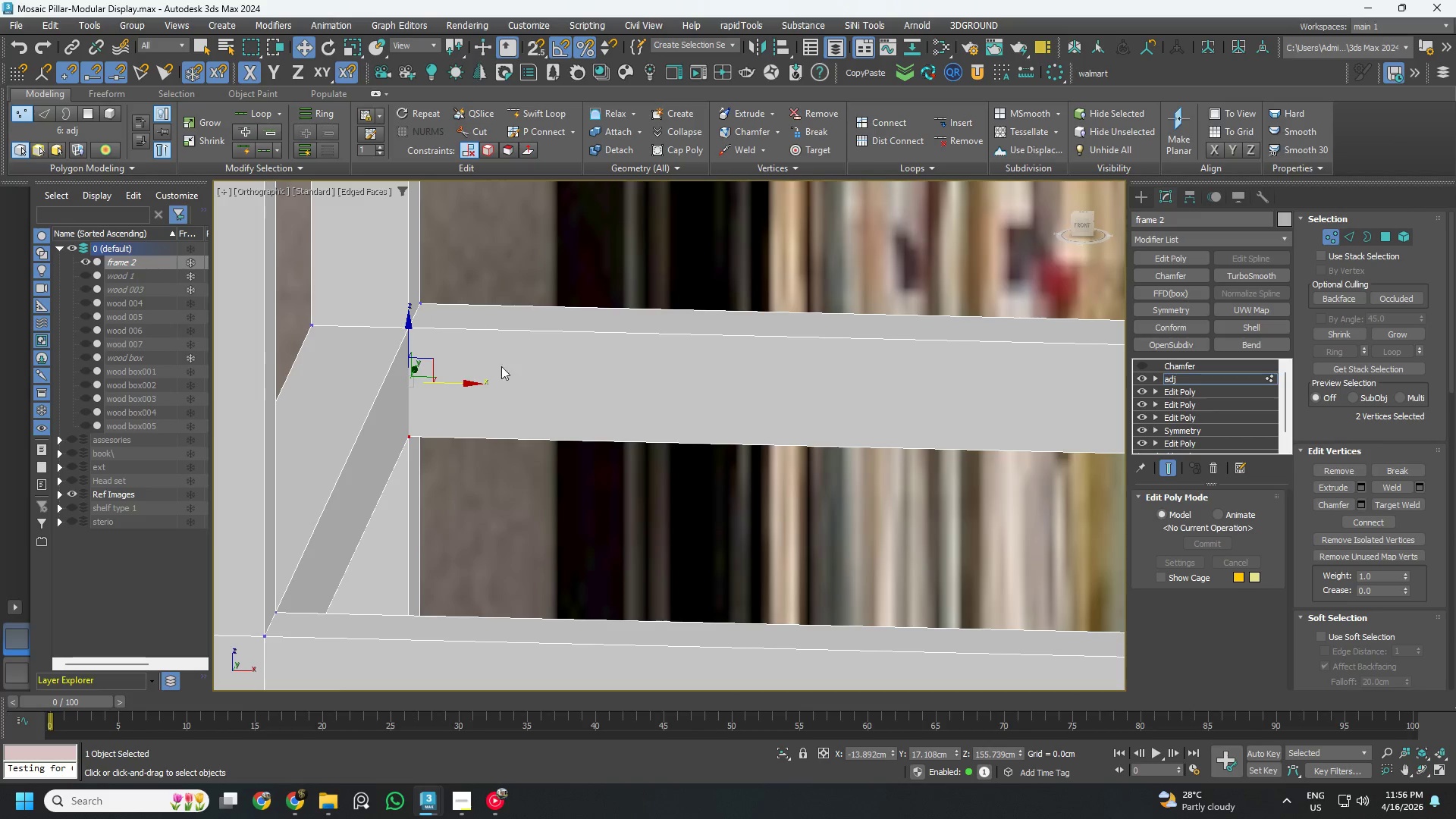 
hold_key(key=AltLeft, duration=1.8)
 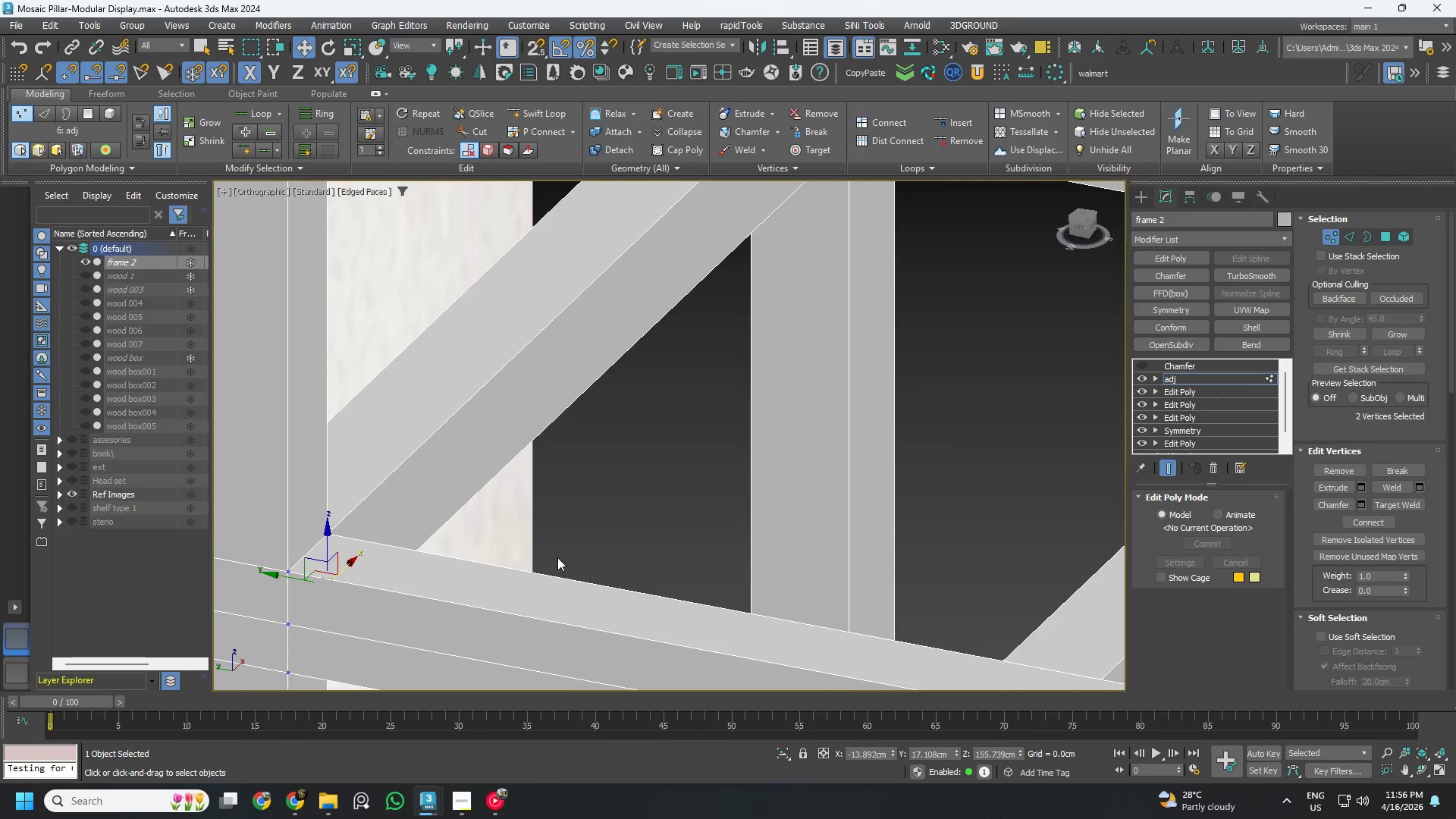 
hold_key(key=AltLeft, duration=0.41)
 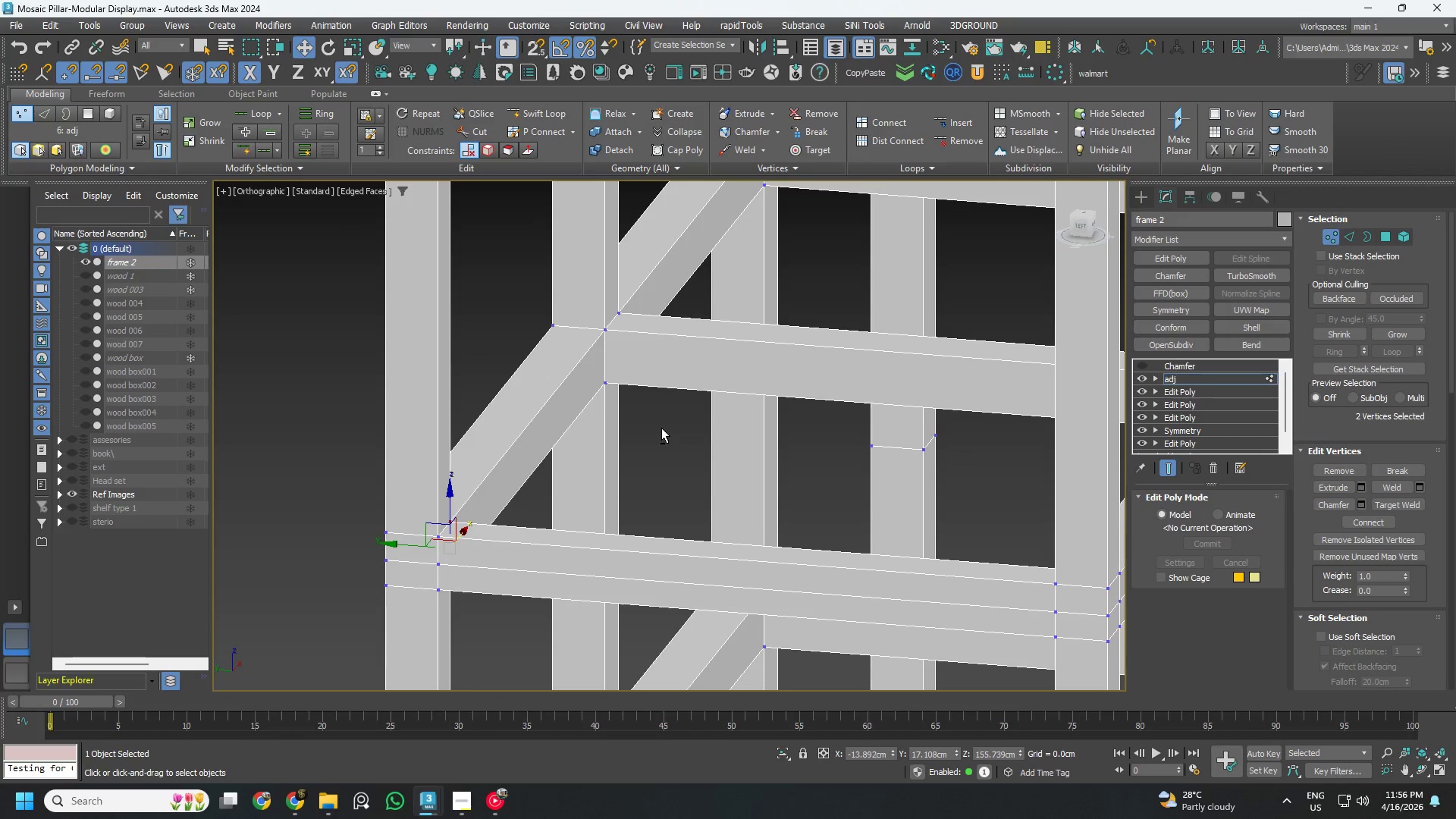 
scroll: coordinate [574, 510], scroll_direction: down, amount: 2.0
 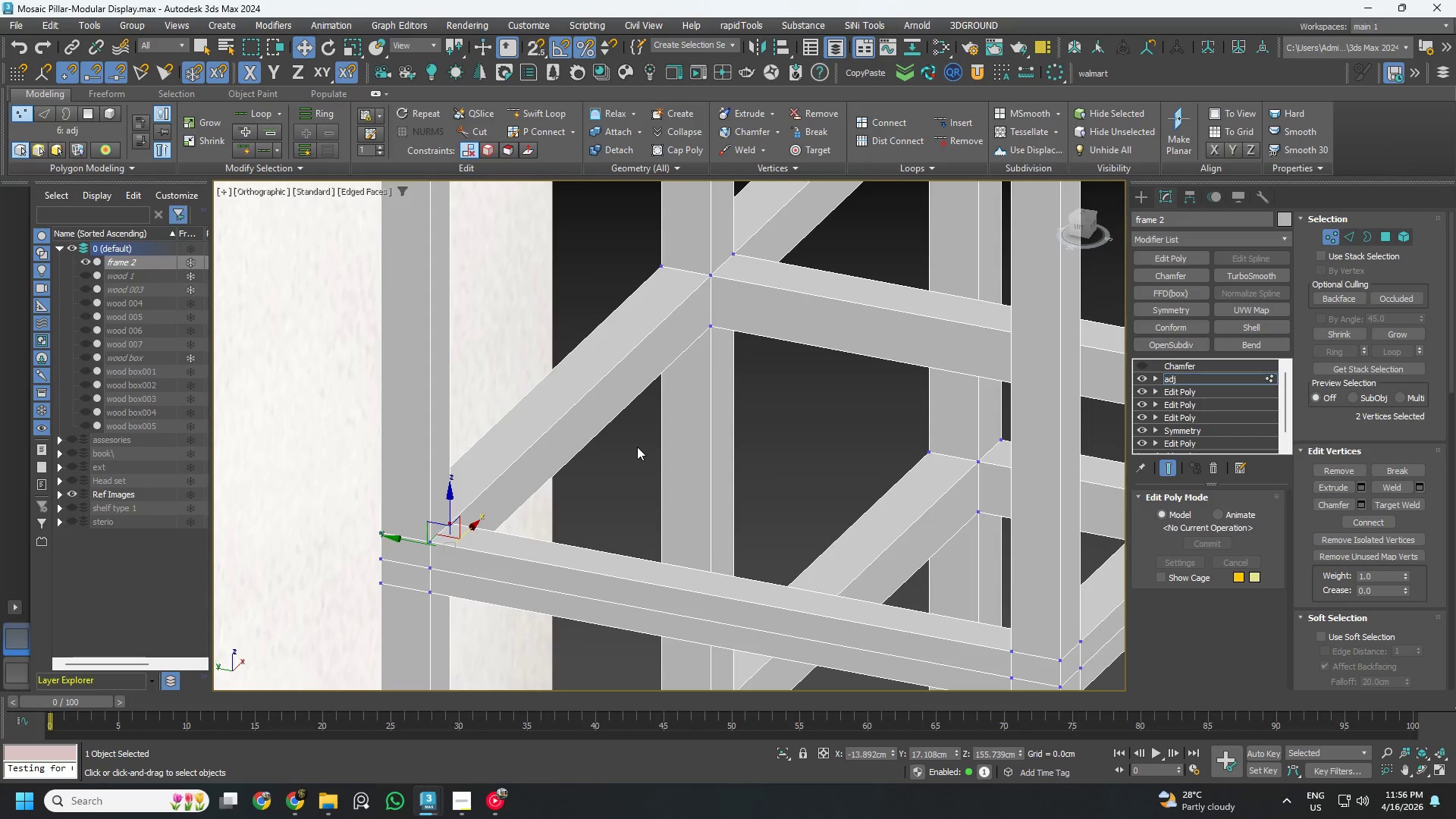 
key(2)
 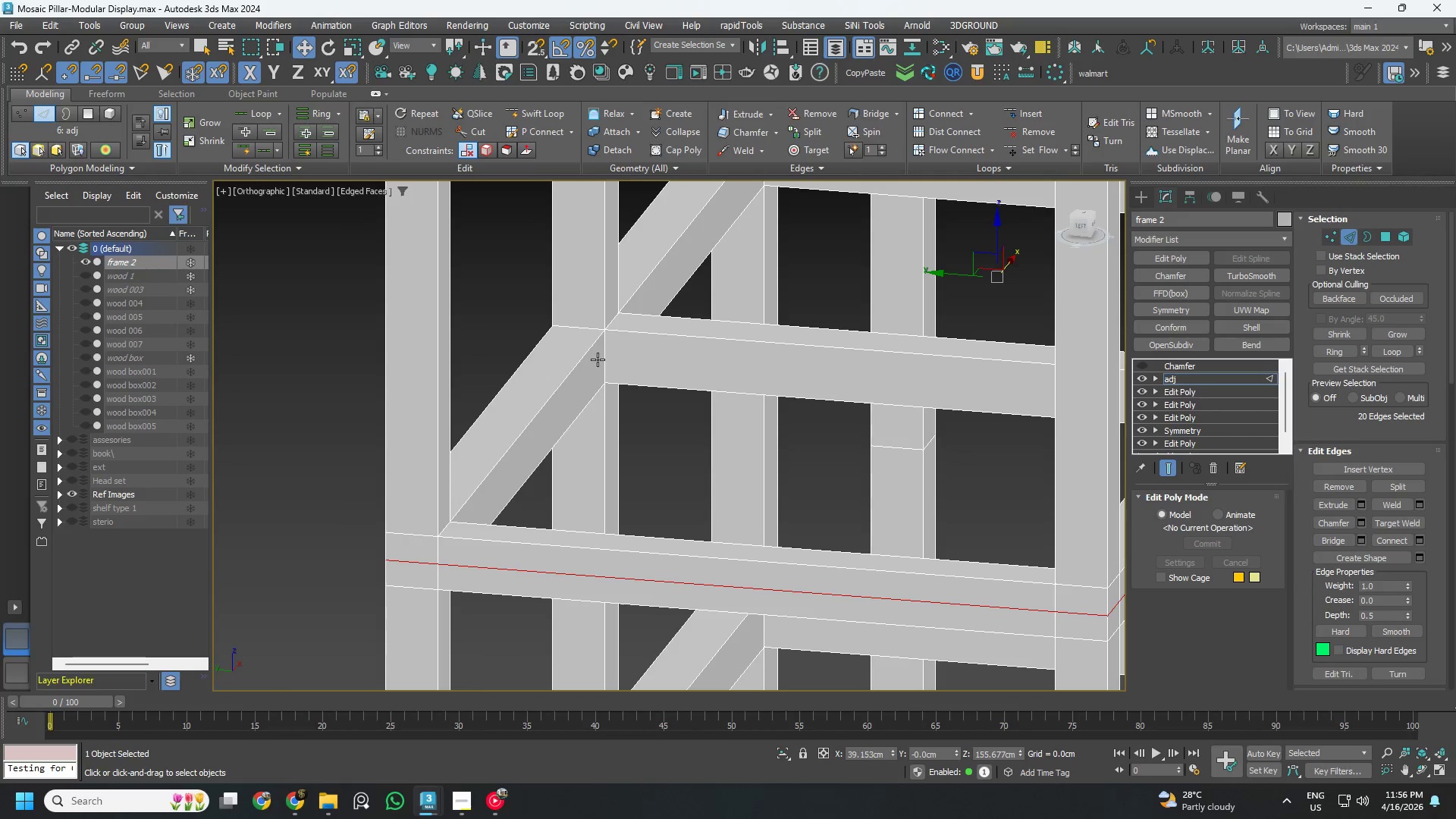 
left_click([598, 358])
 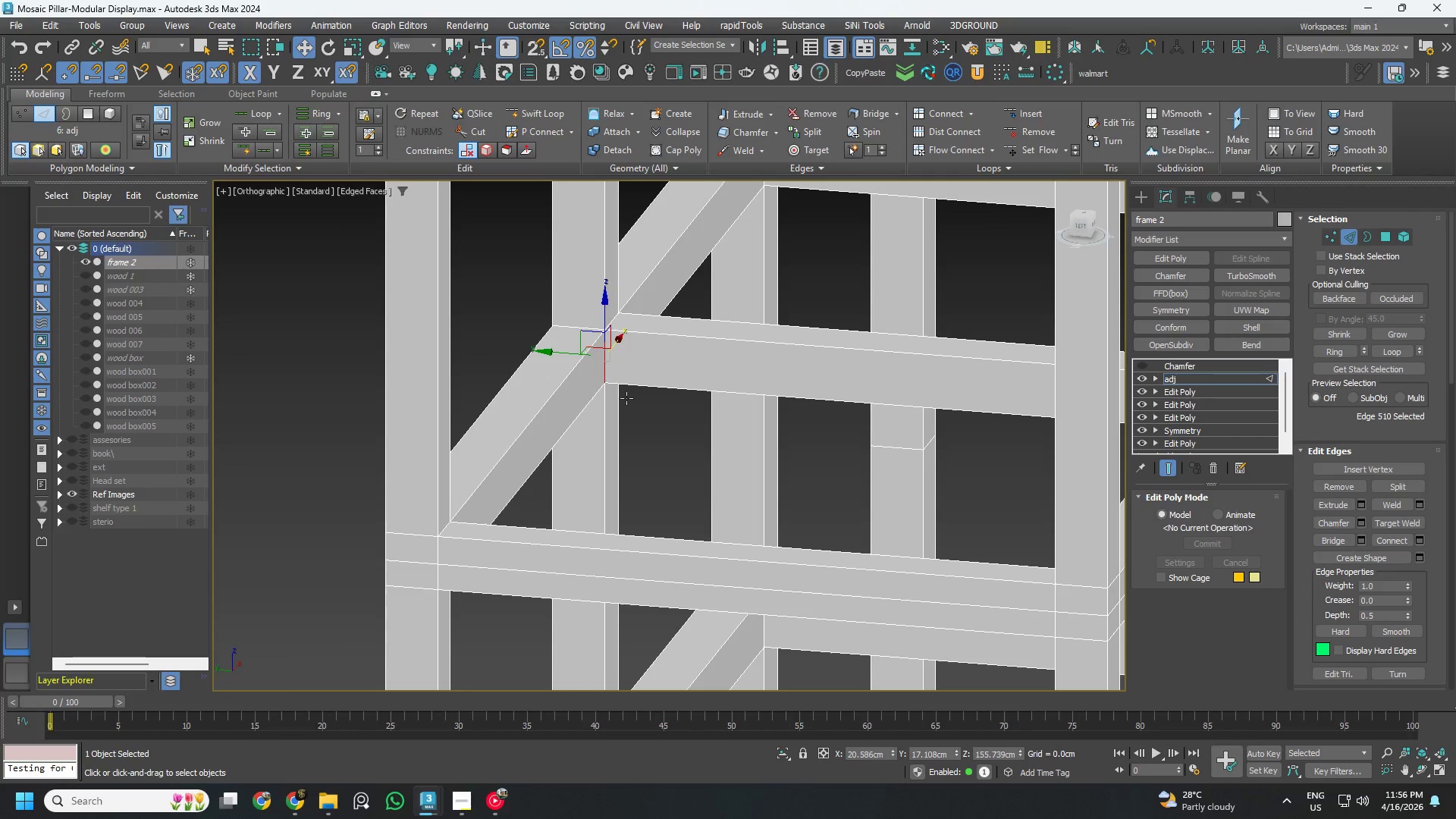 
hold_key(key=AltLeft, duration=0.48)
 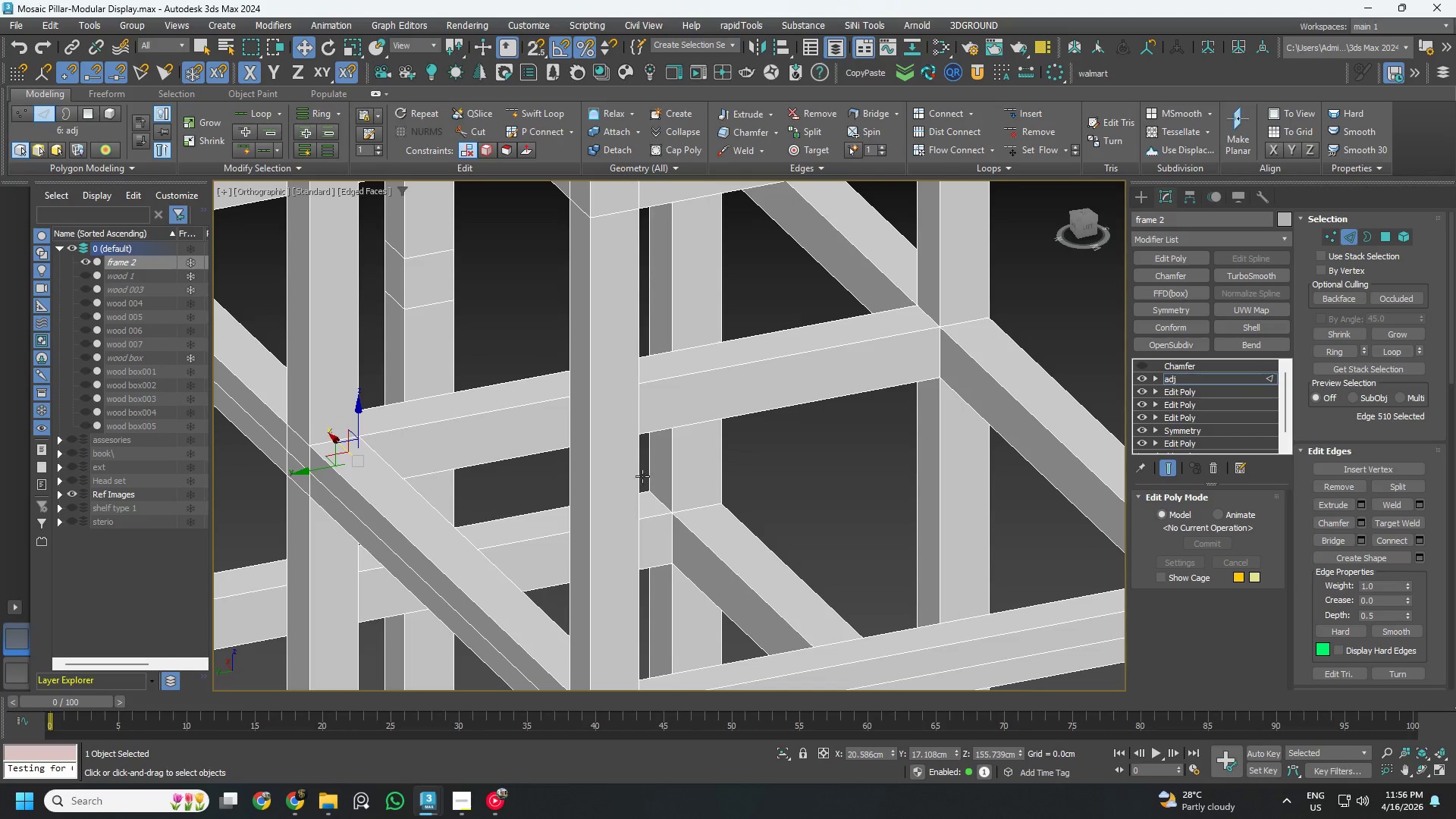 
hold_key(key=ControlLeft, duration=1.44)
double_click([940, 357])
 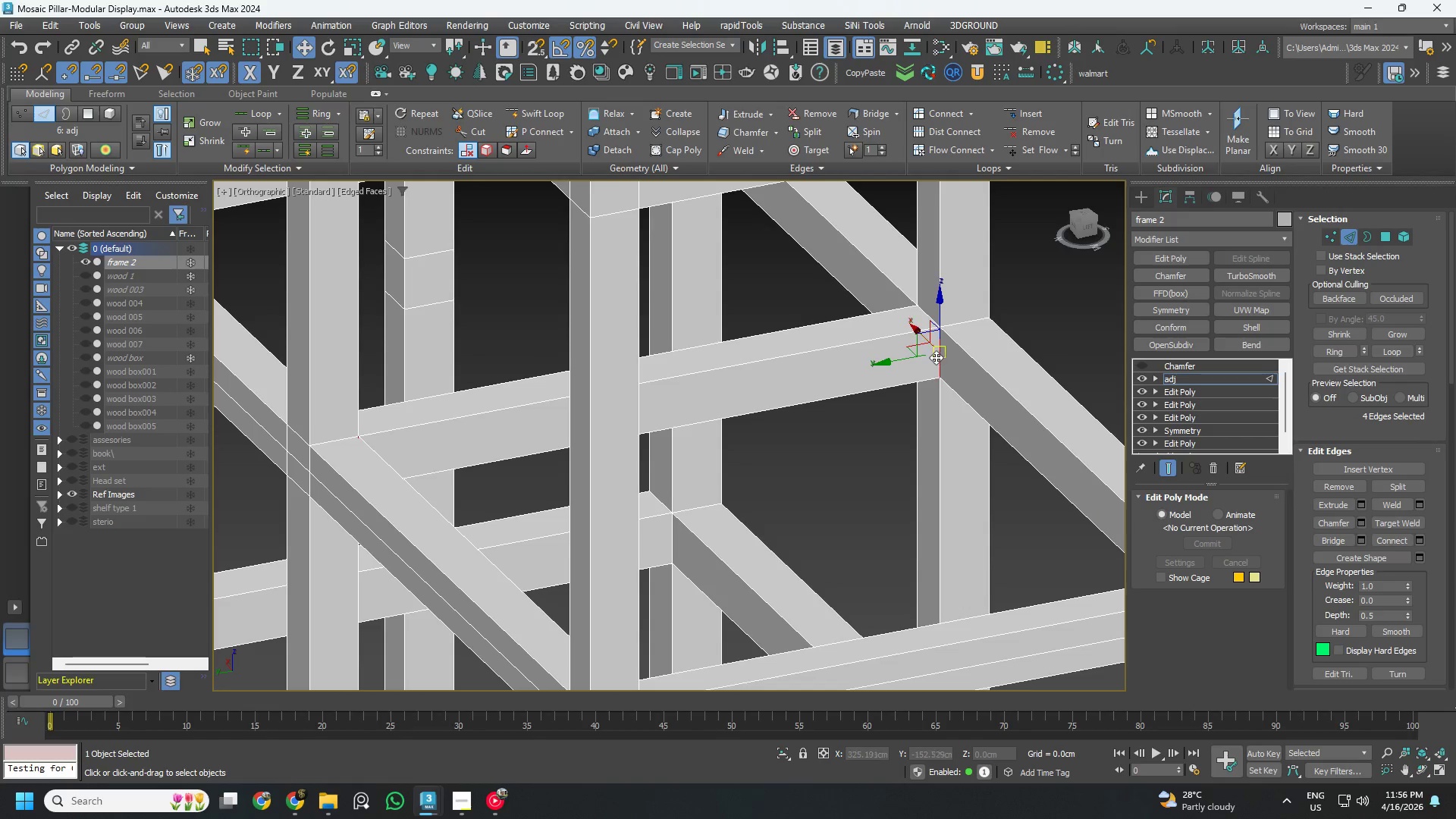 
hold_key(key=AltLeft, duration=2.03)
 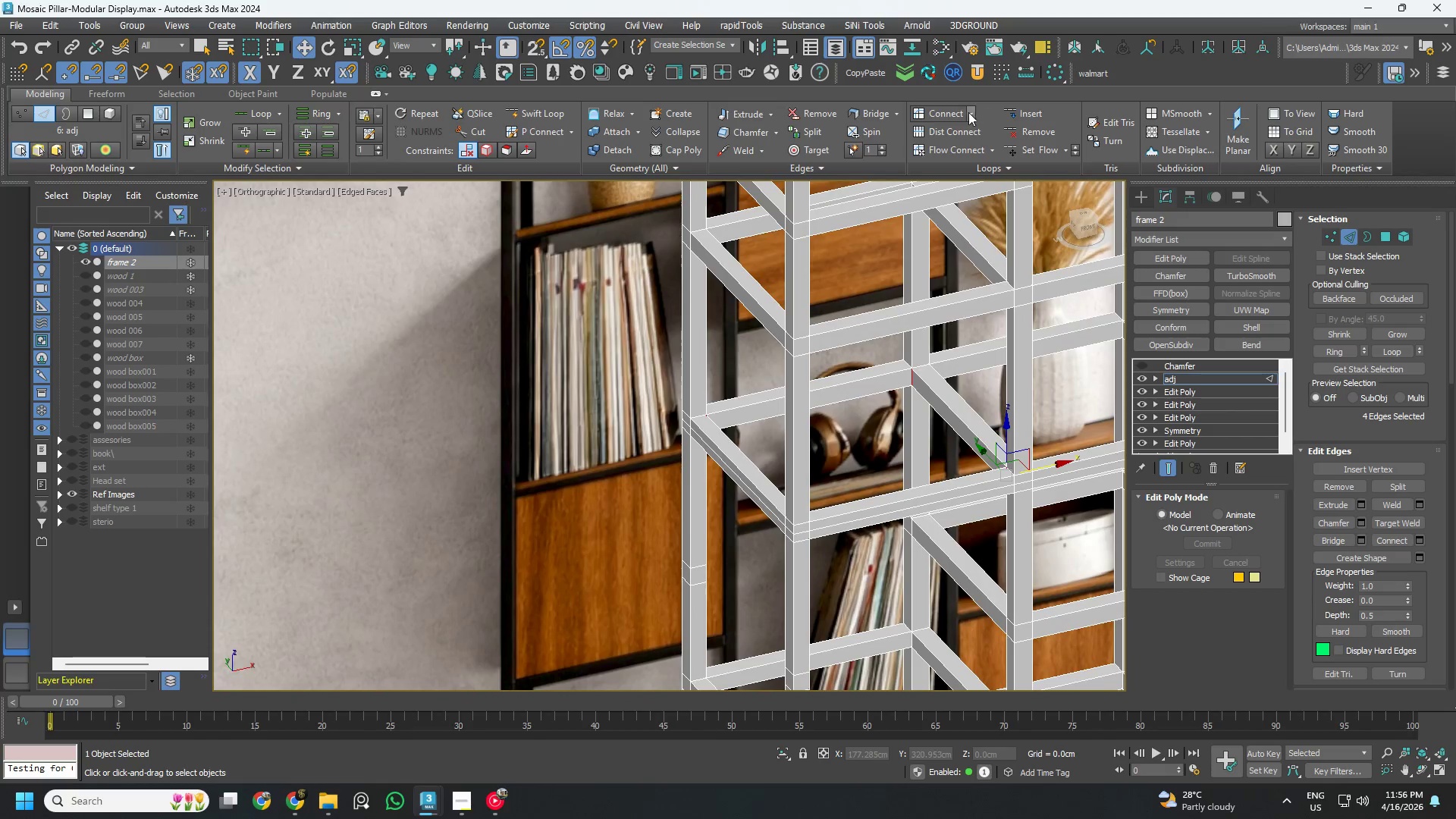 
scroll: coordinate [934, 381], scroll_direction: down, amount: 3.0
 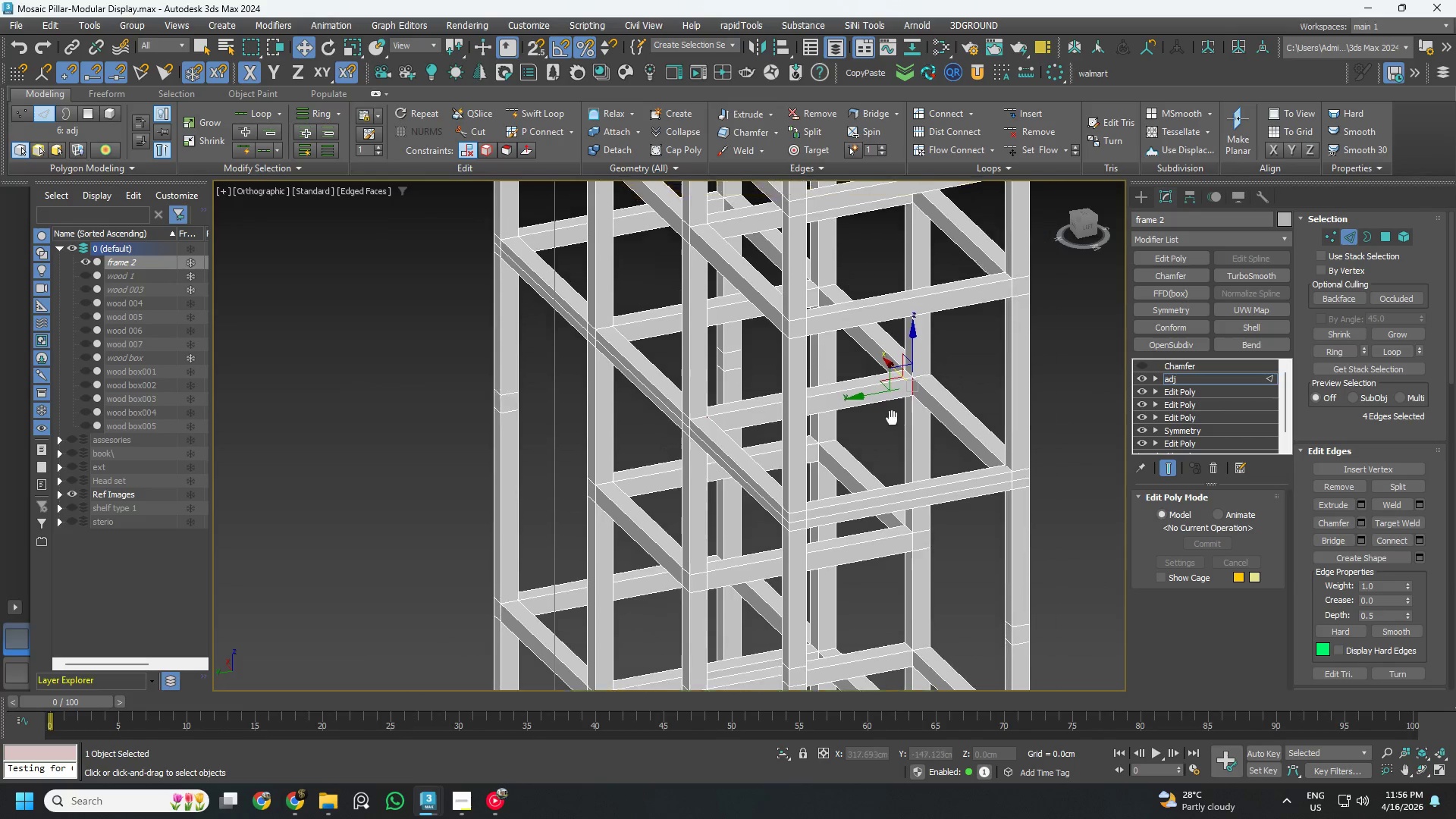 
left_click([950, 115])
 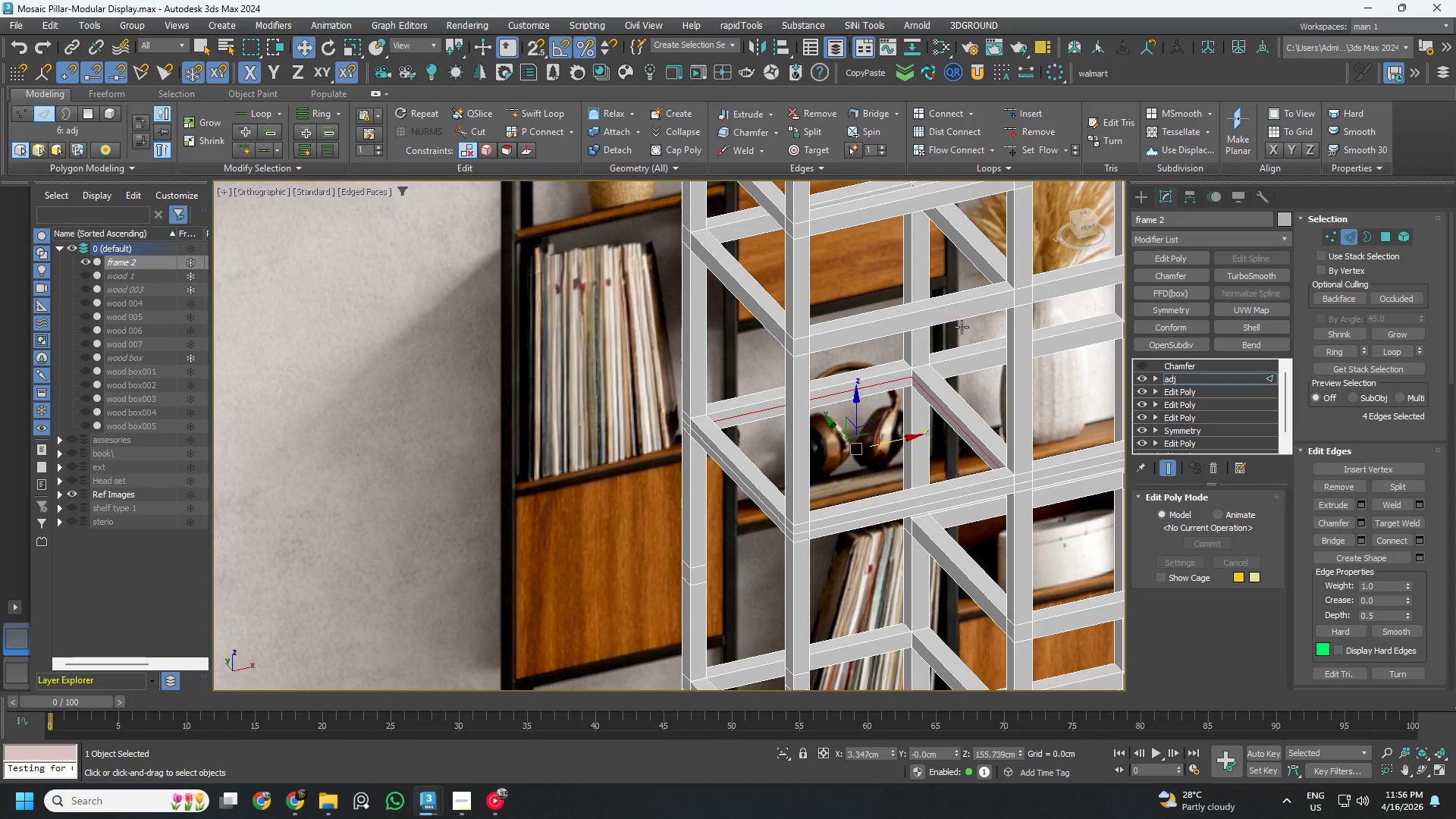 
hold_key(key=AltLeft, duration=0.91)
 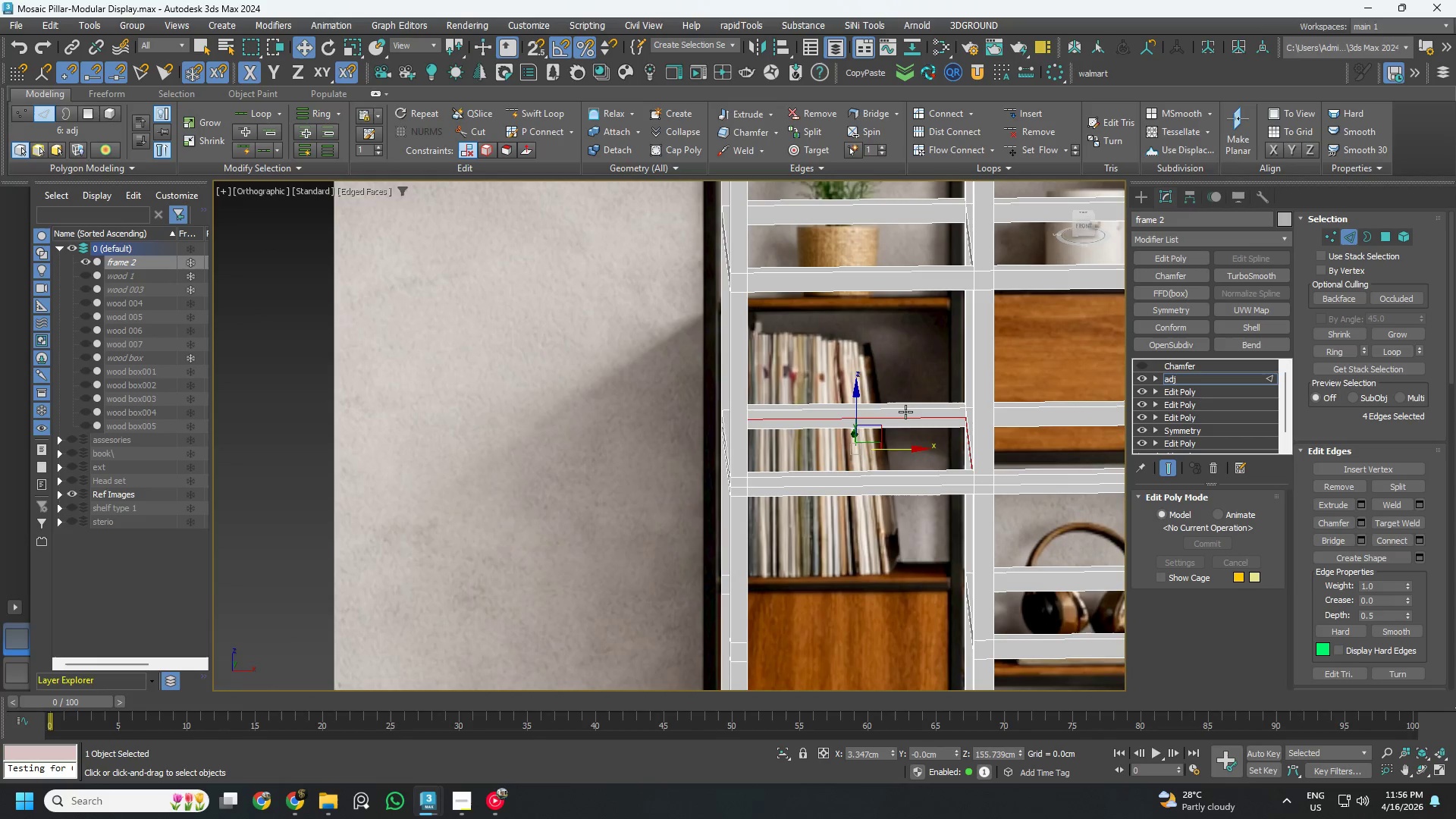 
key(Alt+AltLeft)
 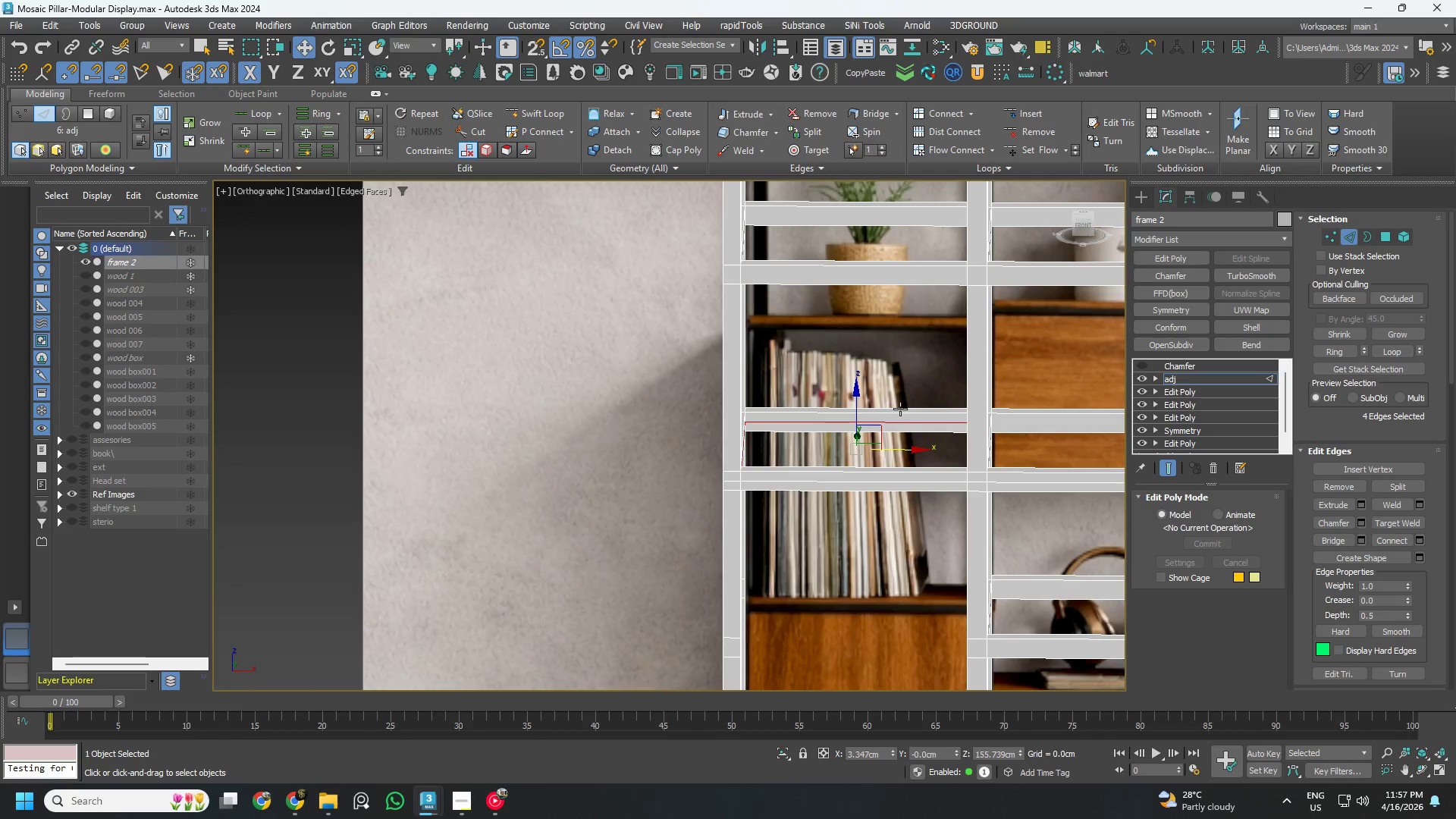 
key(Alt+AltLeft)
 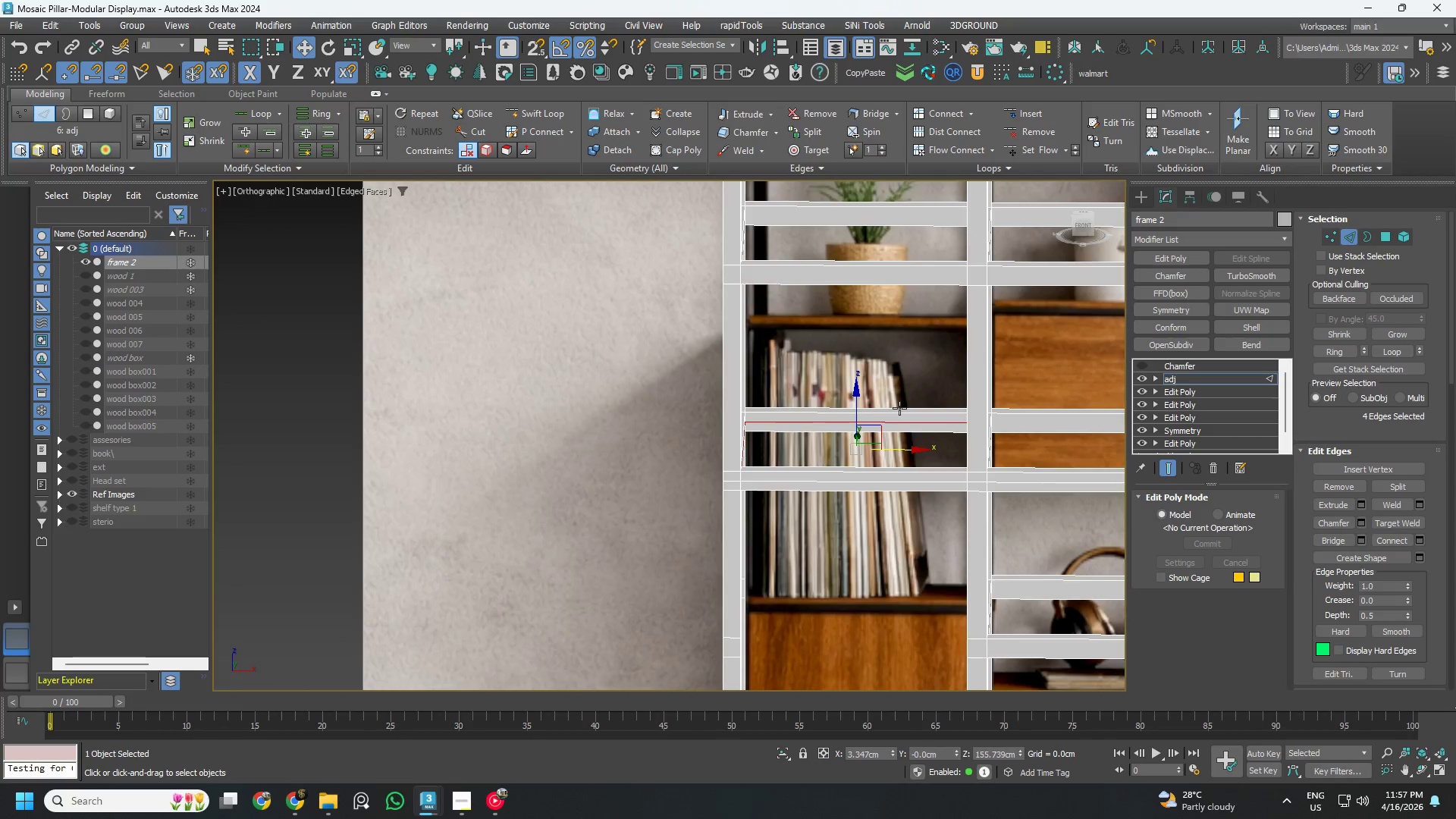 
key(Alt+X)
 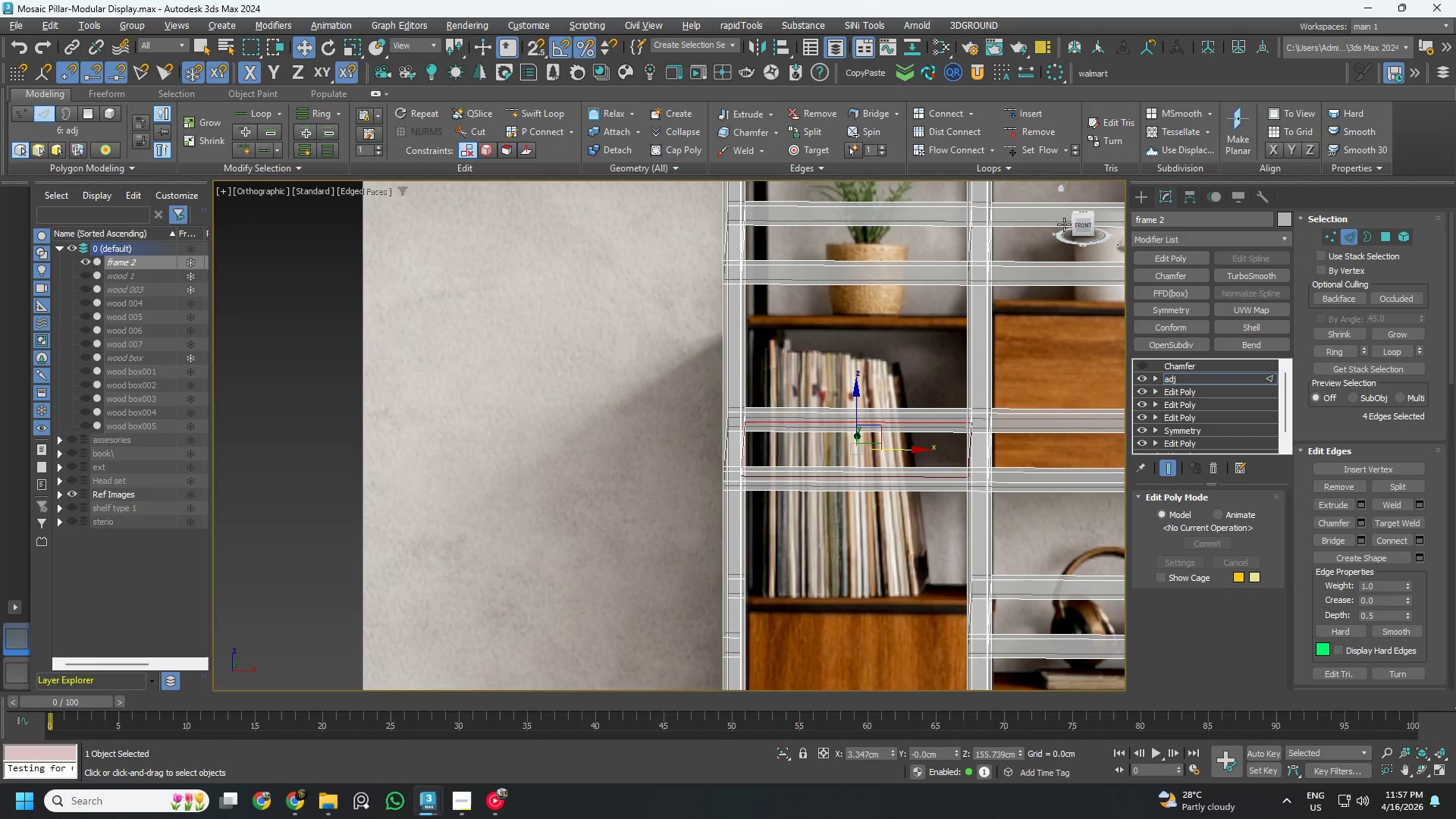 
left_click([1083, 228])
 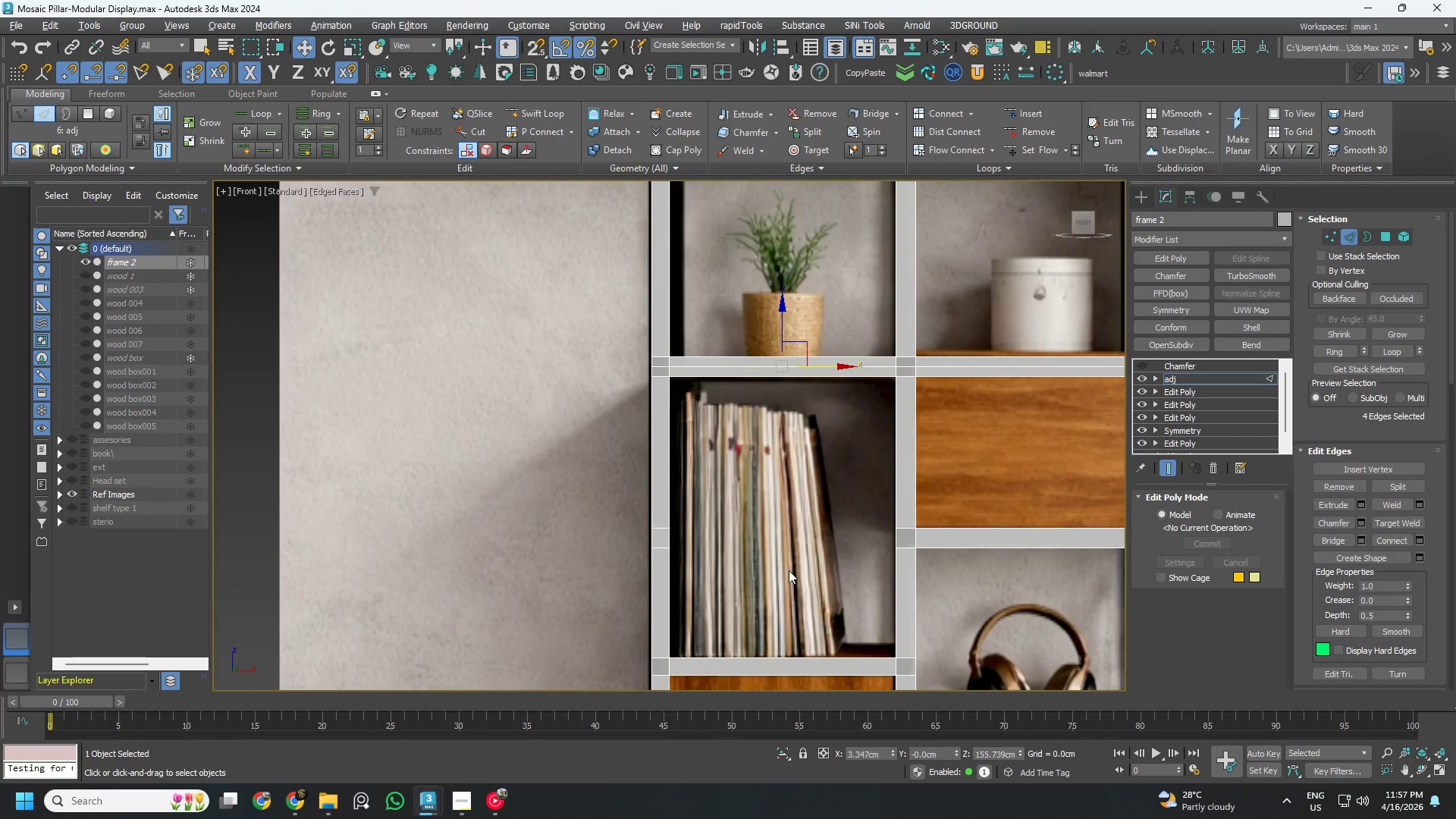 
scroll: coordinate [722, 375], scroll_direction: up, amount: 8.0
 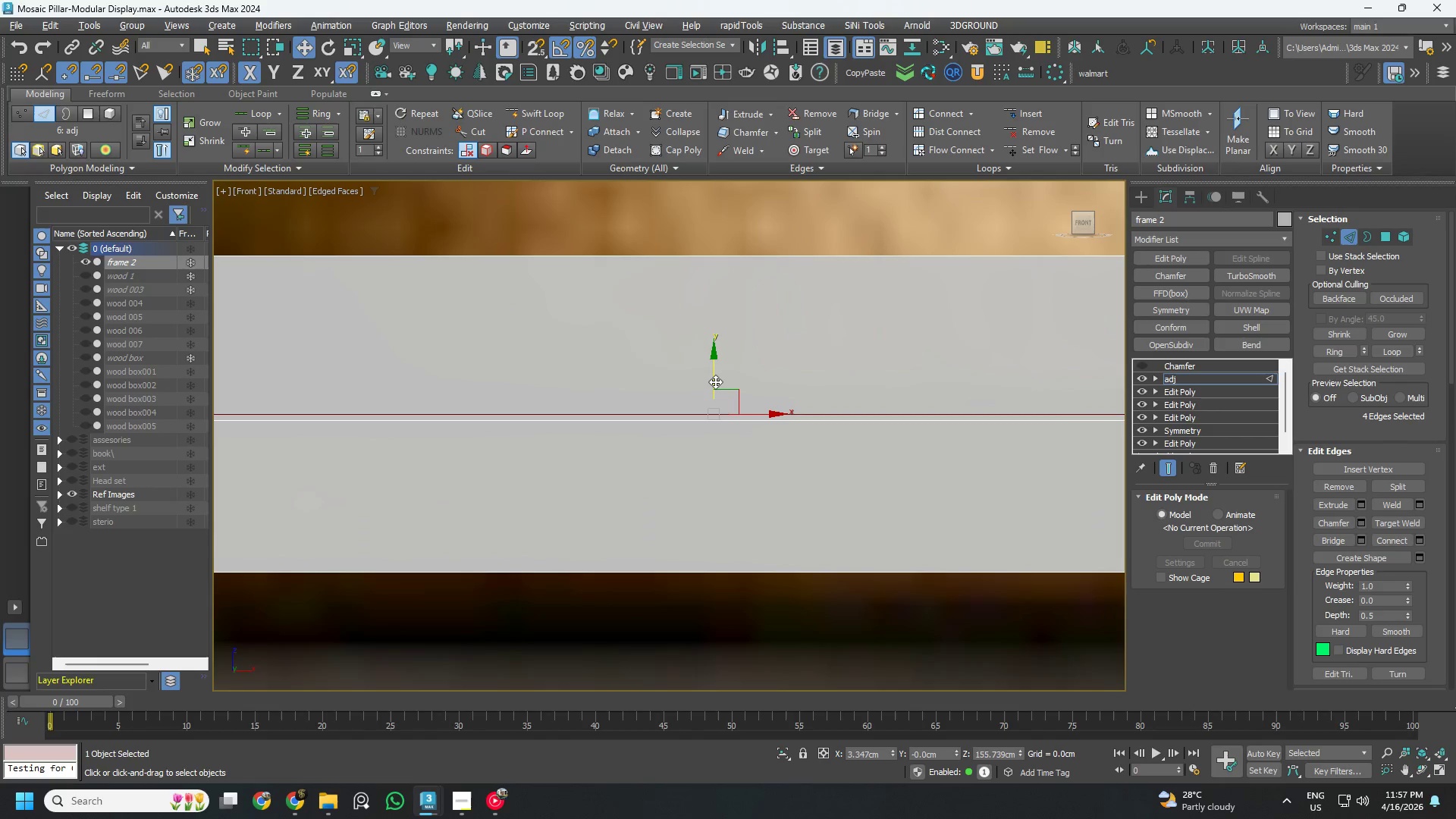 
left_click_drag(start_coordinate=[715, 381], to_coordinate=[761, 404])
 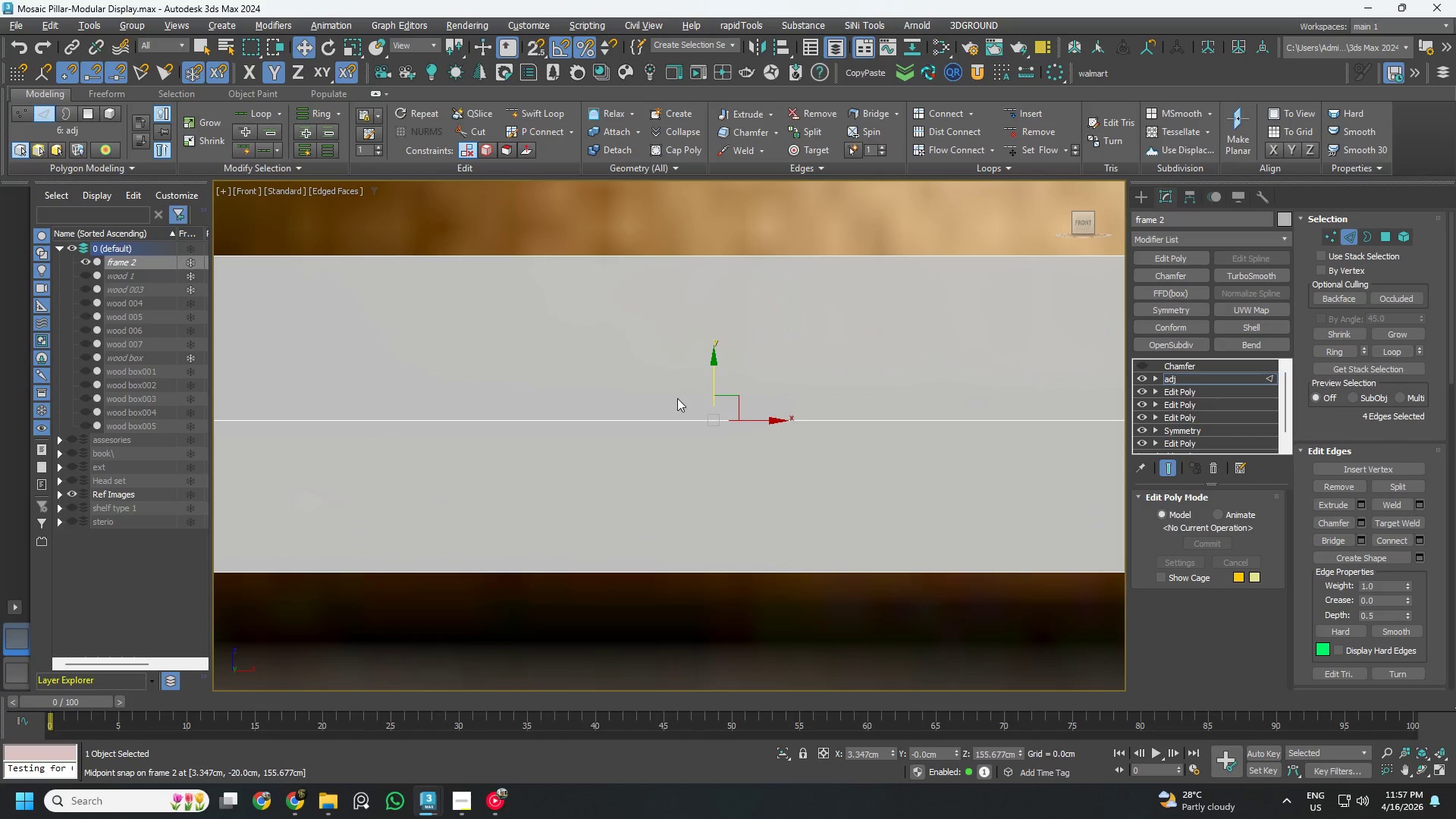 
type(ss)
 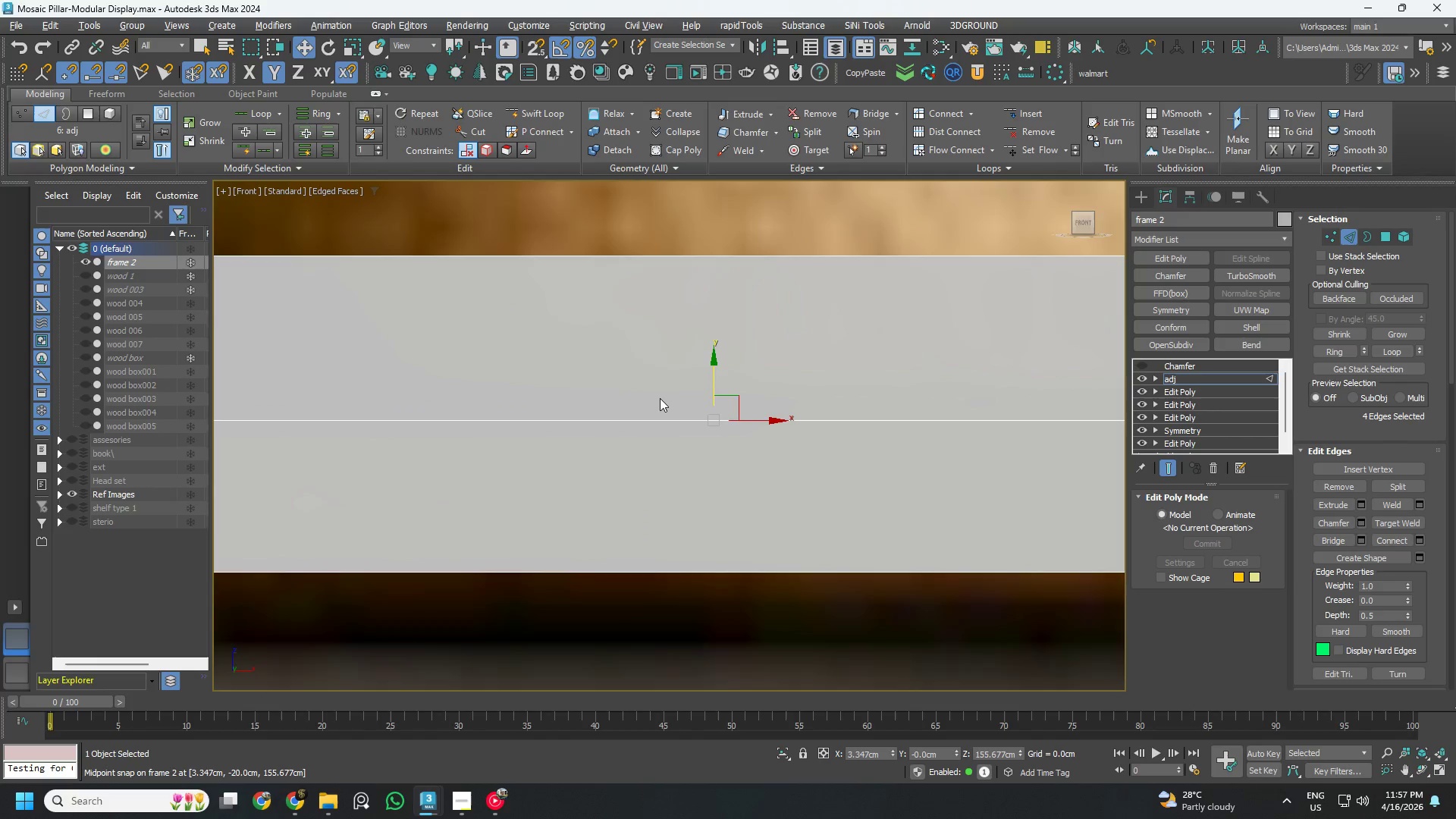 
scroll: coordinate [660, 398], scroll_direction: down, amount: 5.0
 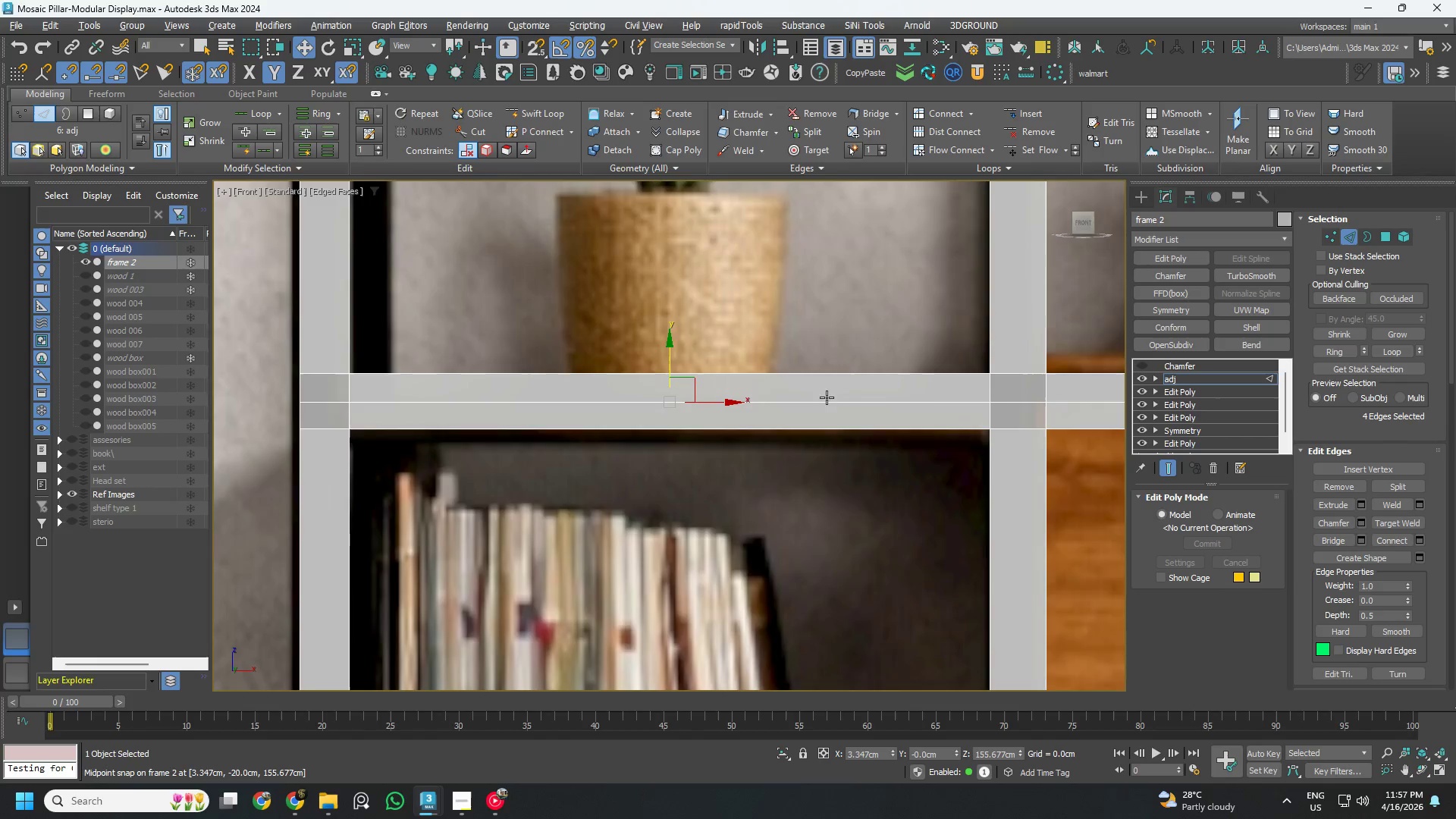 
hold_key(key=AltLeft, duration=0.5)
 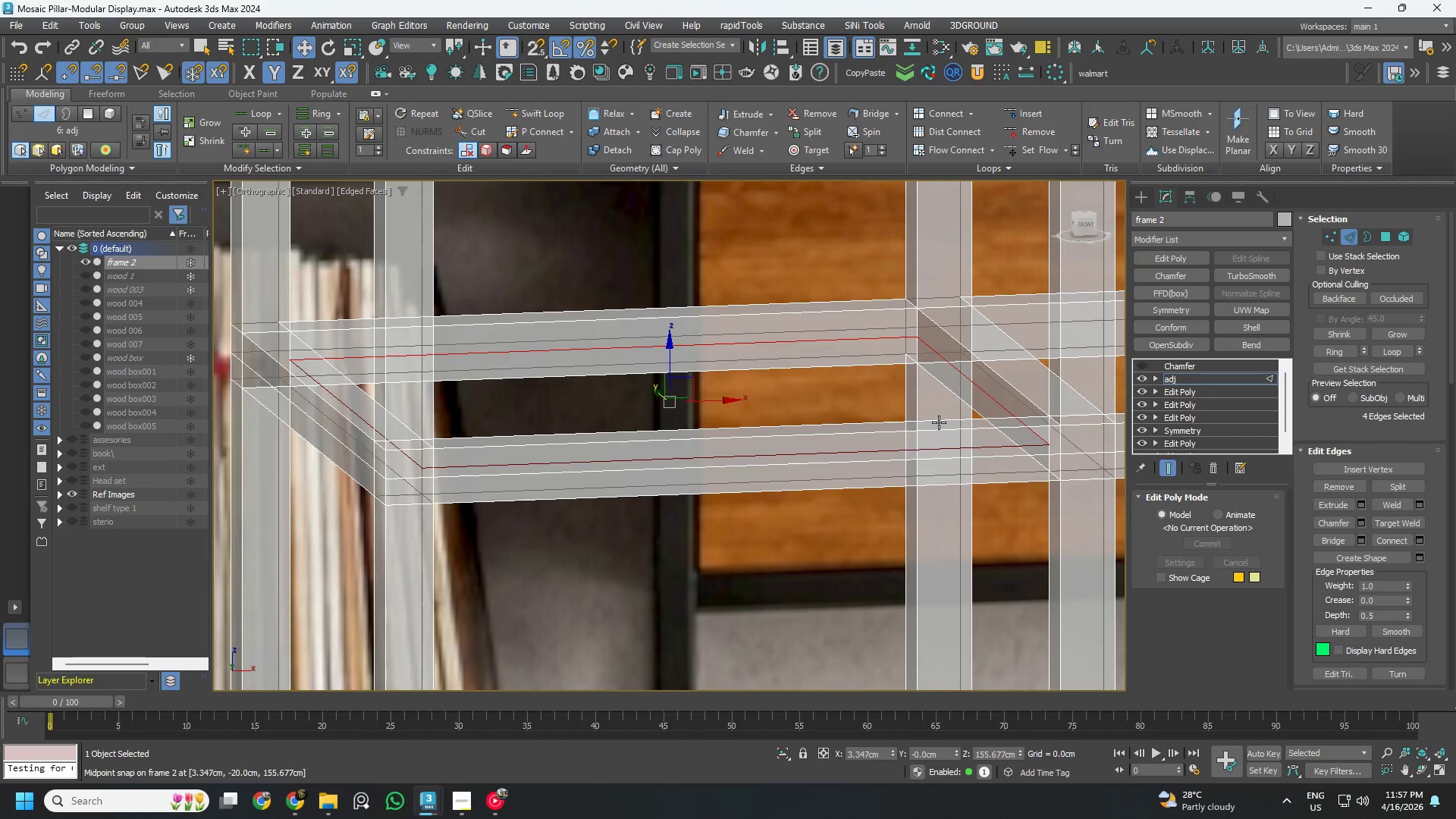 
key(Alt+X)
 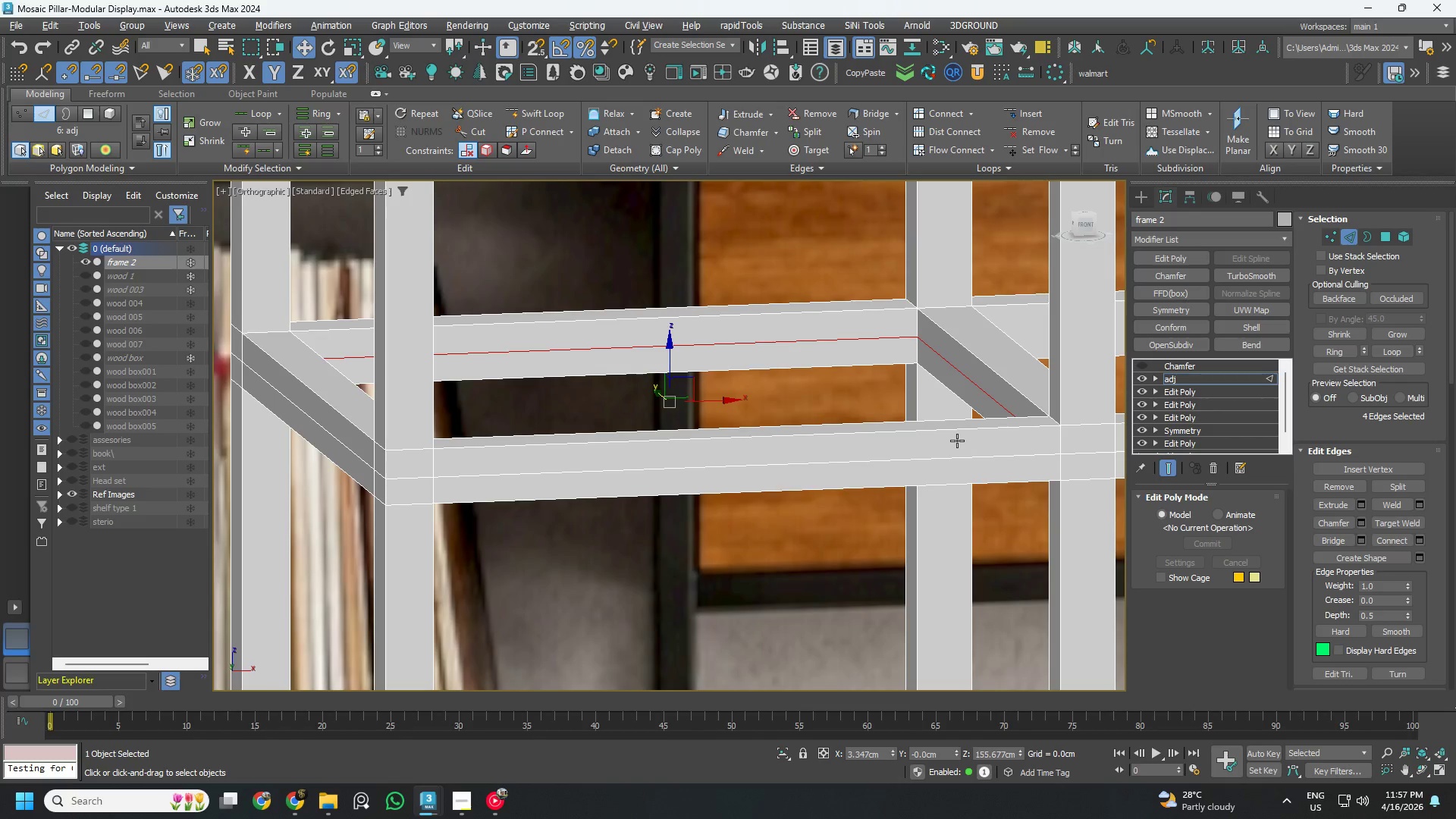 
wait(5.73)
 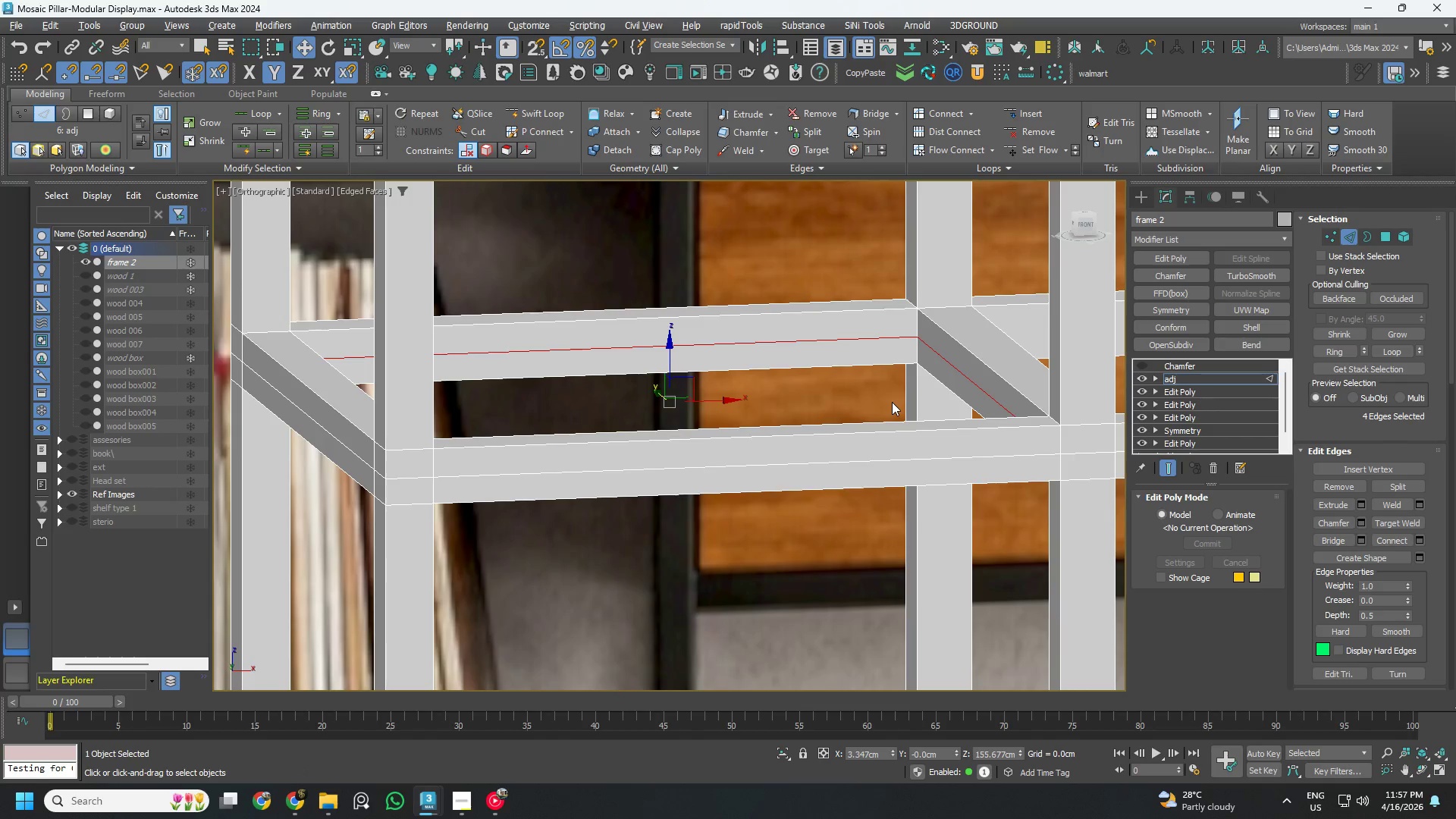 
key(4)
 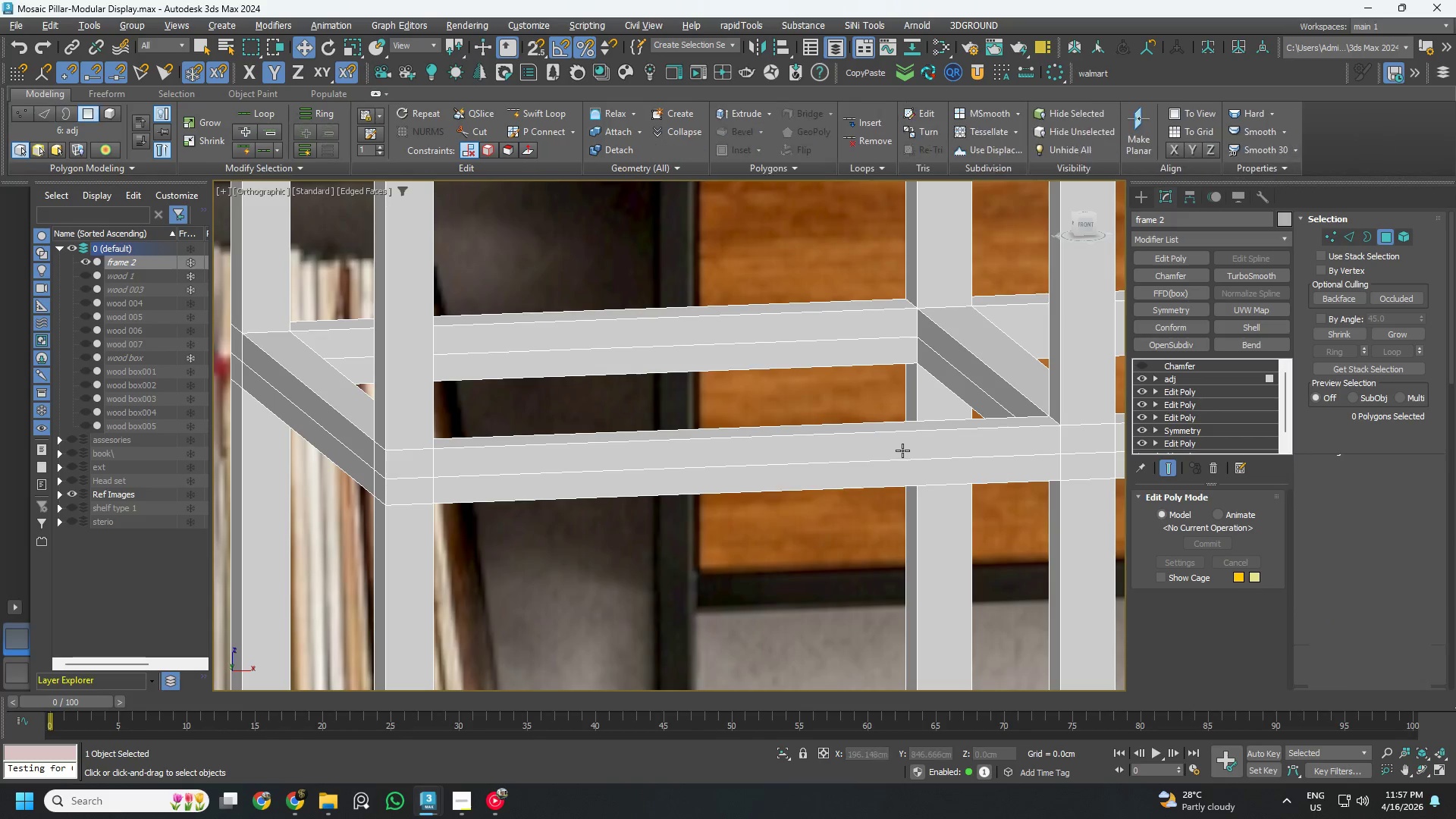 
left_click([902, 450])
 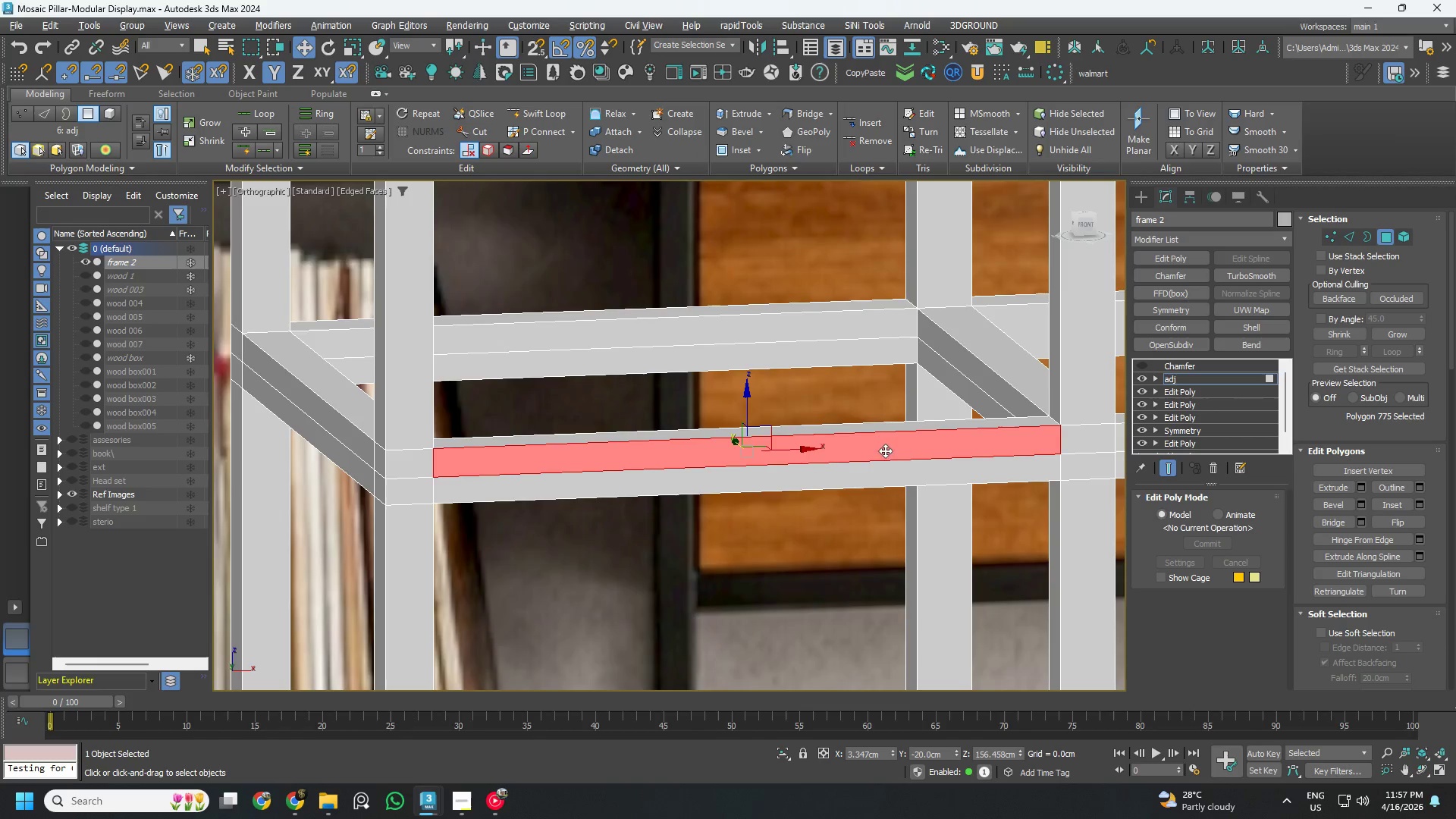 
key(Alt+AltLeft)
 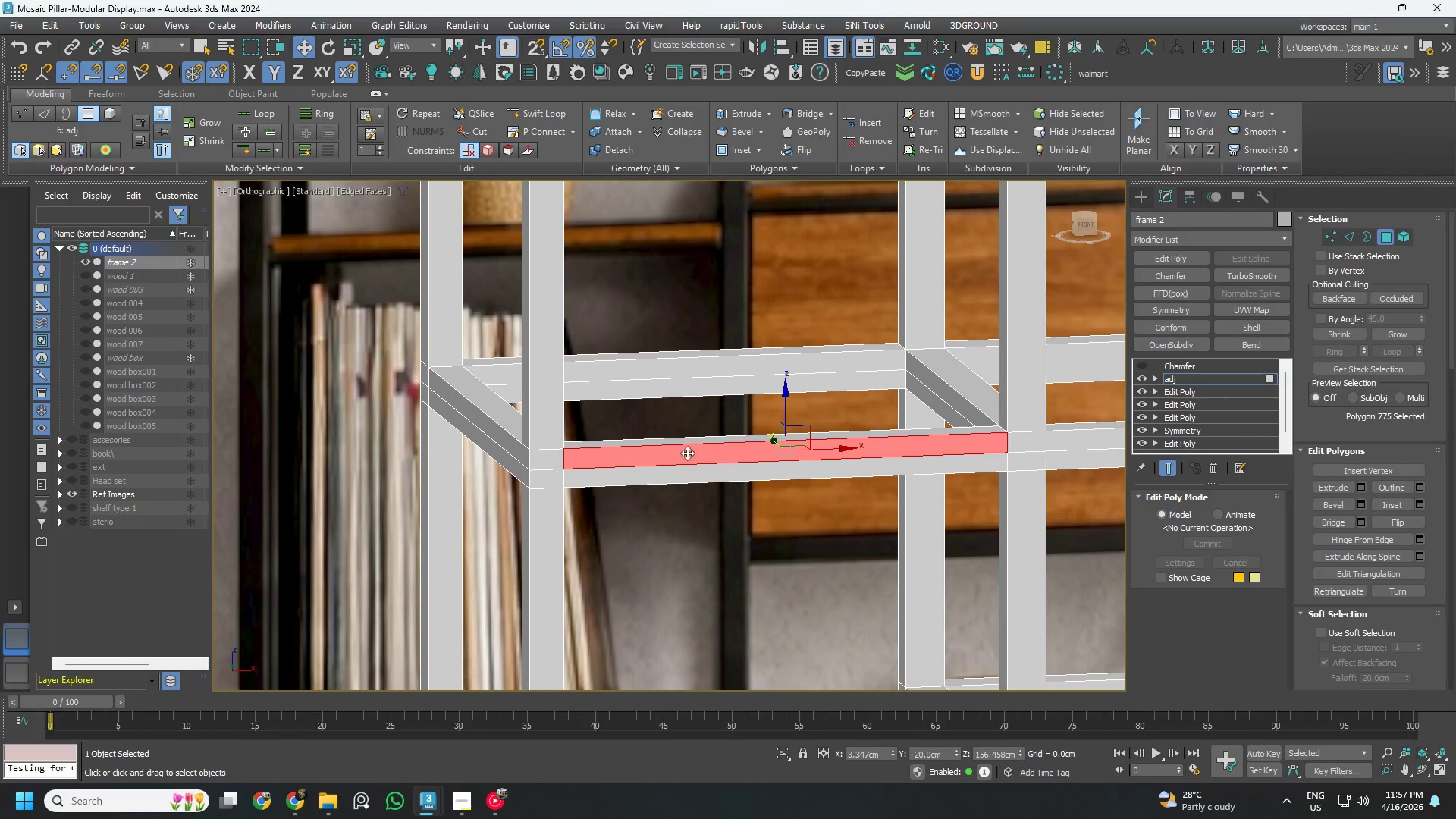 
scroll: coordinate [879, 449], scroll_direction: down, amount: 1.0
 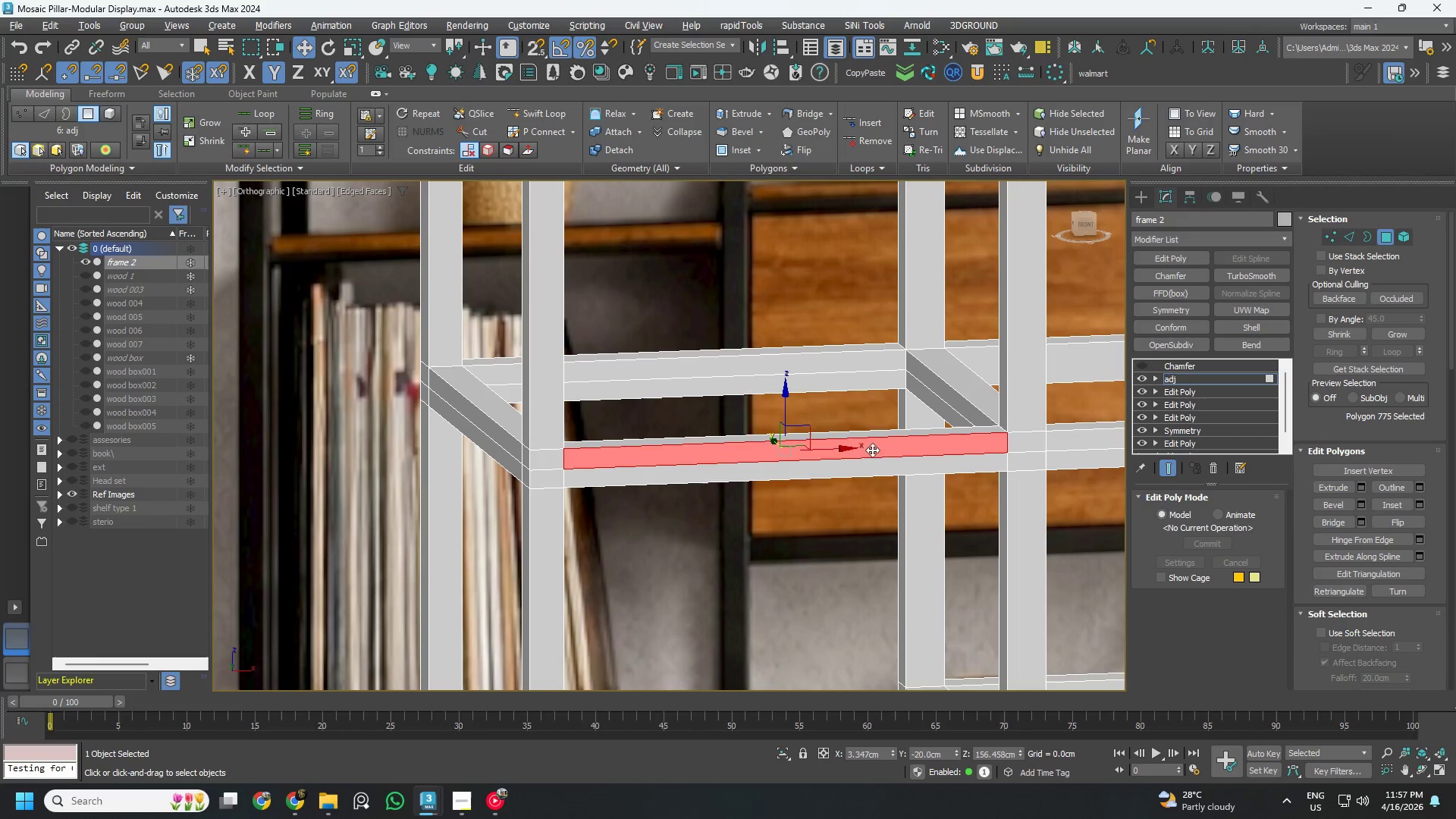 
scroll: coordinate [678, 452], scroll_direction: up, amount: 1.0
 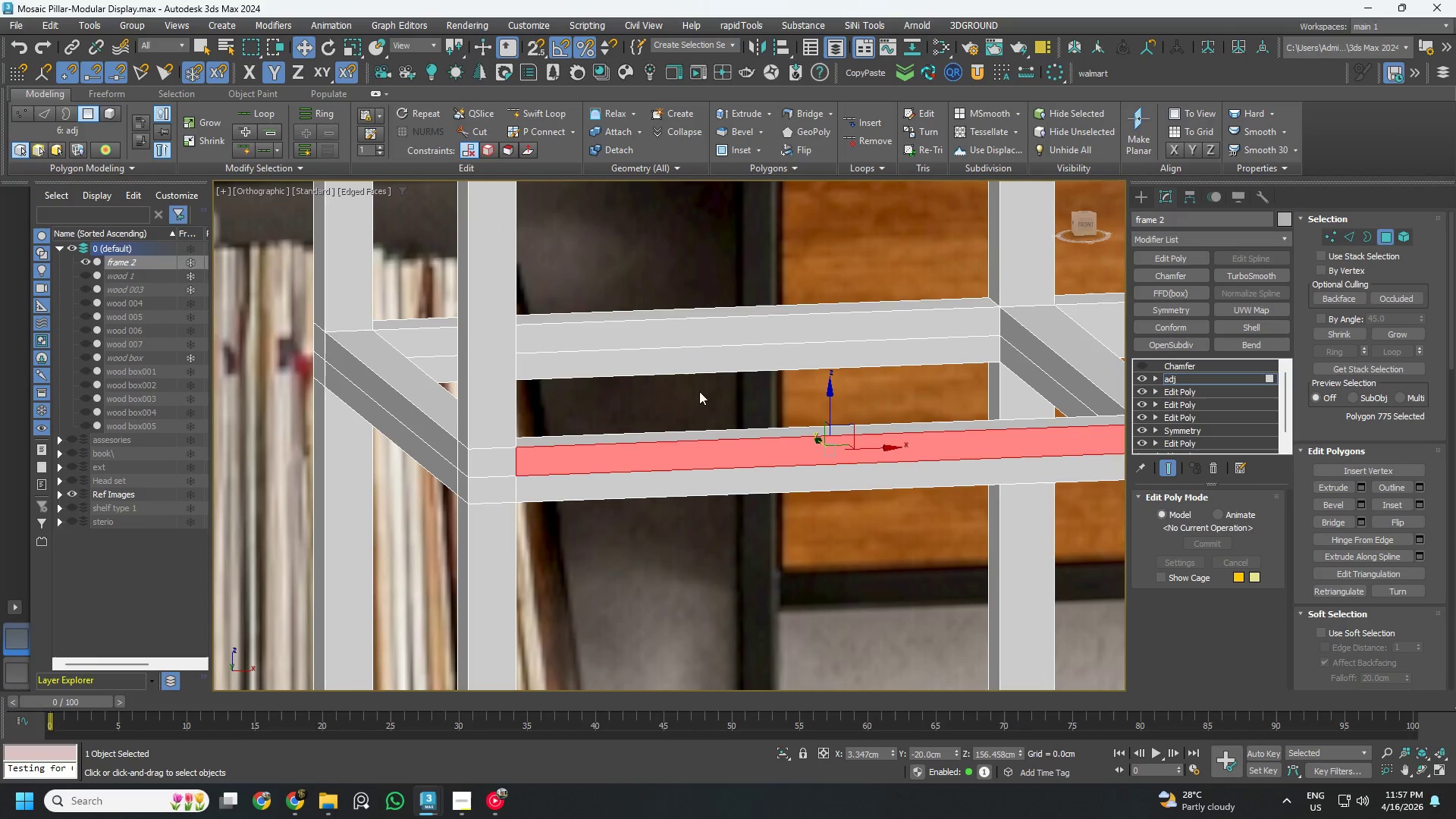 
hold_key(key=AltLeft, duration=0.36)
 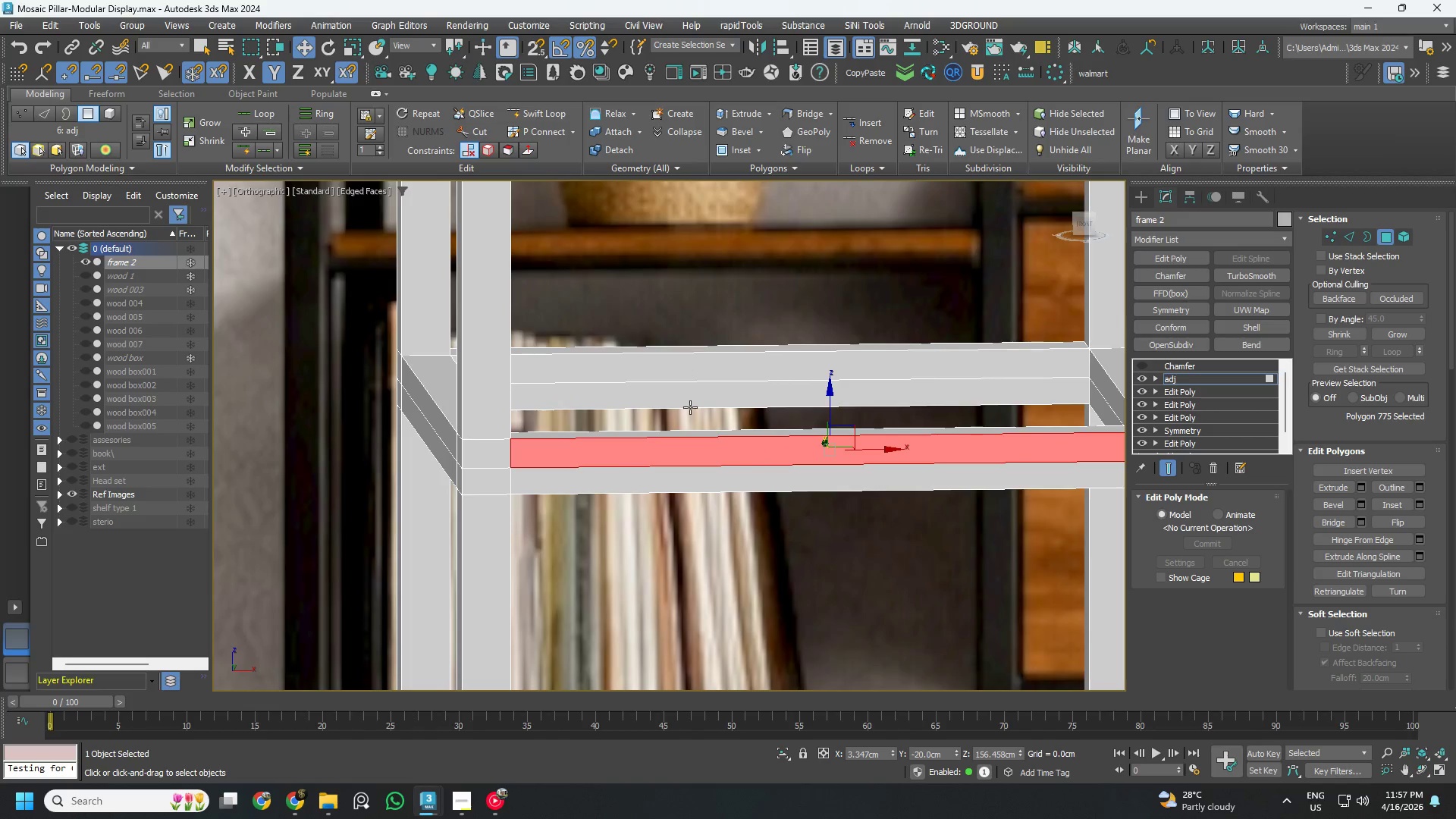 
hold_key(key=AltLeft, duration=0.64)
 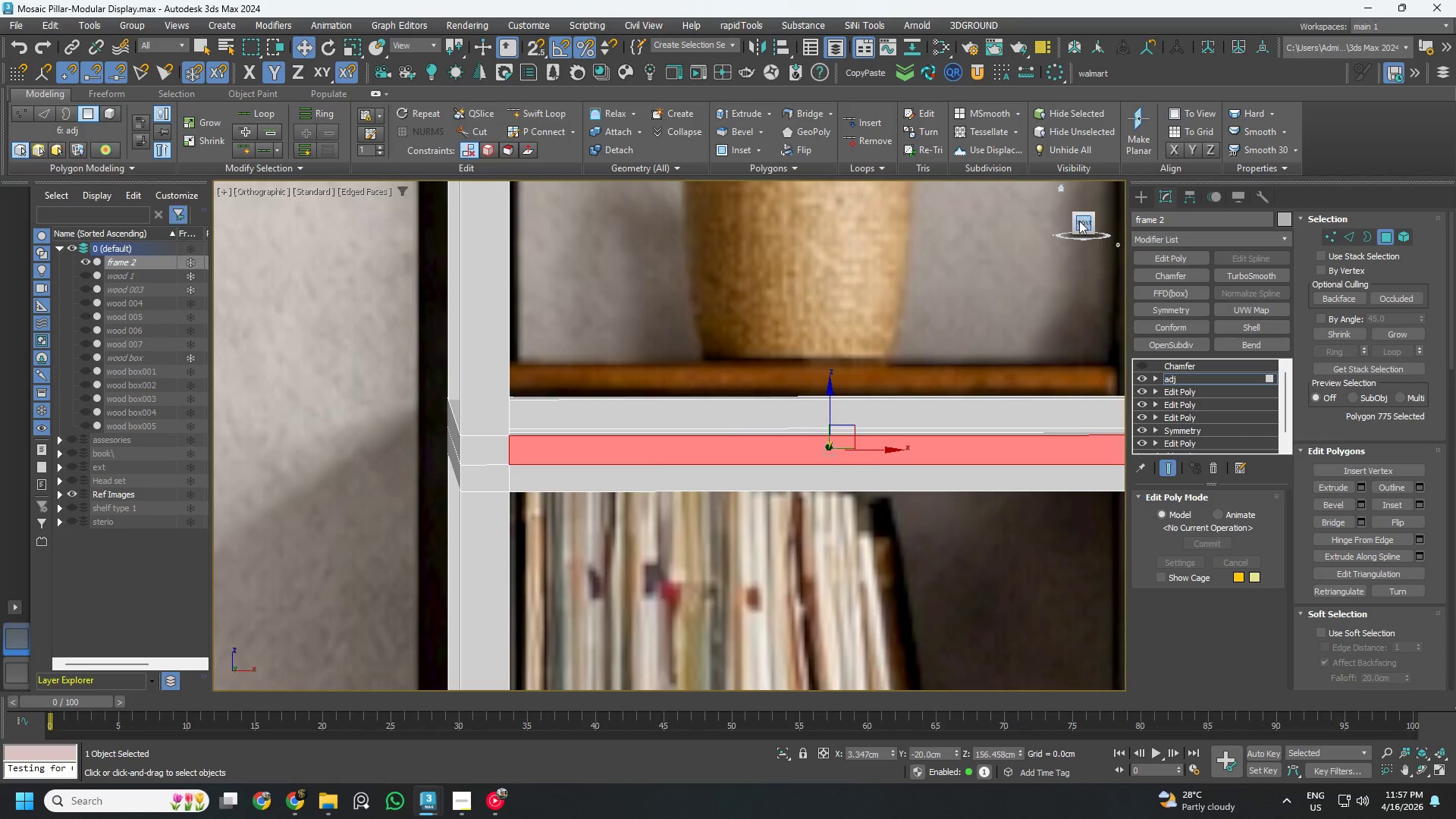 
left_click([1079, 223])
 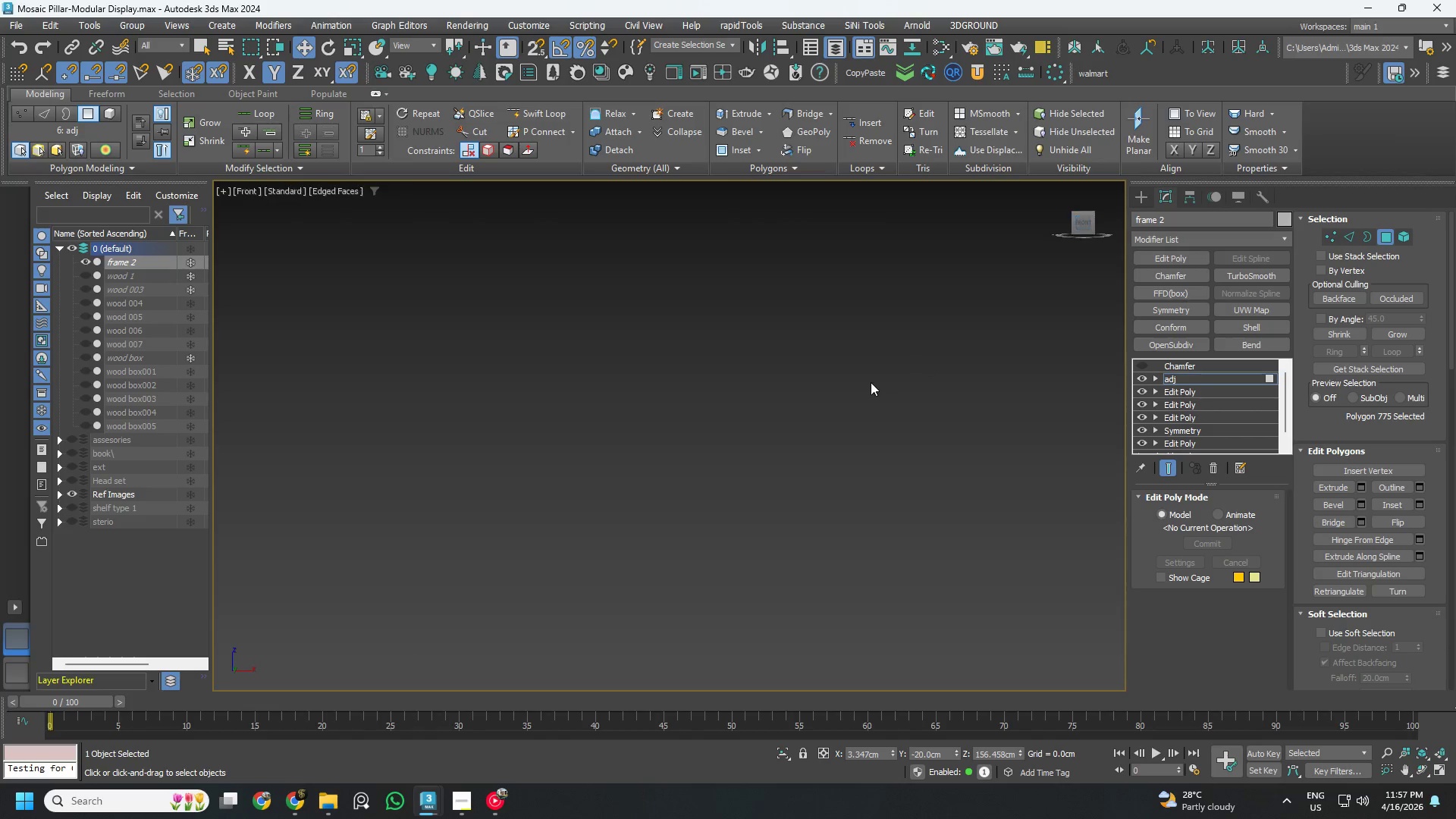 
key(Z)
 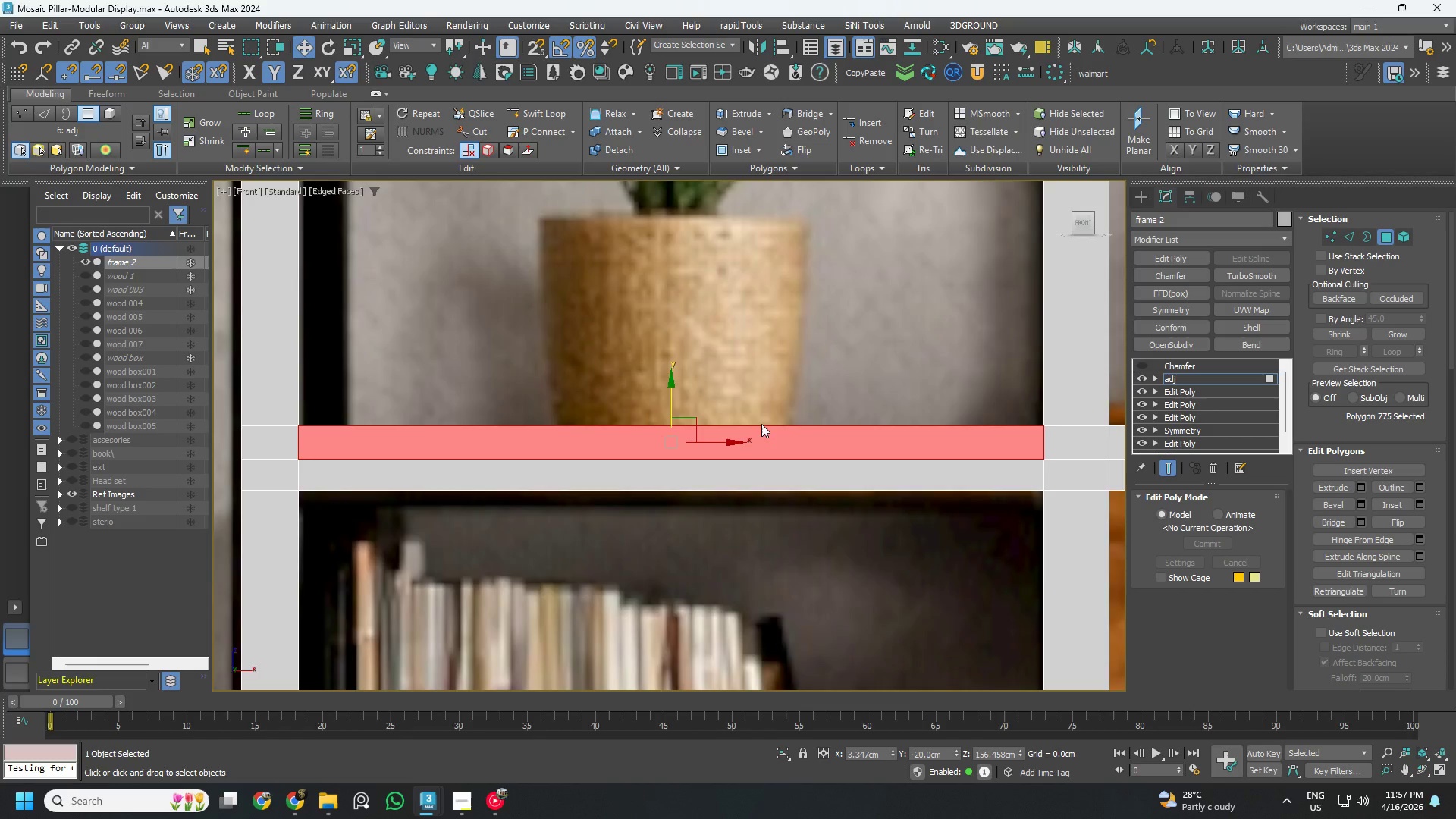 
scroll: coordinate [746, 424], scroll_direction: down, amount: 2.0
 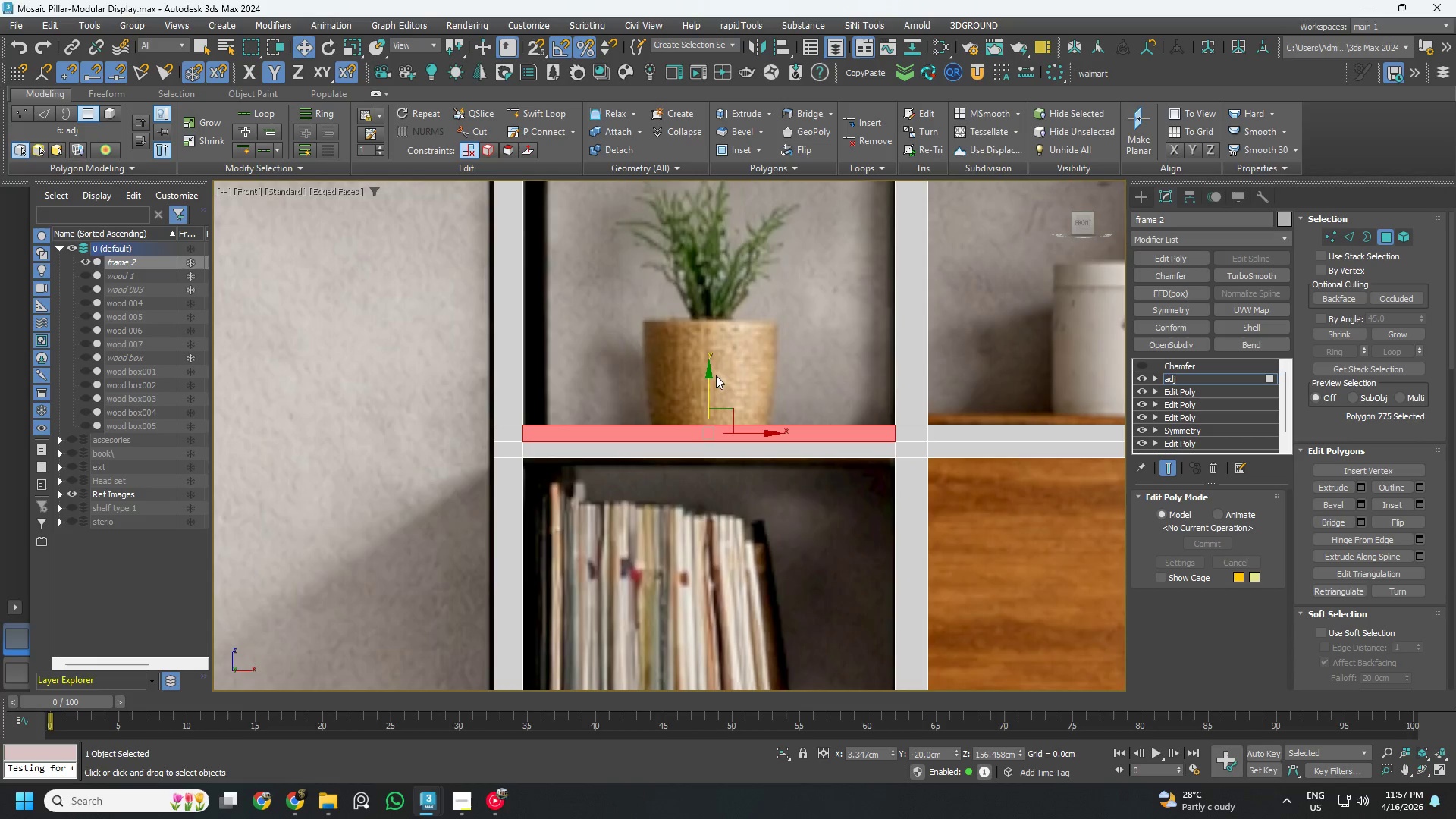 
left_click_drag(start_coordinate=[717, 375], to_coordinate=[752, 431])
 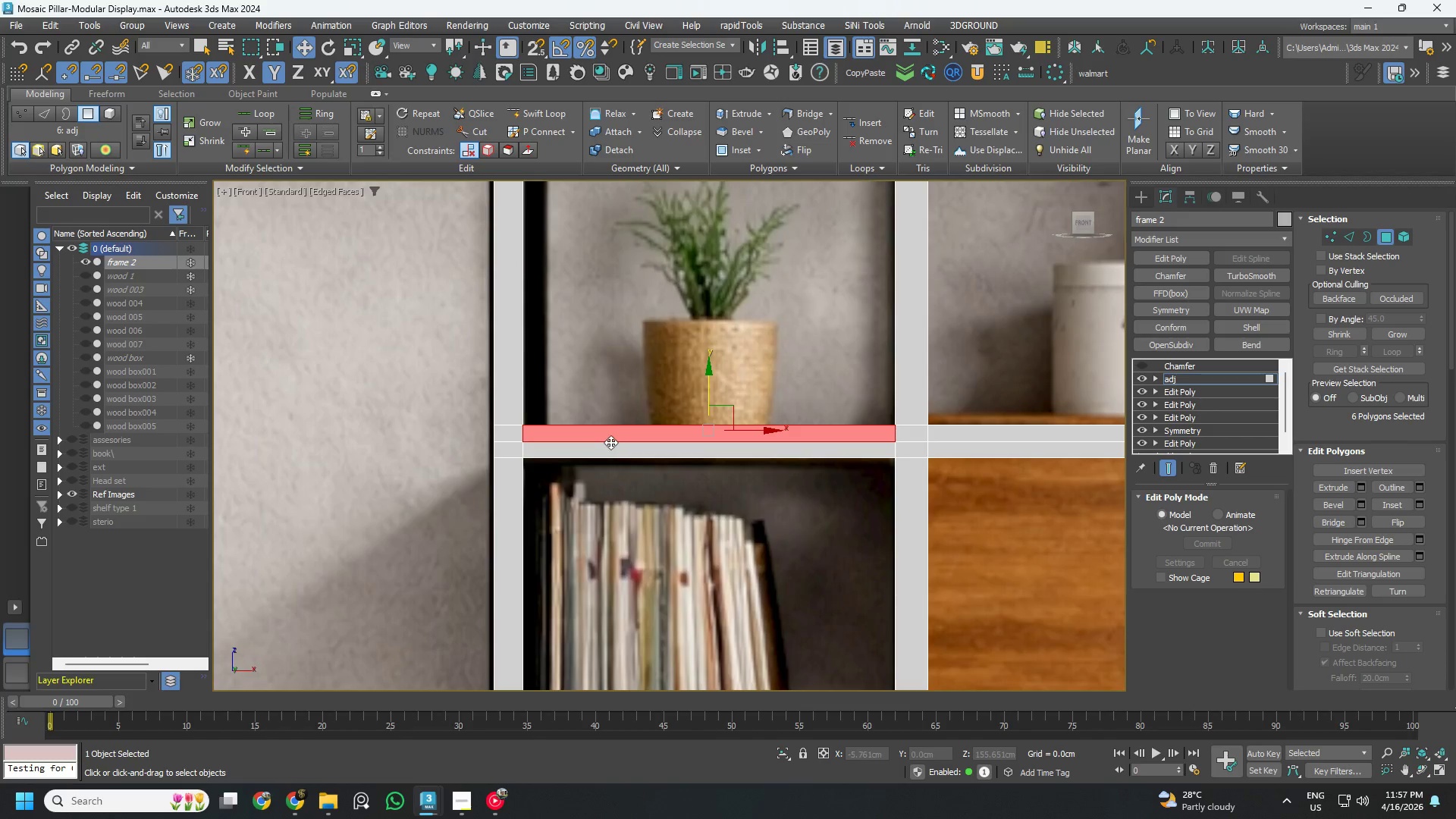 
hold_key(key=AltLeft, duration=1.17)
 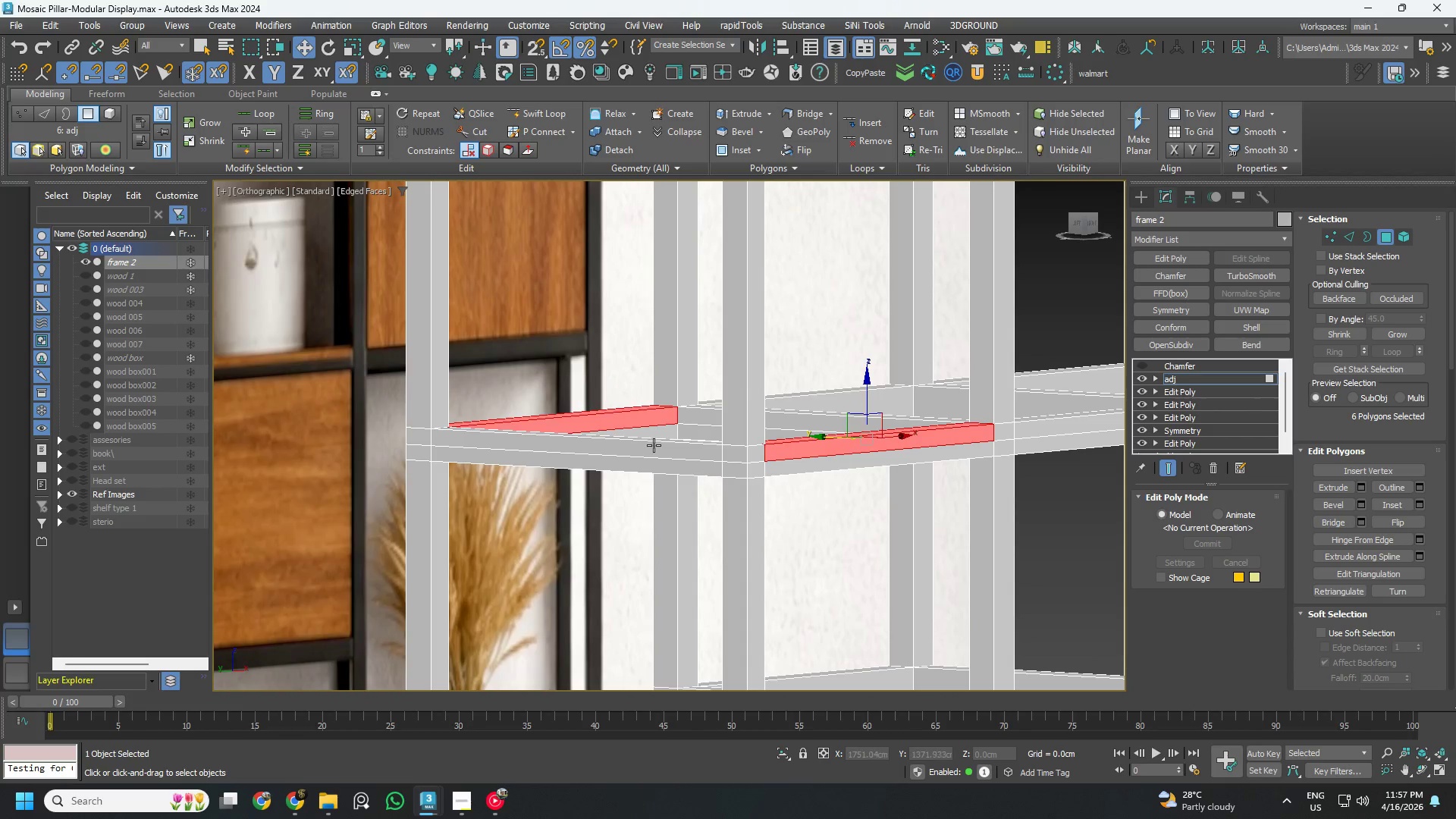 
scroll: coordinate [653, 445], scroll_direction: up, amount: 2.0
 